 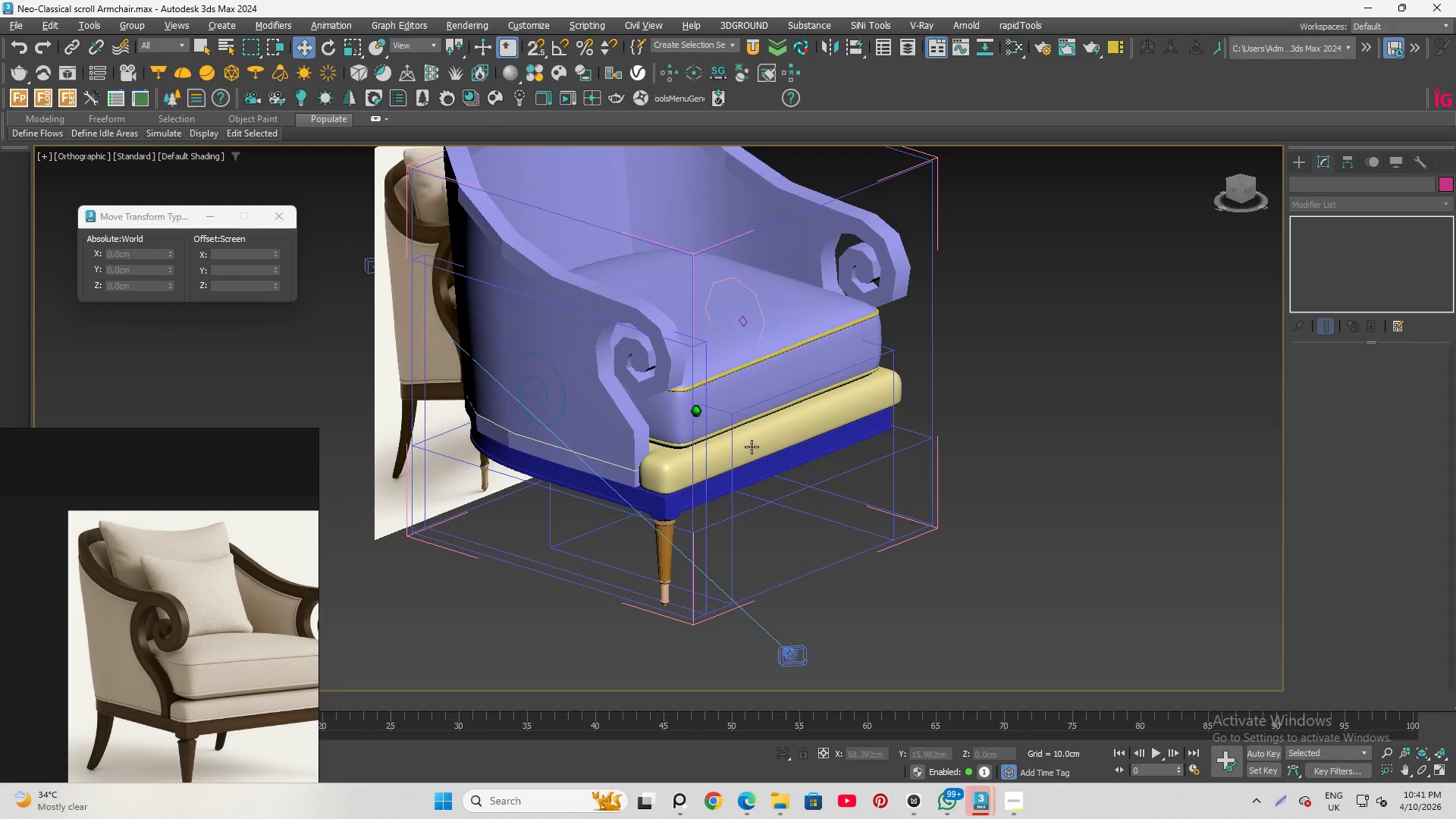 
key(Alt+AltLeft)
 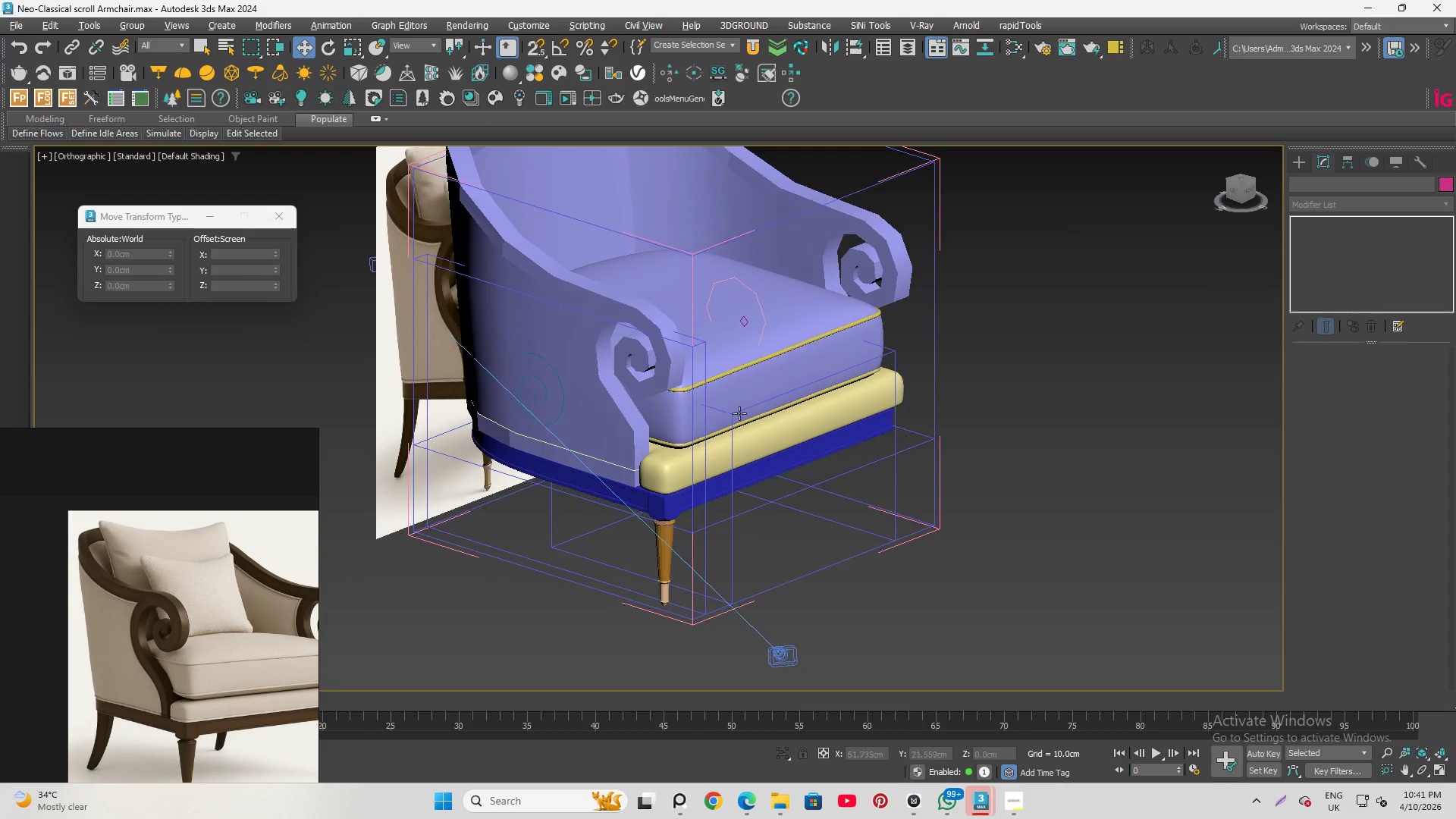 
key(Alt+AltLeft)
 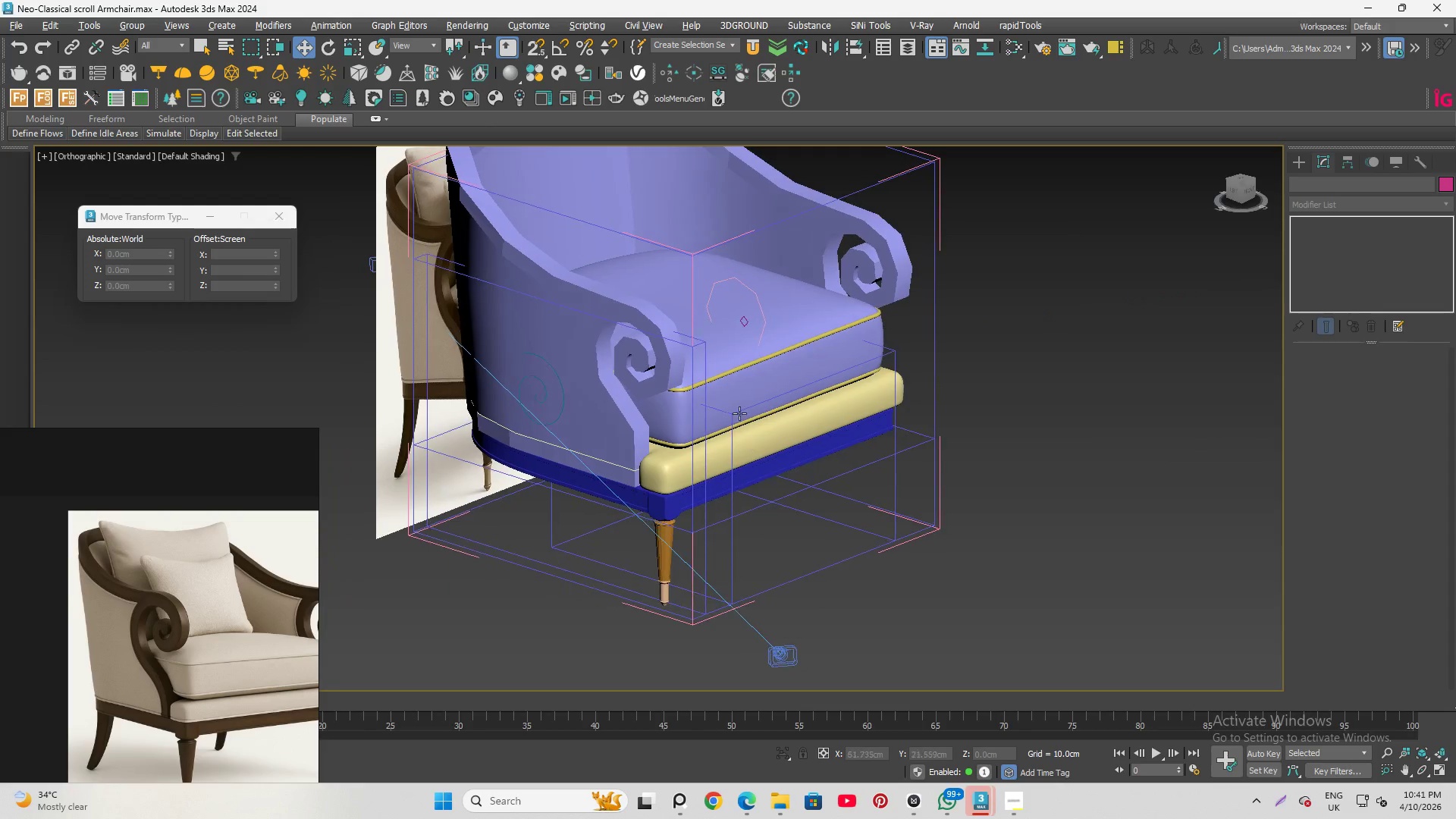 
key(Alt+AltLeft)
 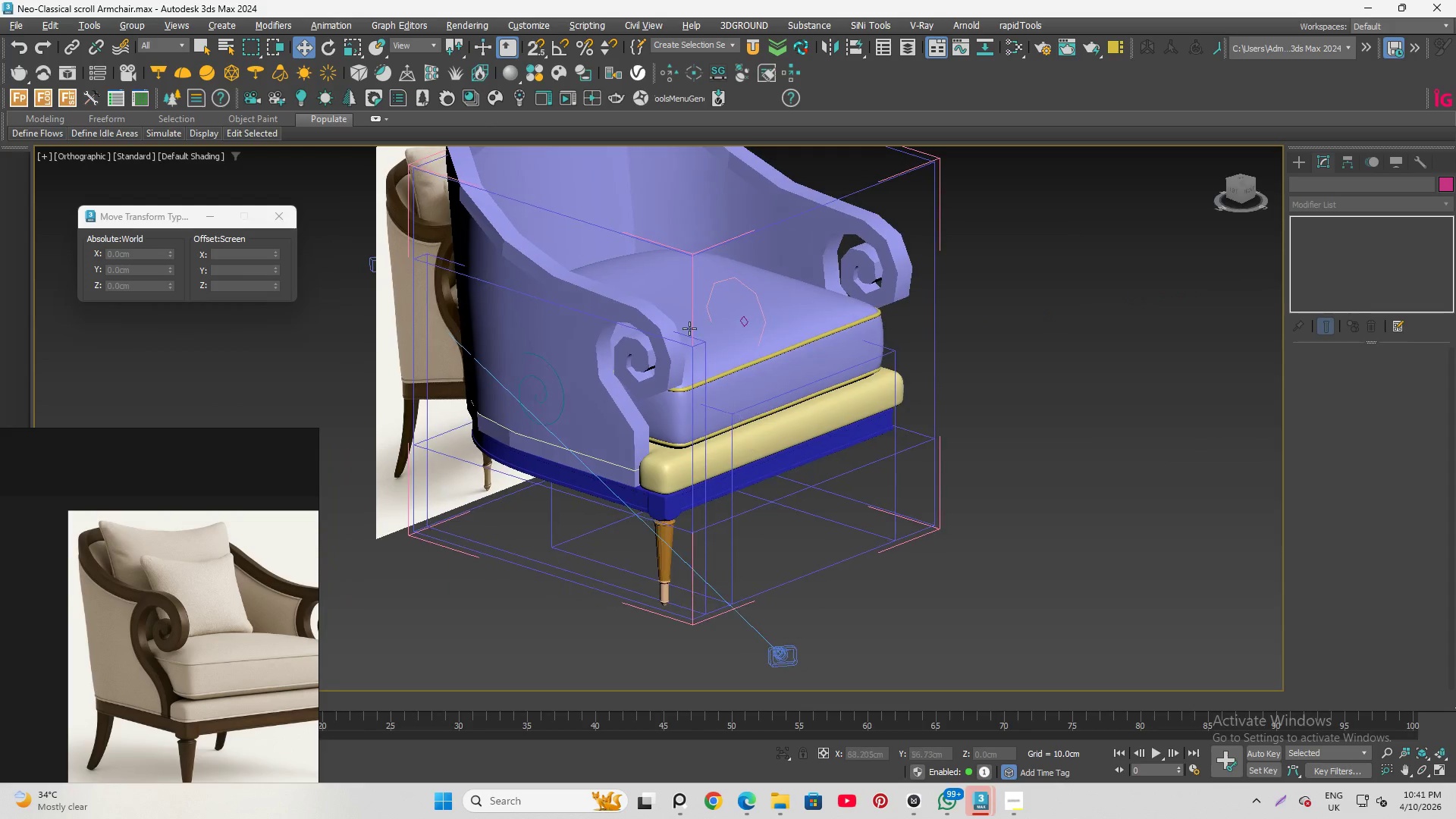 
key(Alt+AltLeft)
 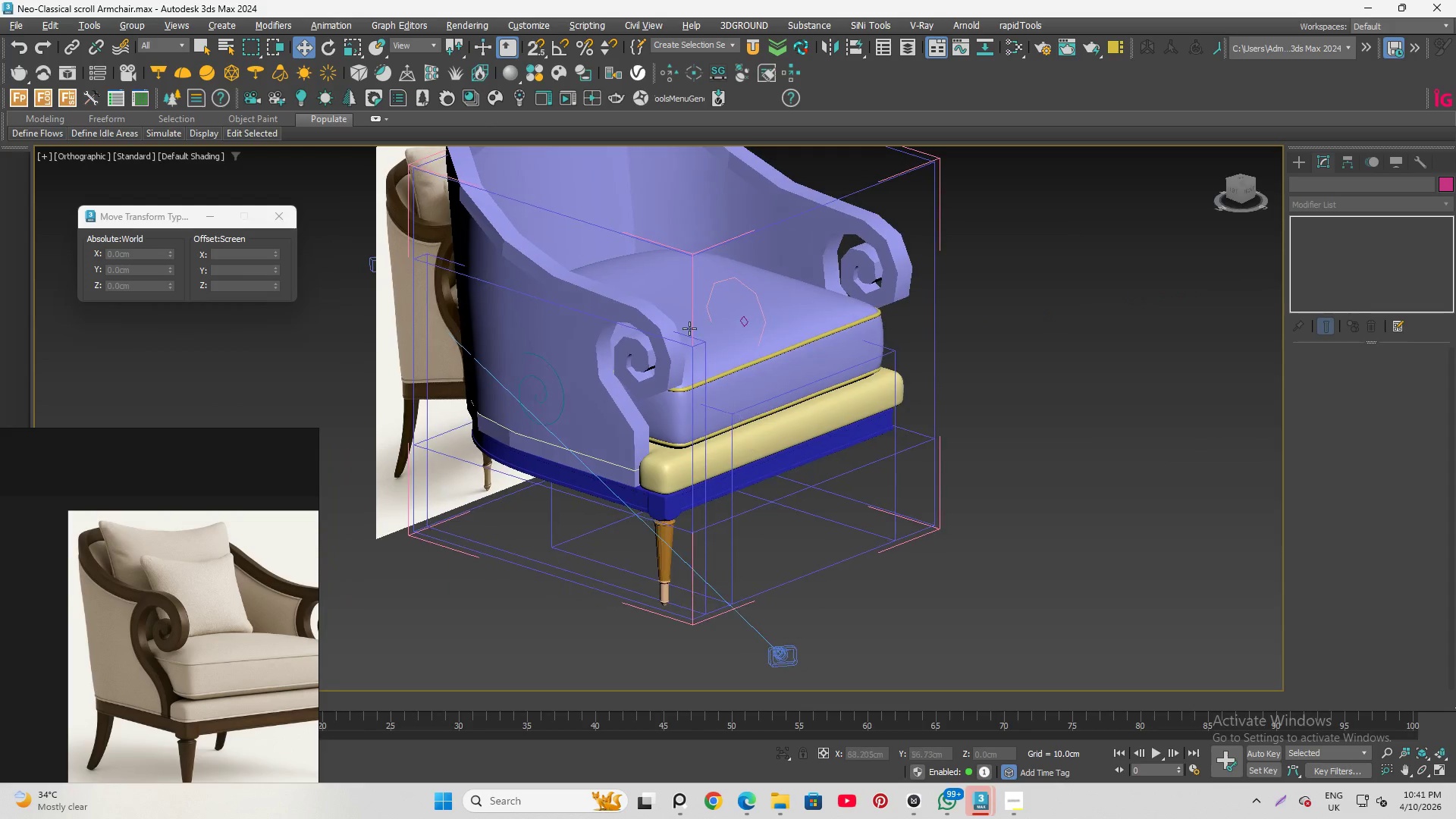 
key(Alt+AltLeft)
 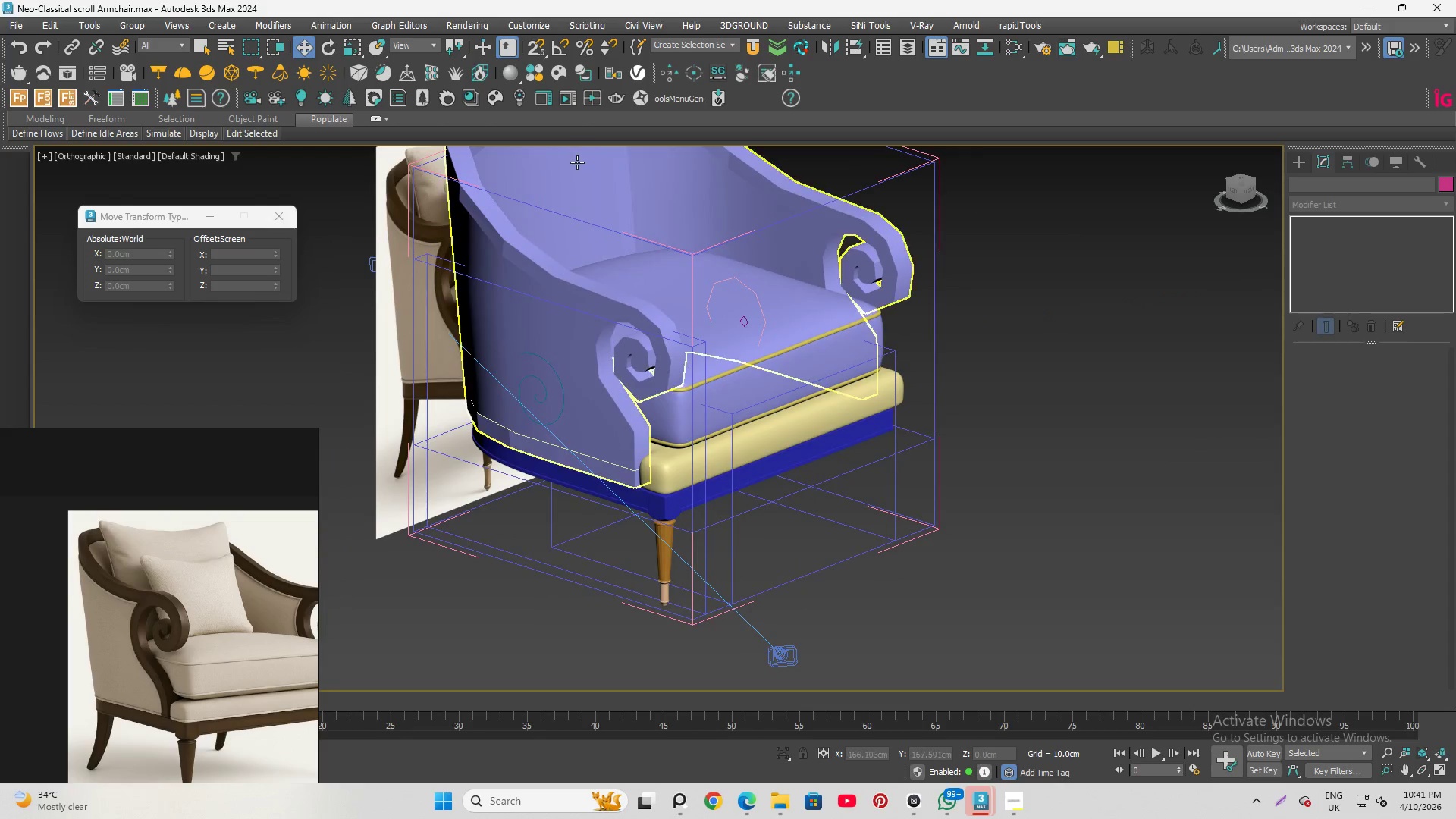 
left_click([577, 162])
 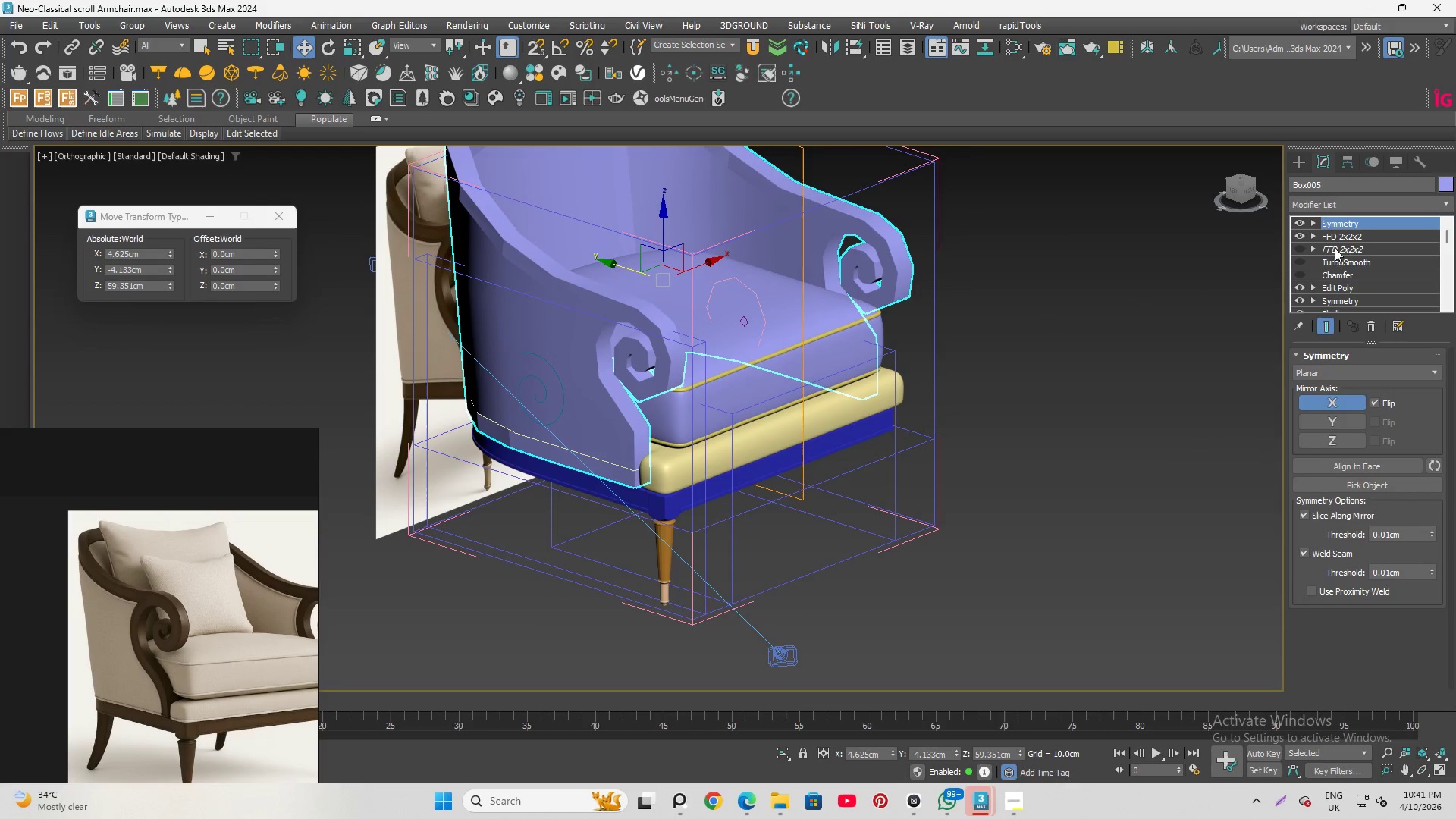 
left_click([1320, 200])
 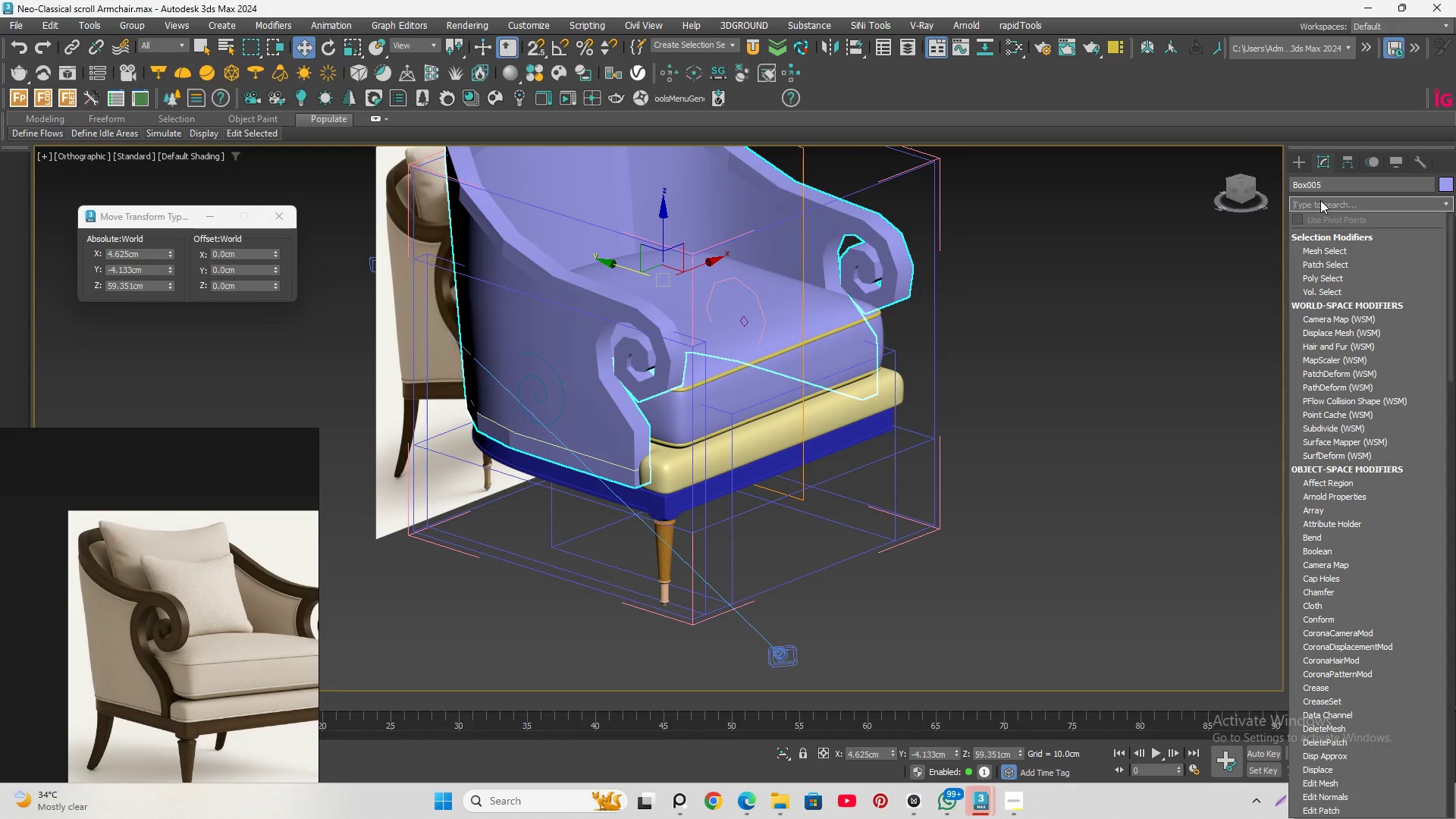 
type(ed)
 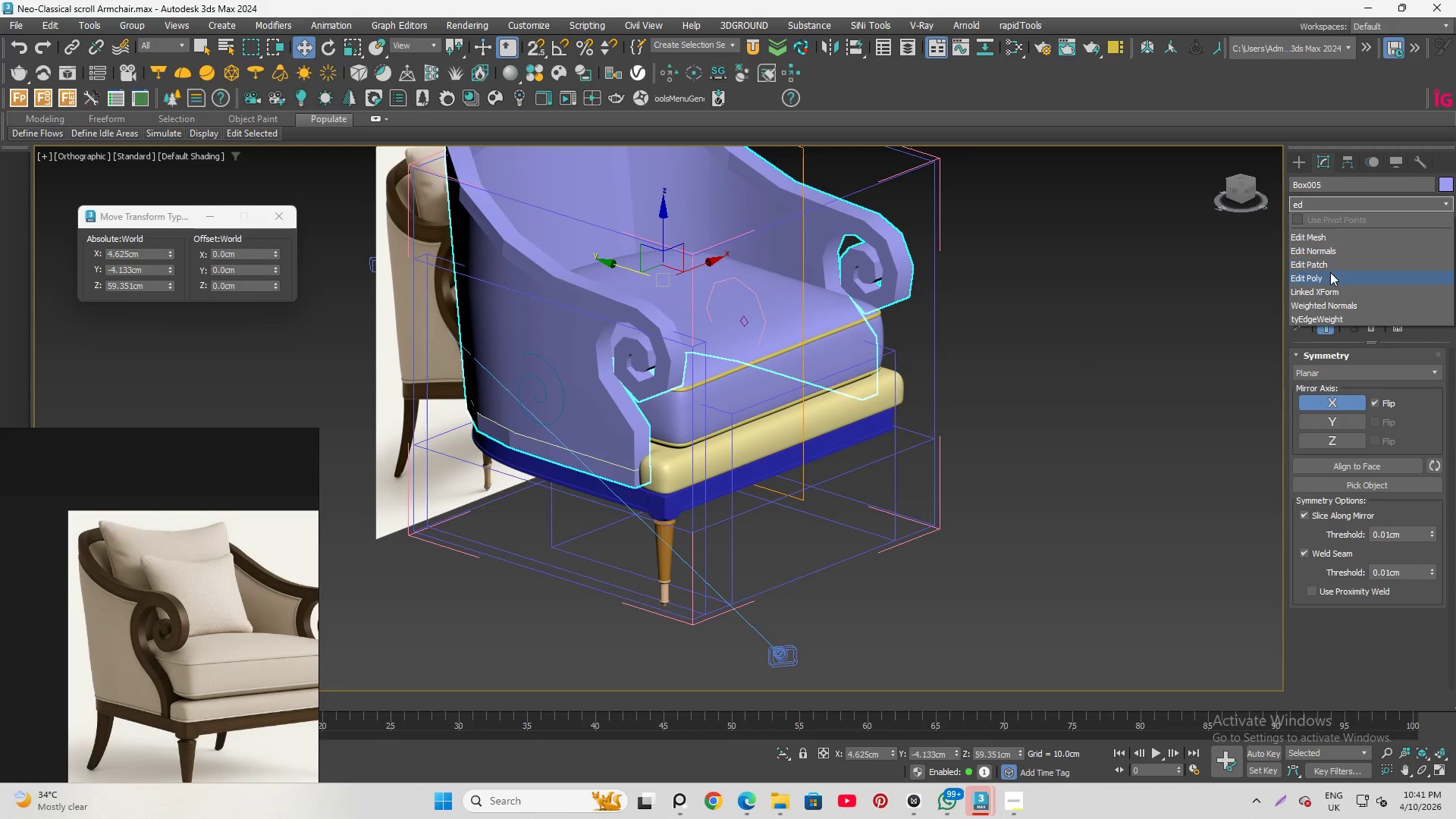 
left_click([1329, 277])
 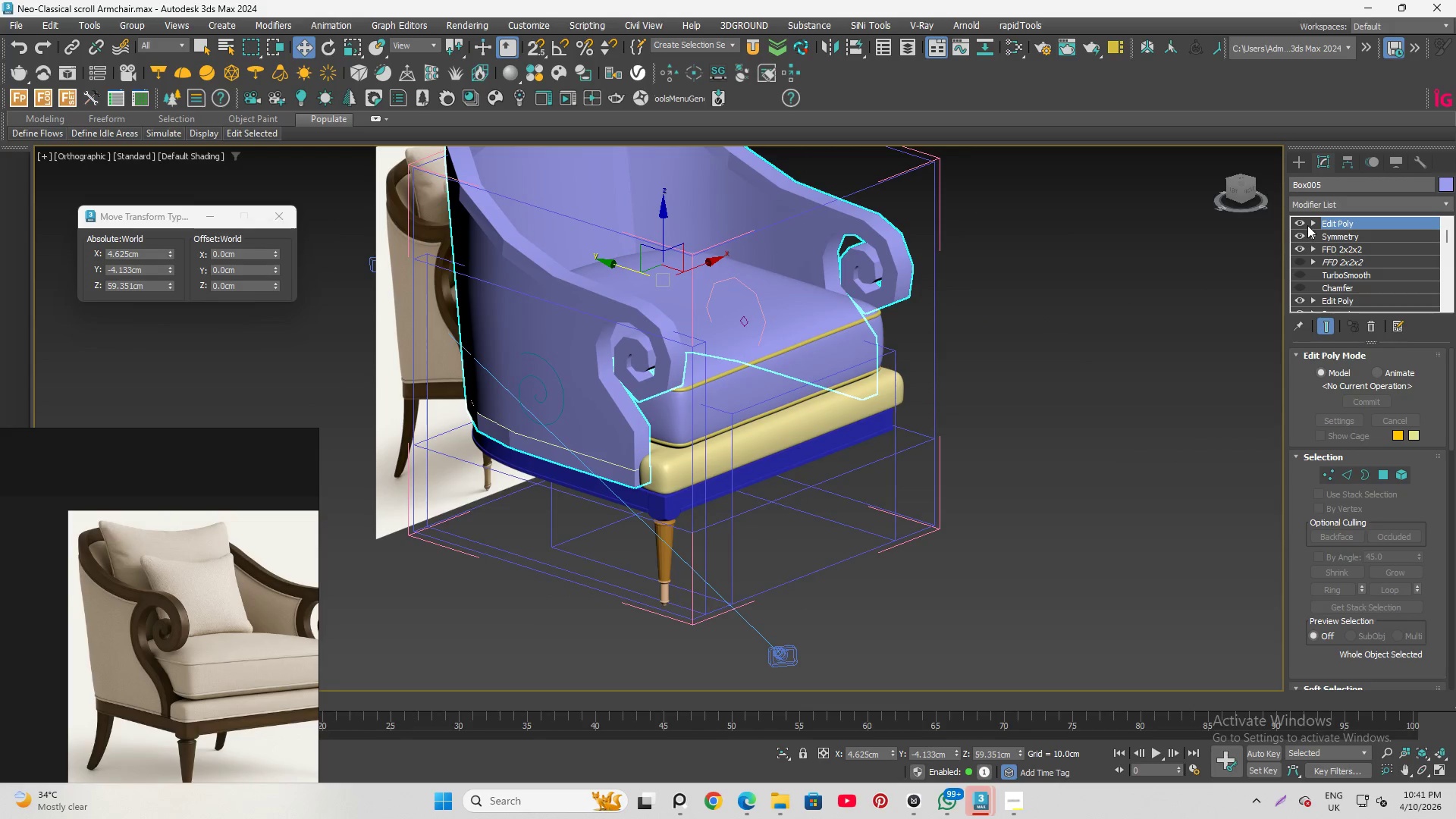 
left_click([1308, 224])
 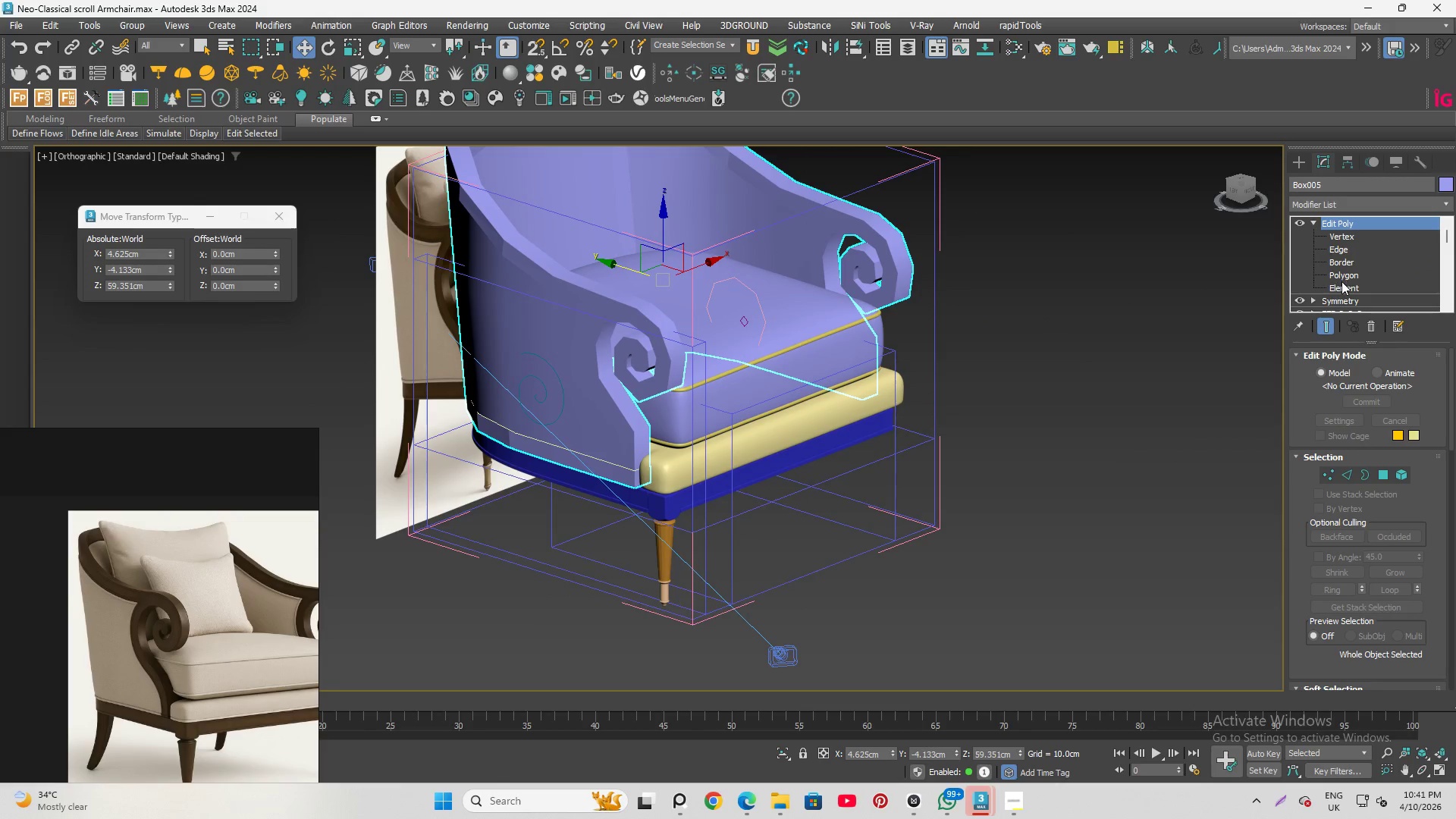 
left_click([1341, 276])
 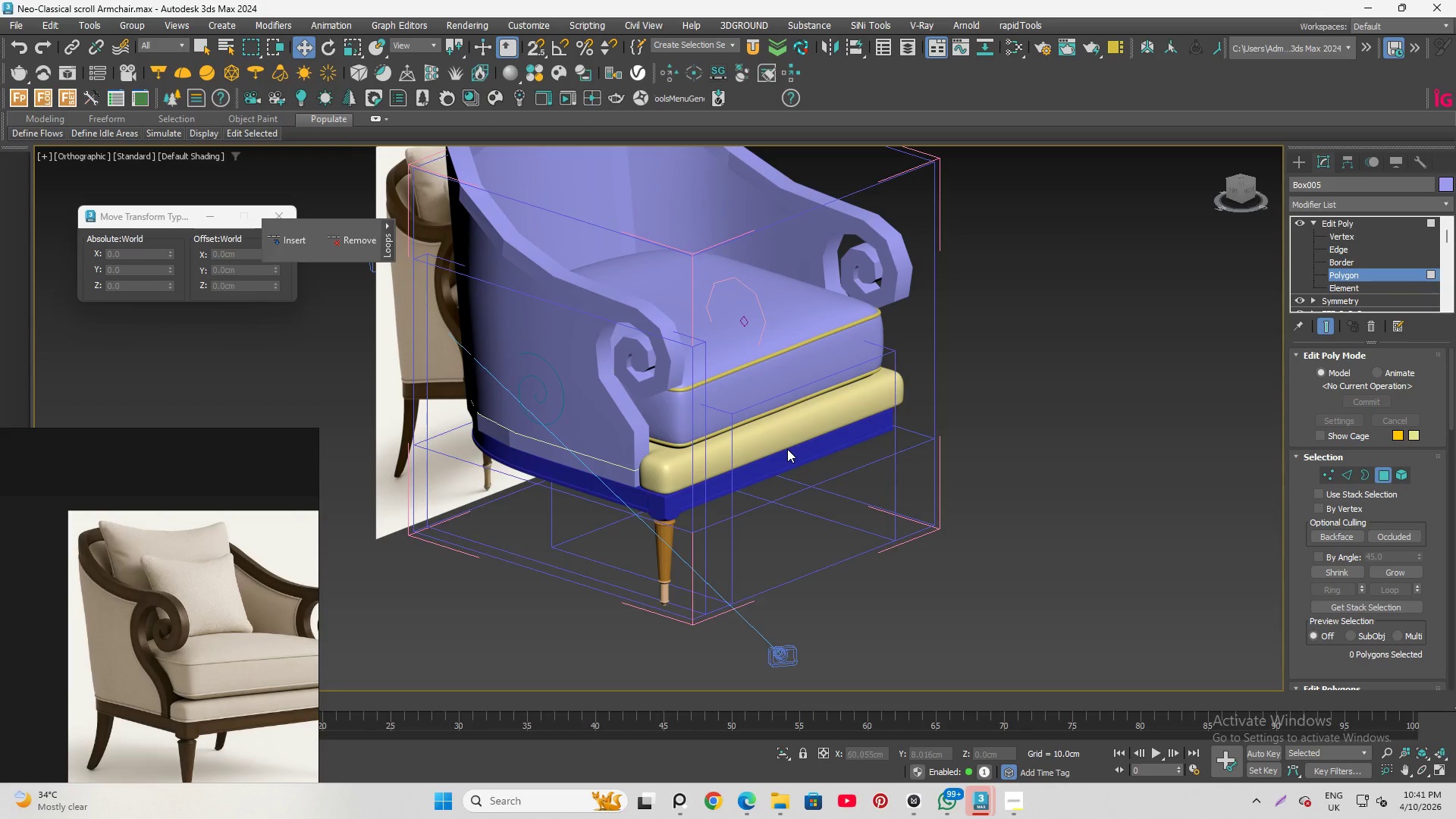 
hold_key(key=AltLeft, duration=1.51)
 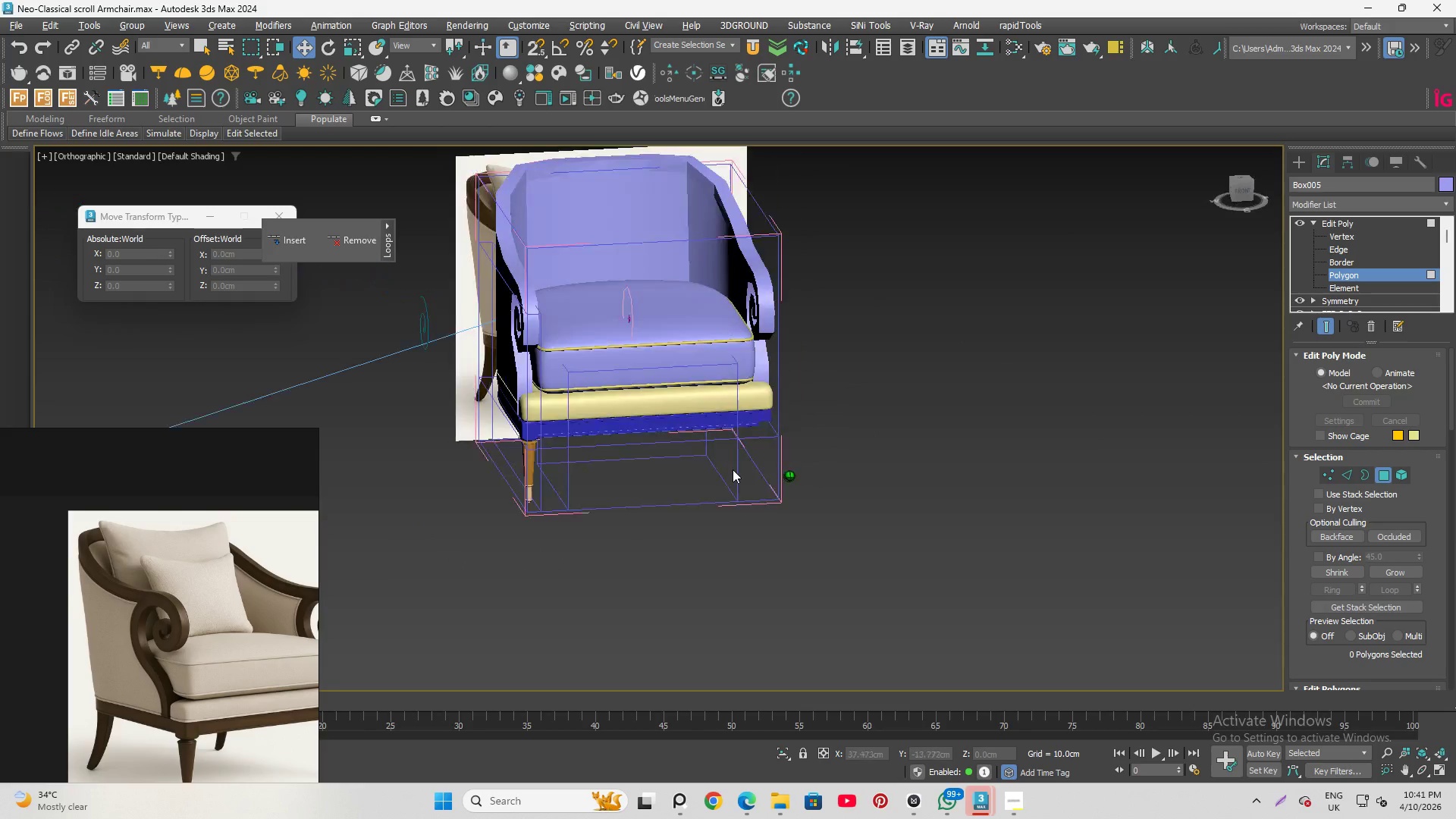 
scroll: coordinate [787, 448], scroll_direction: down, amount: 1.0
 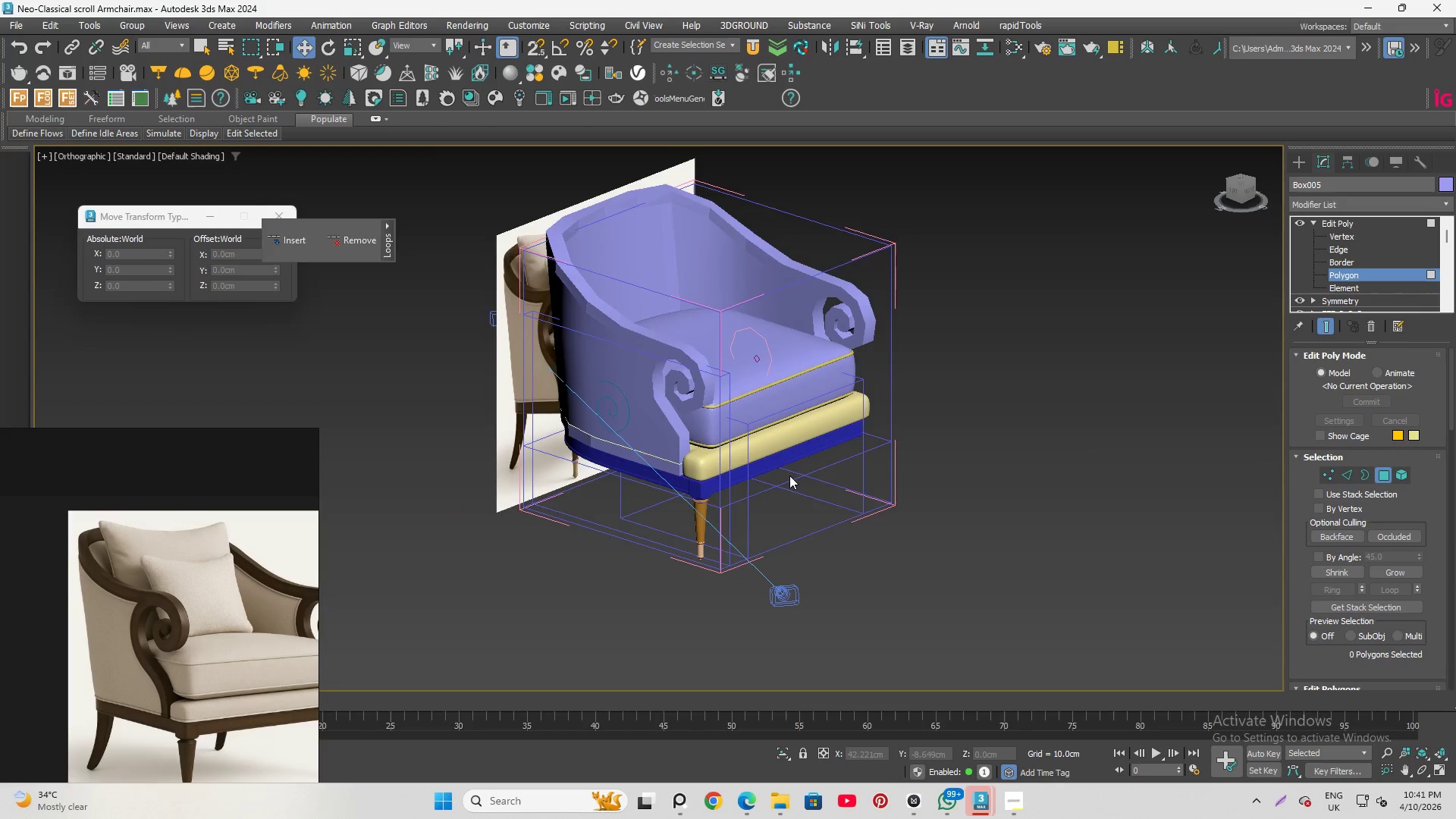 
hold_key(key=AltLeft, duration=1.5)
 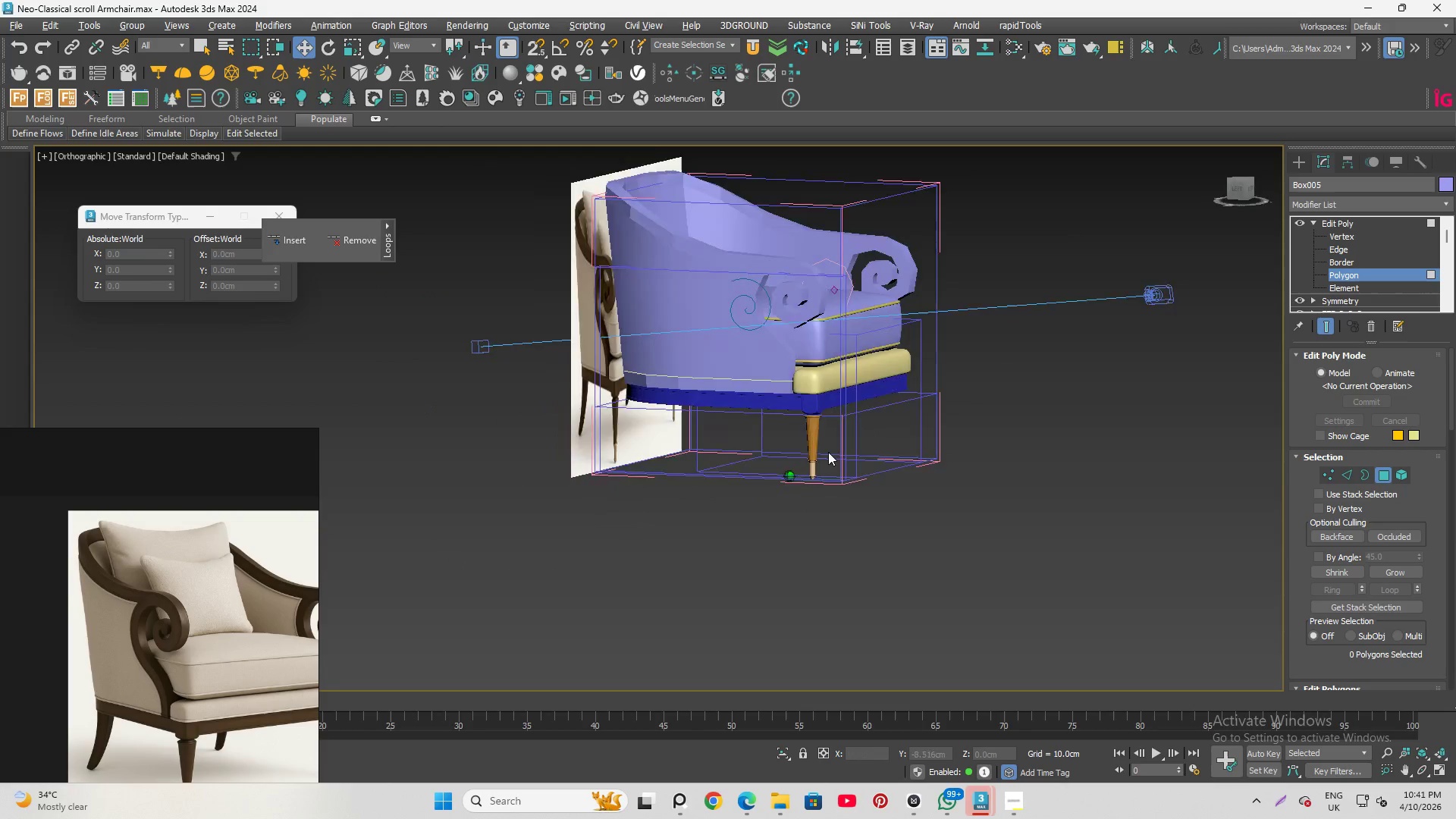 
hold_key(key=AltLeft, duration=1.52)
 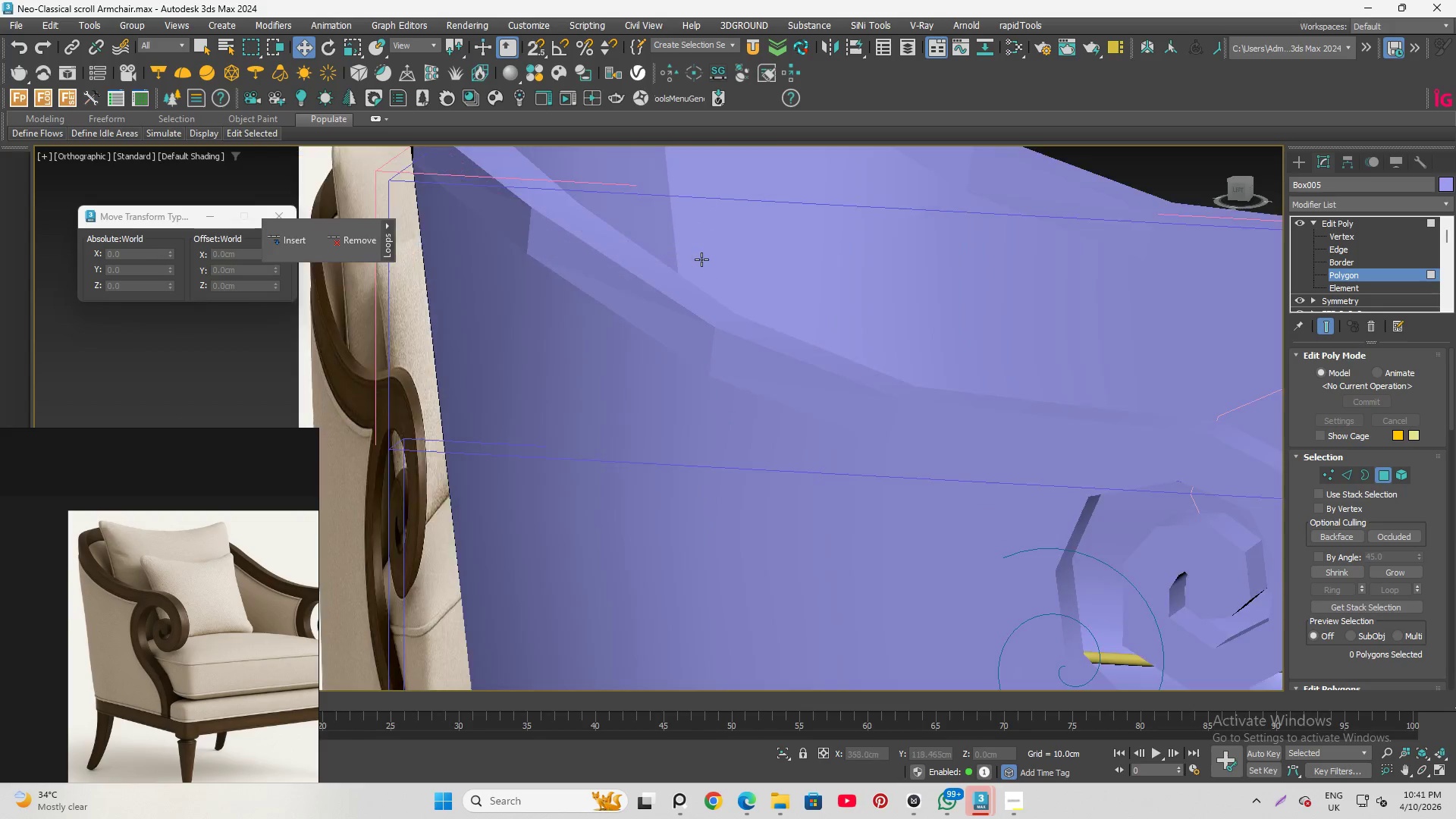 
key(Alt+AltLeft)
 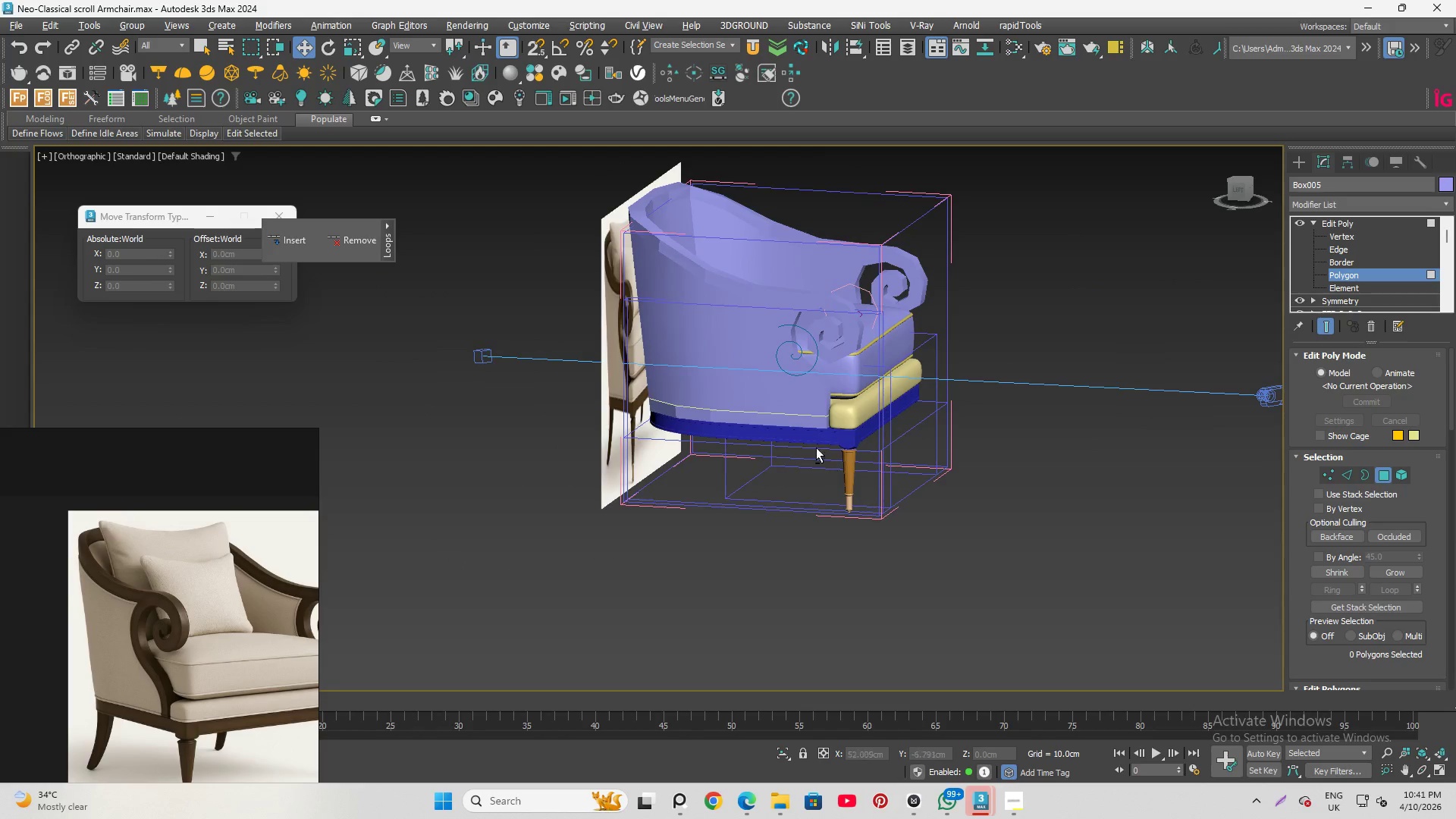 
key(Alt+AltLeft)
 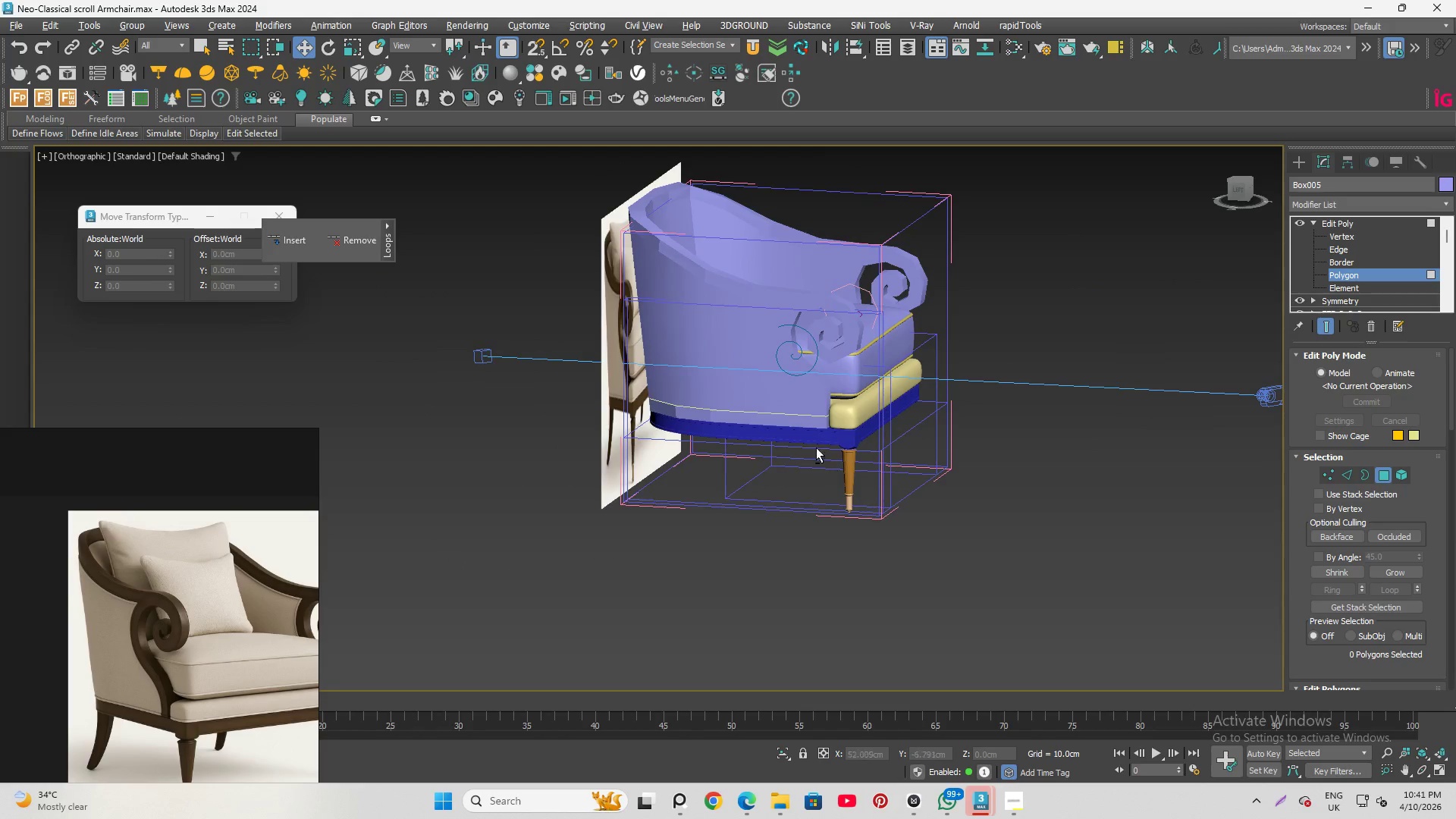 
key(Alt+AltLeft)
 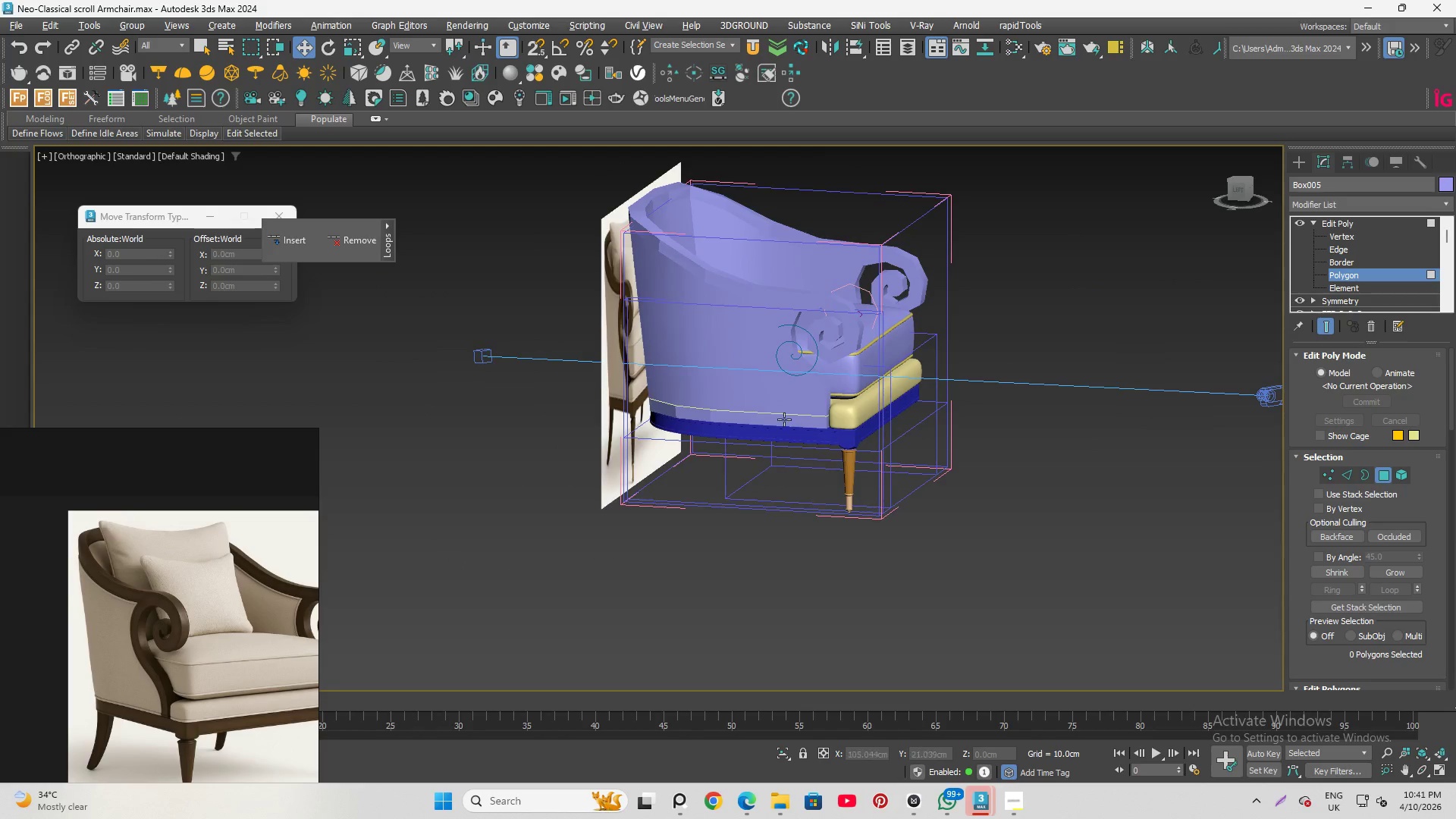 
key(Alt+AltLeft)
 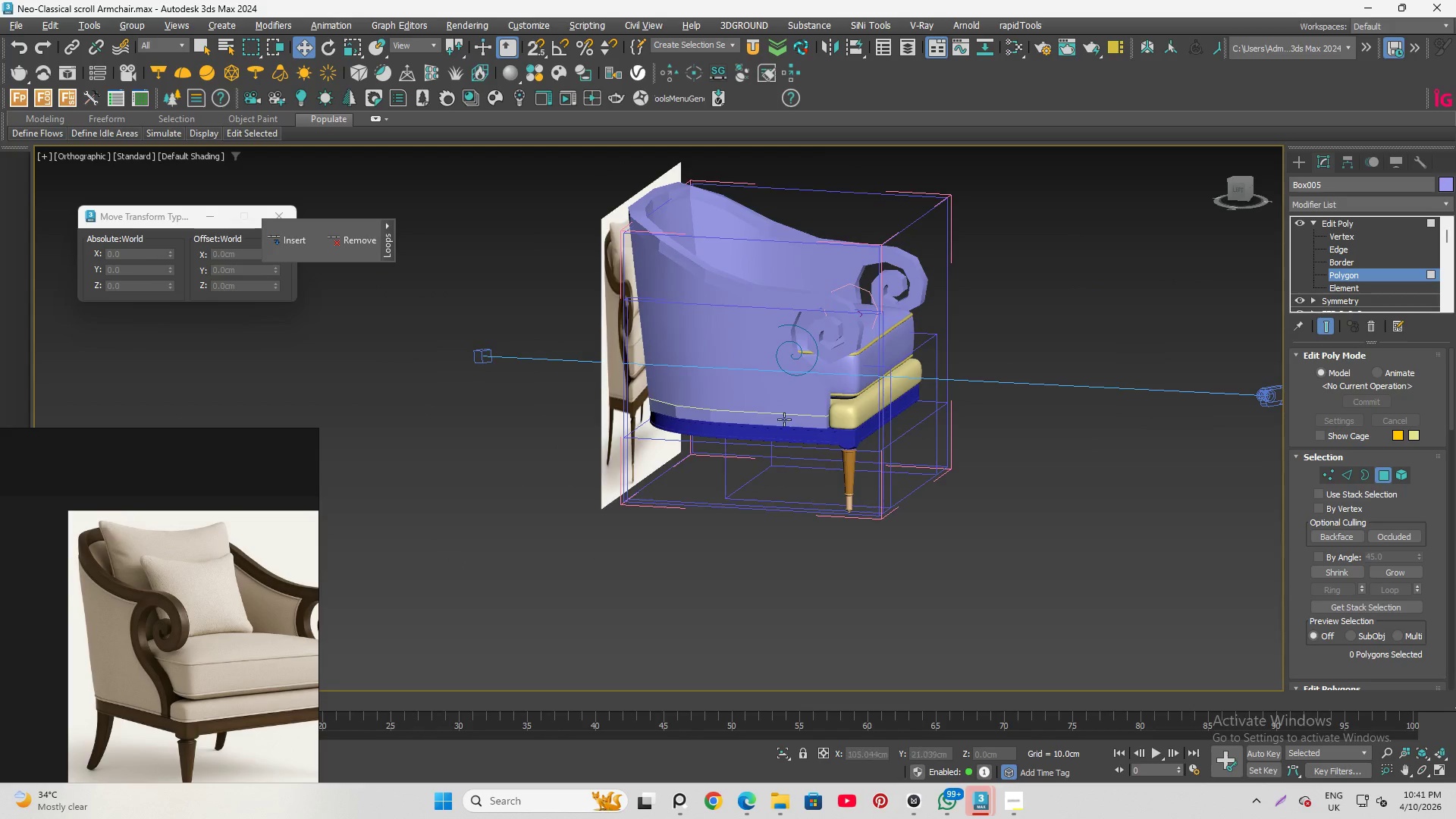 
key(Alt+AltLeft)
 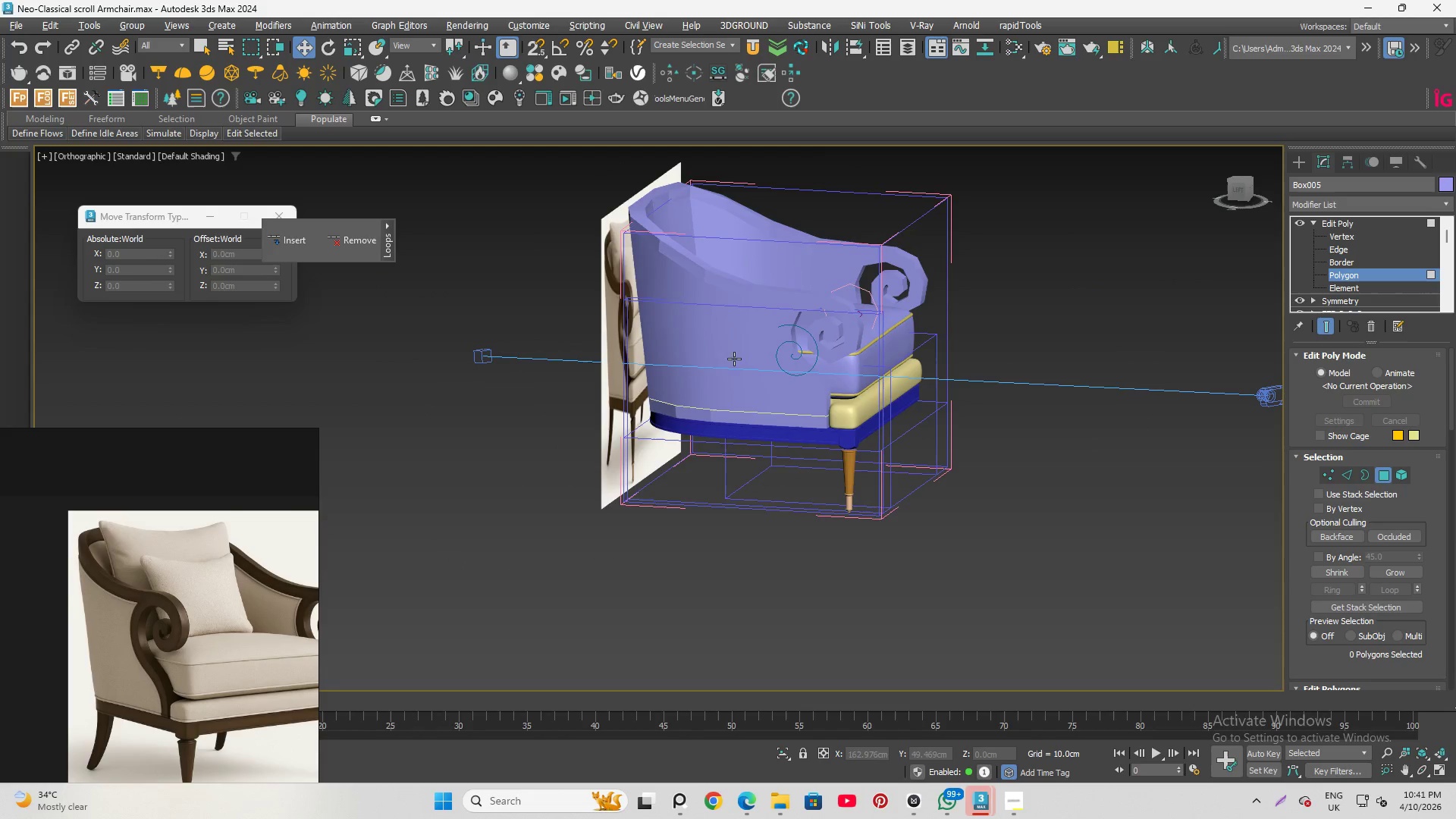 
key(Alt+AltLeft)
 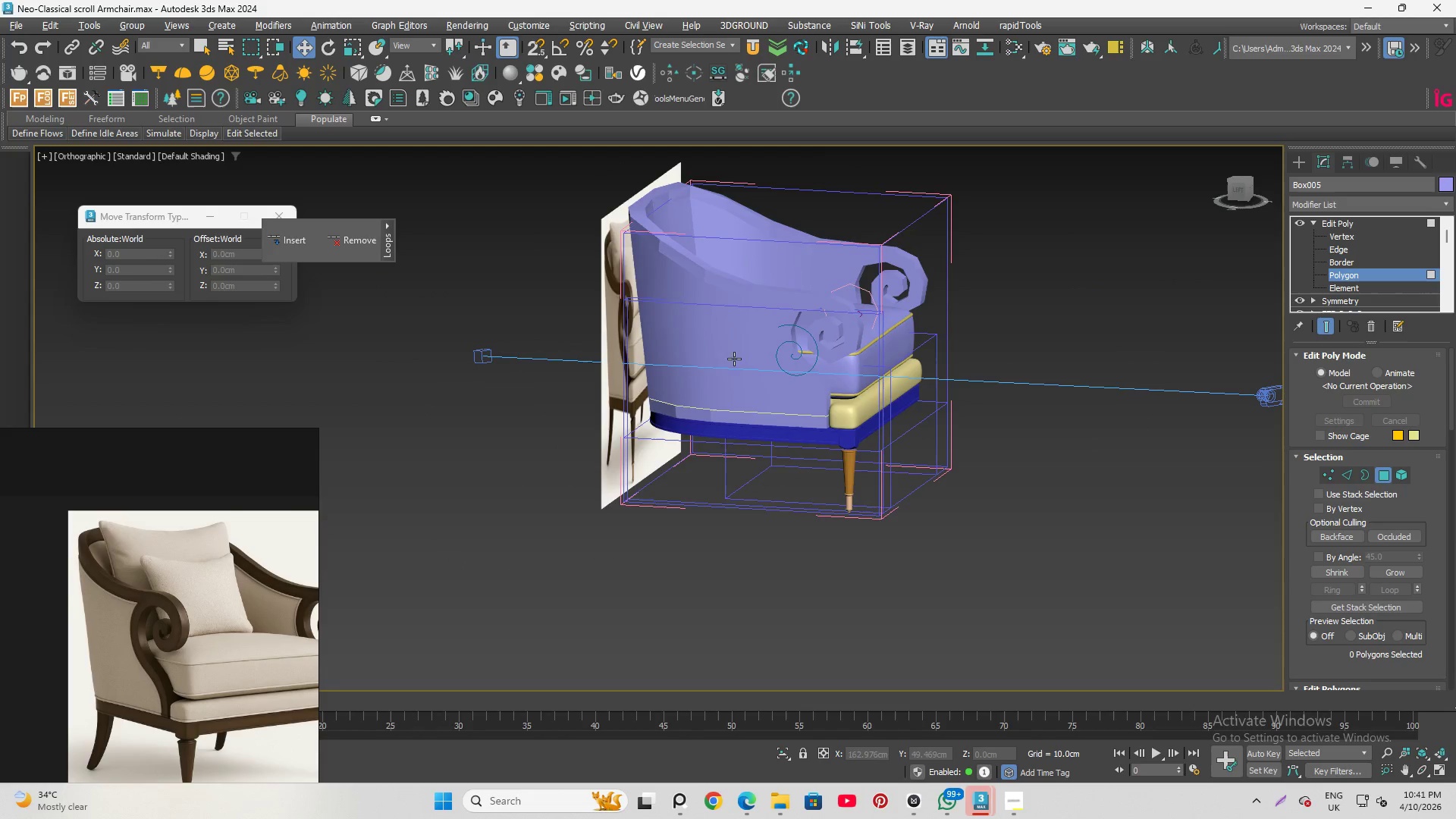 
key(Alt+AltLeft)
 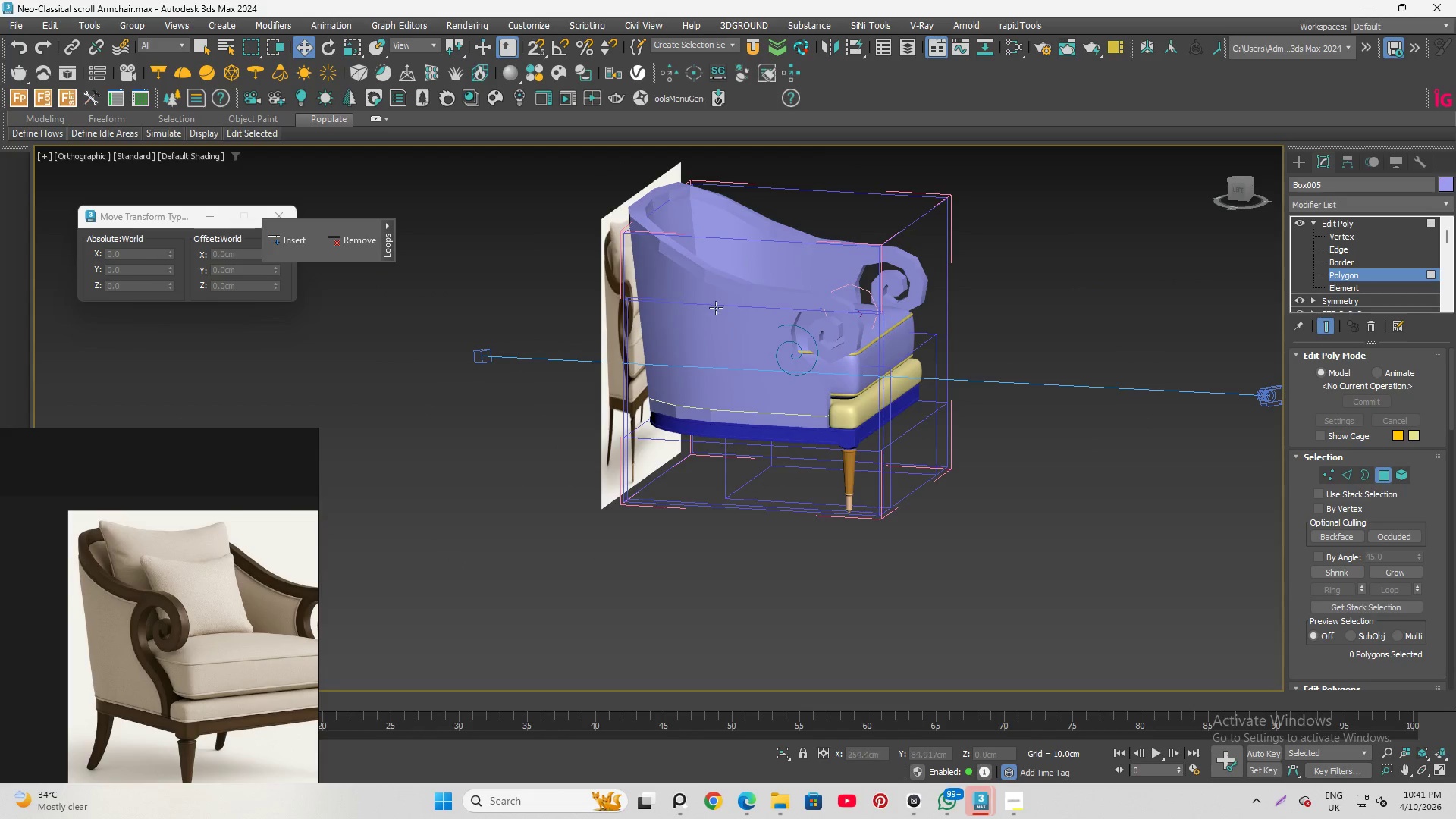 
key(Alt+AltLeft)
 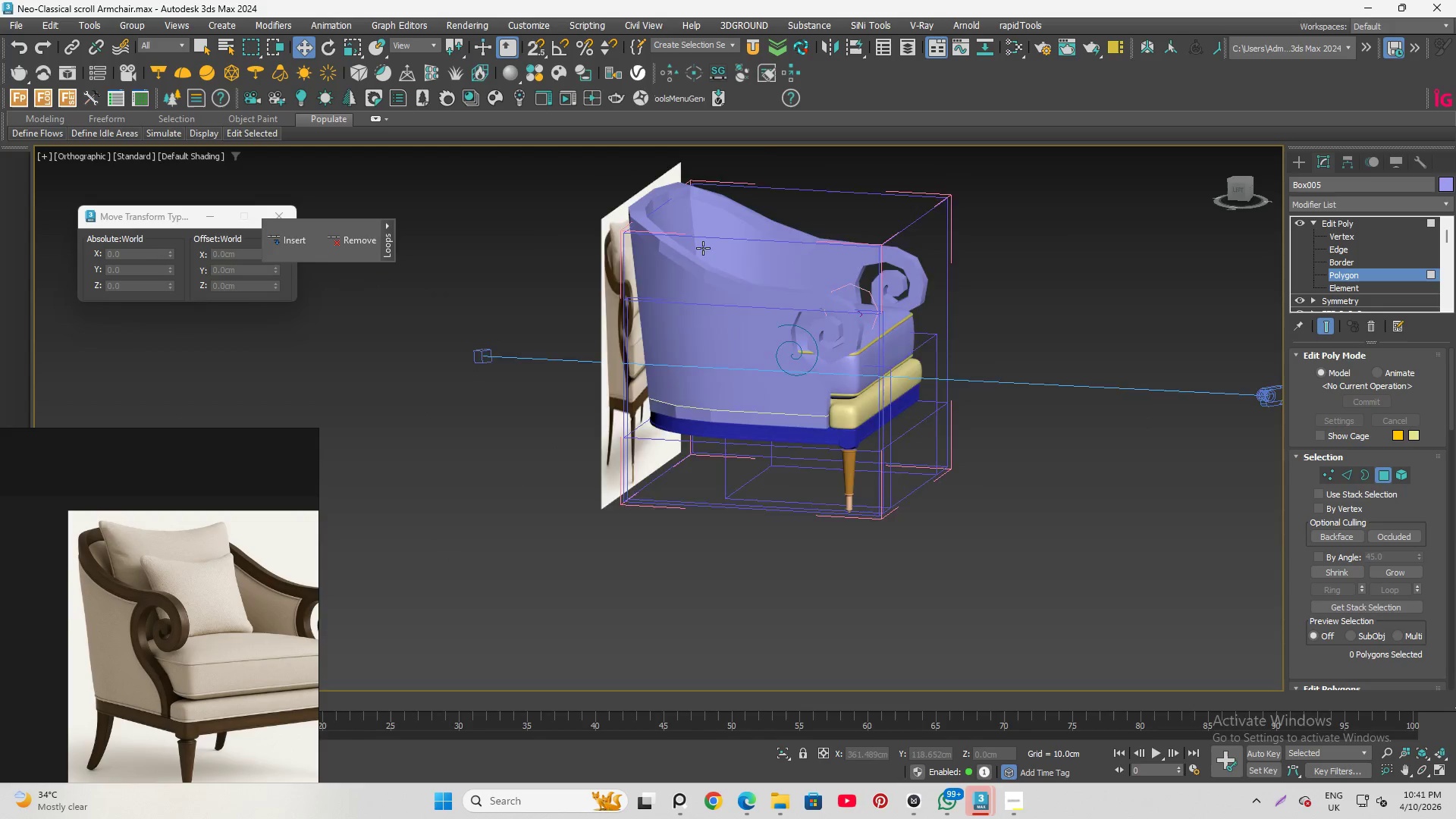 
scroll: coordinate [701, 257], scroll_direction: up, amount: 4.0
 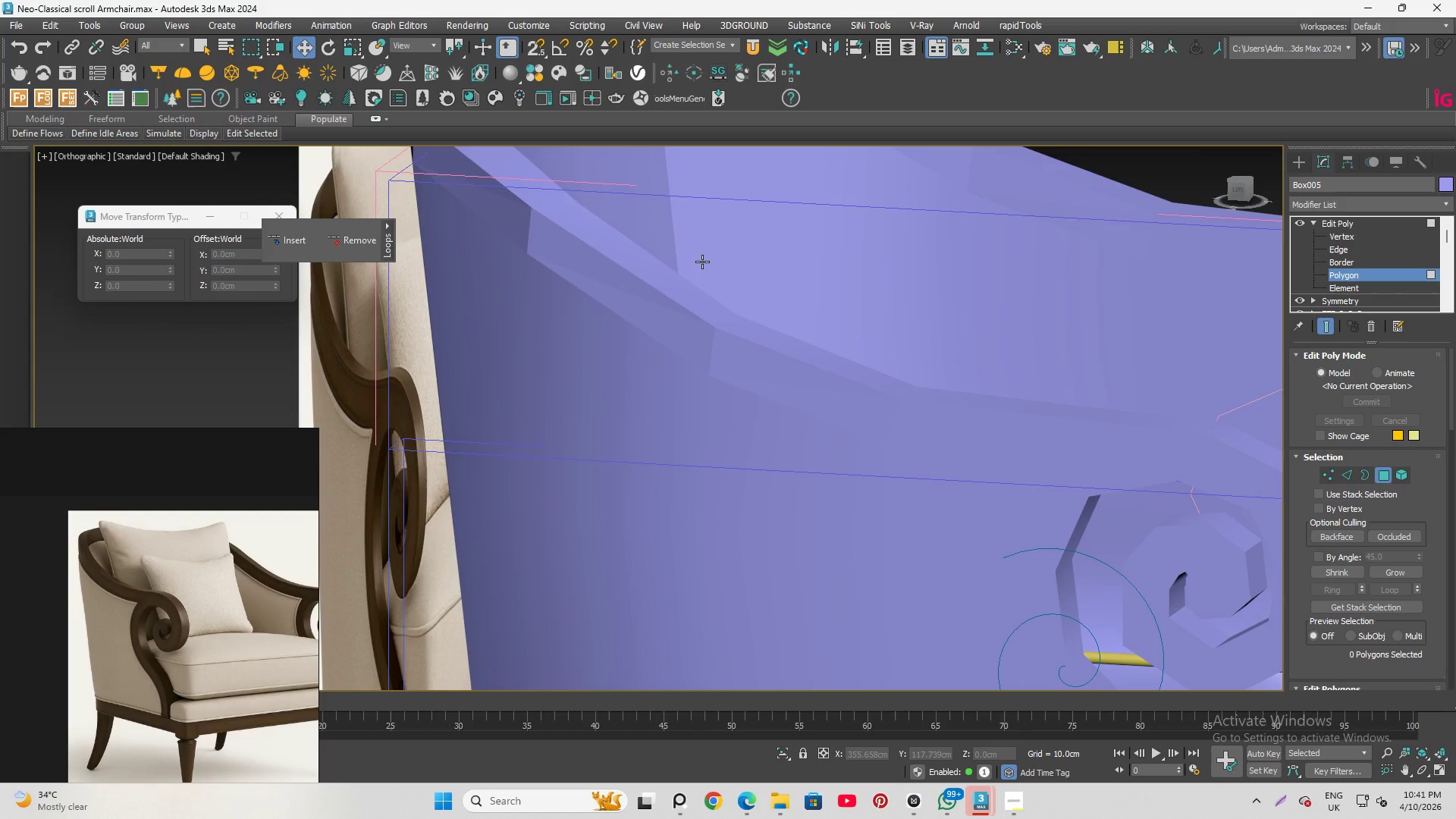 
key(F4)
 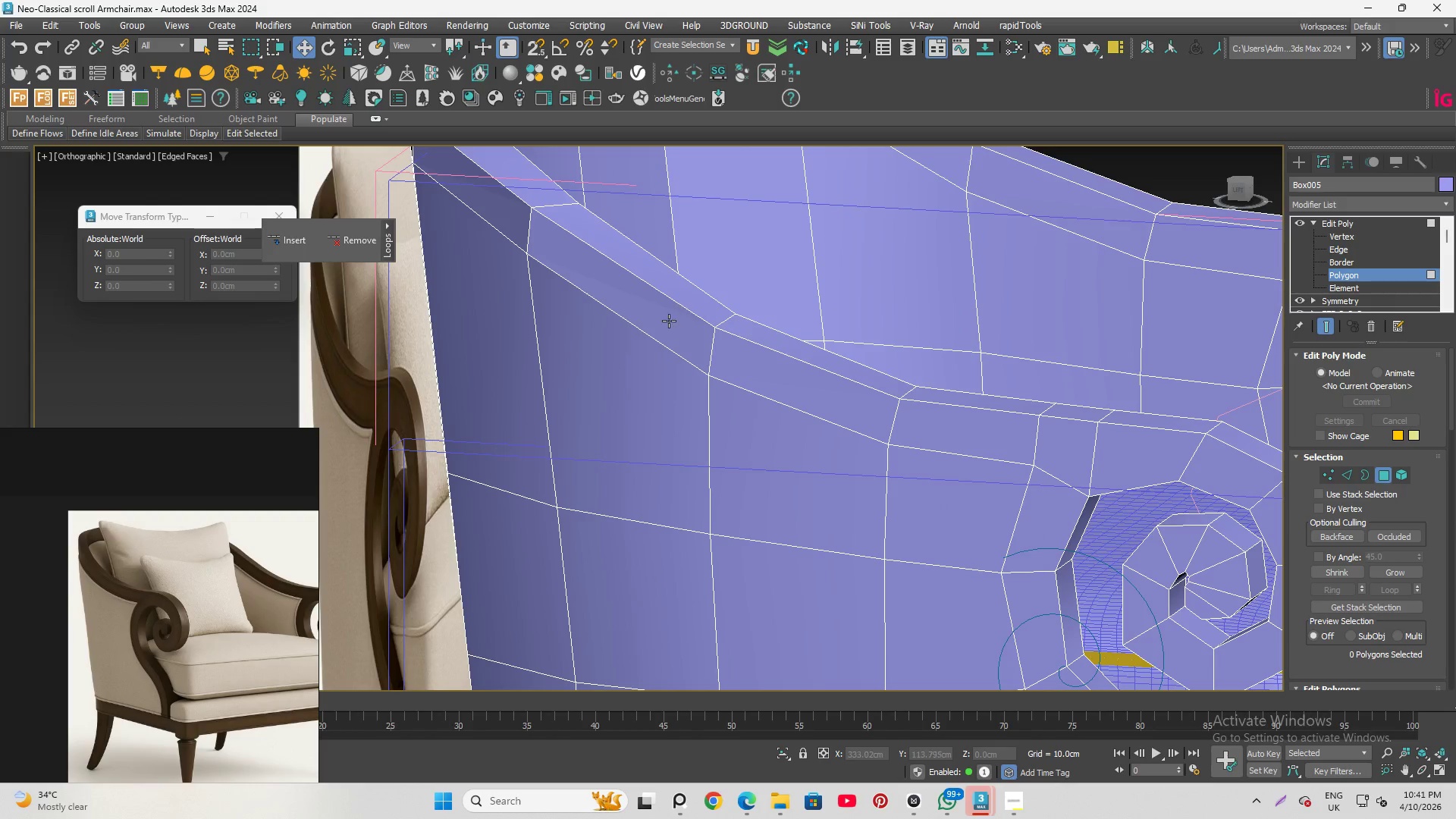 
left_click([668, 322])
 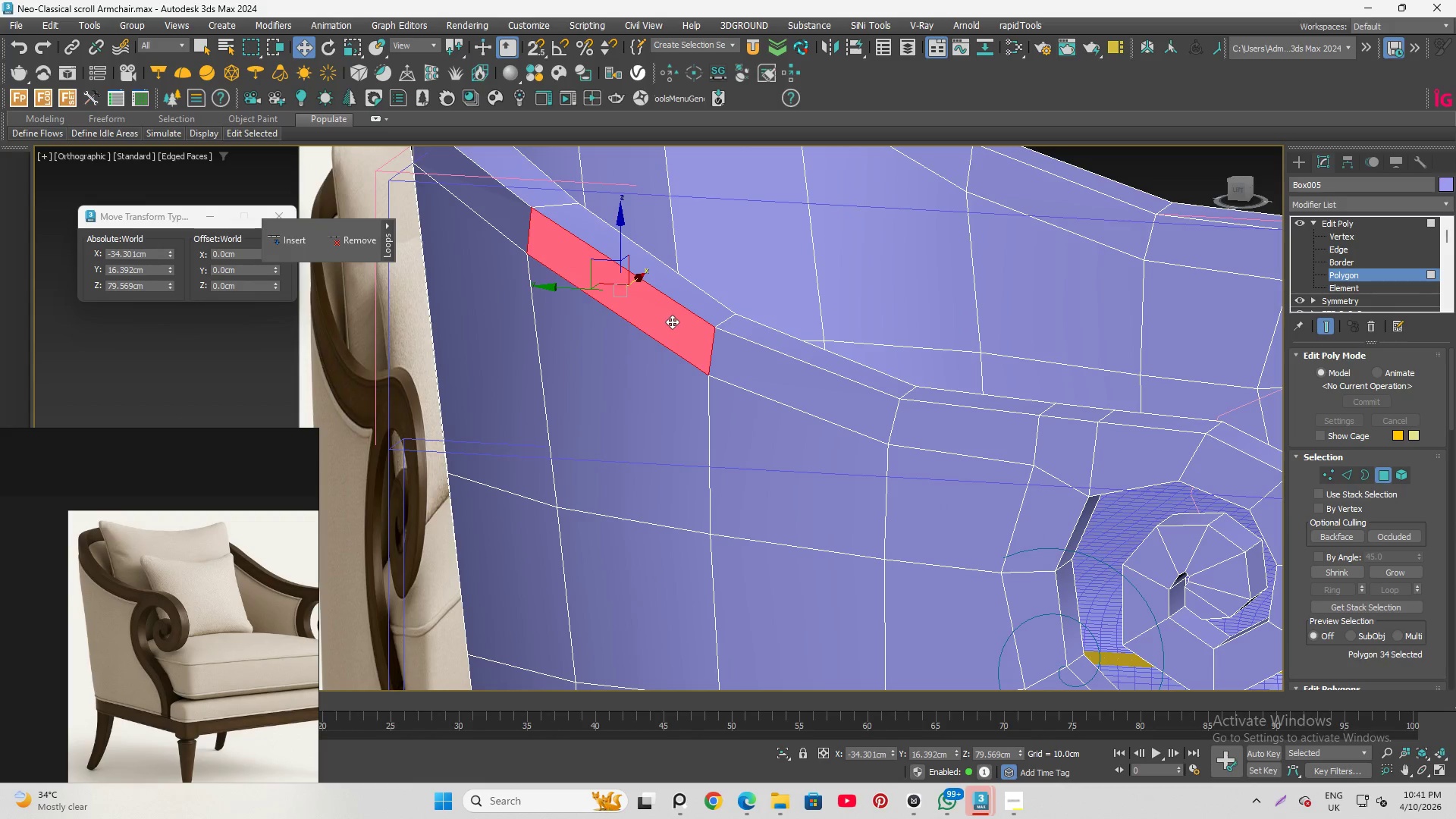 
hold_key(key=ControlLeft, duration=0.94)
left_click([753, 369])
 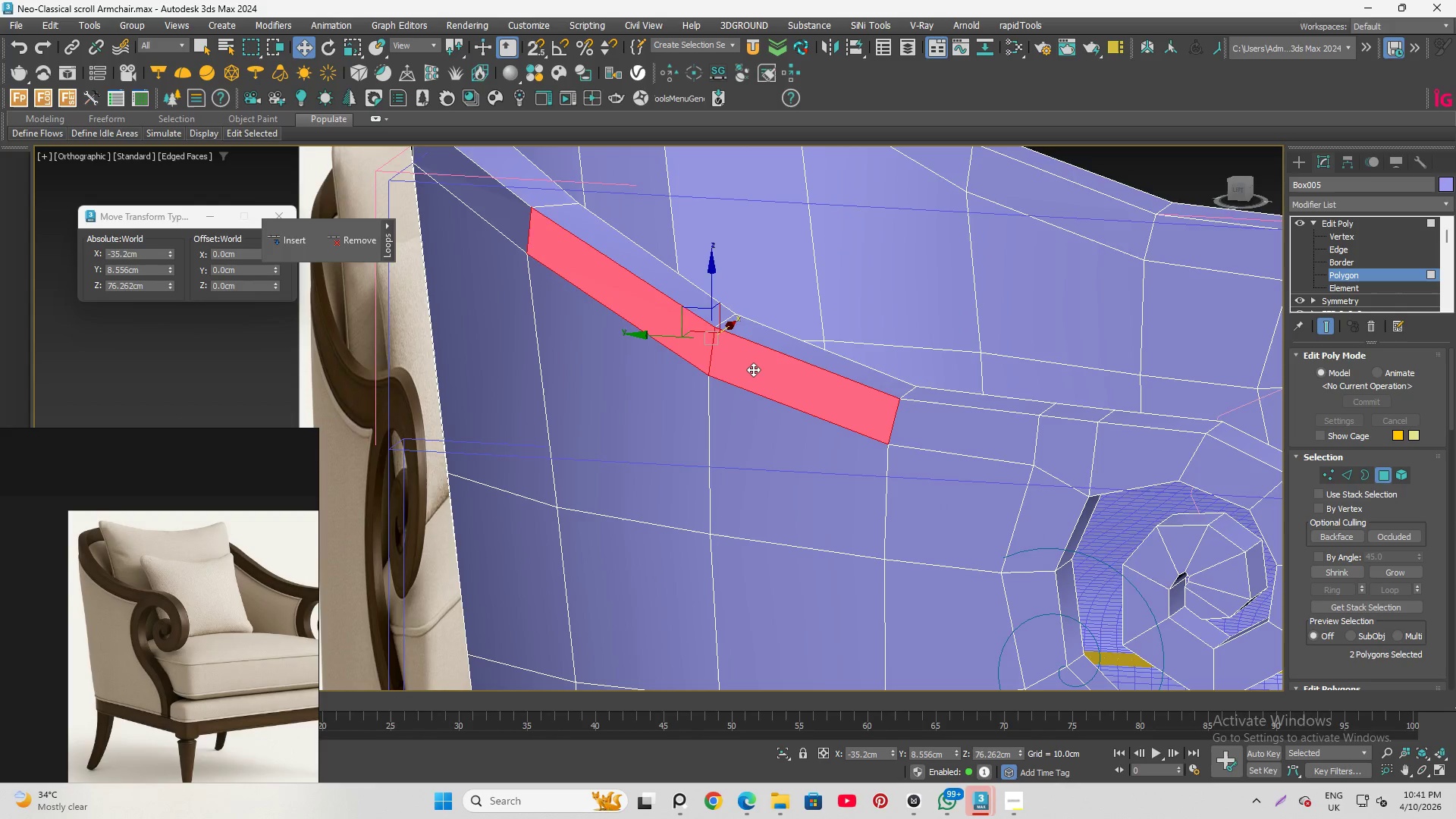 
double_click([753, 369])
 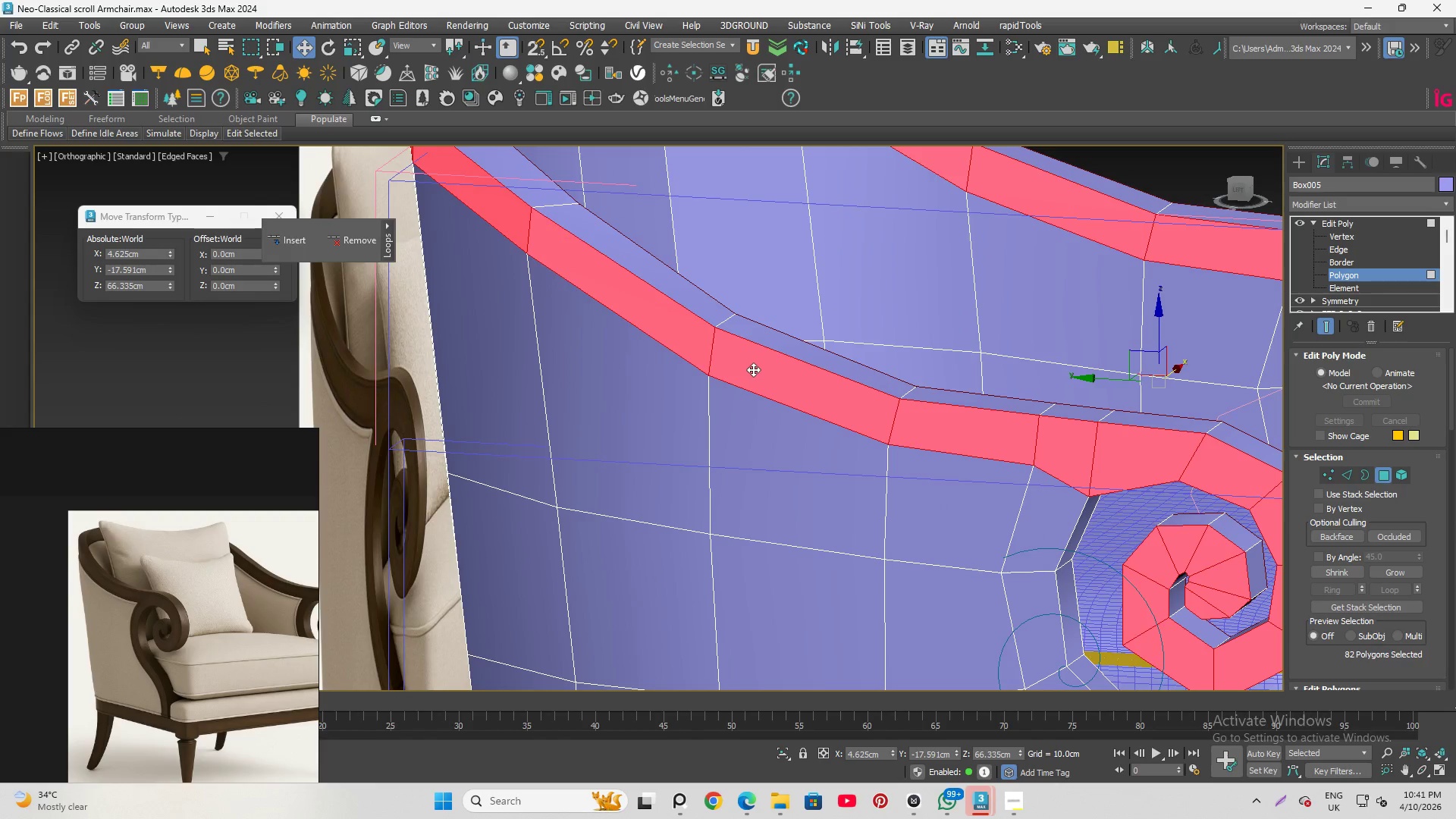 
hold_key(key=ControlLeft, duration=1.91)
scroll: coordinate [736, 361], scroll_direction: down, amount: 1.0
 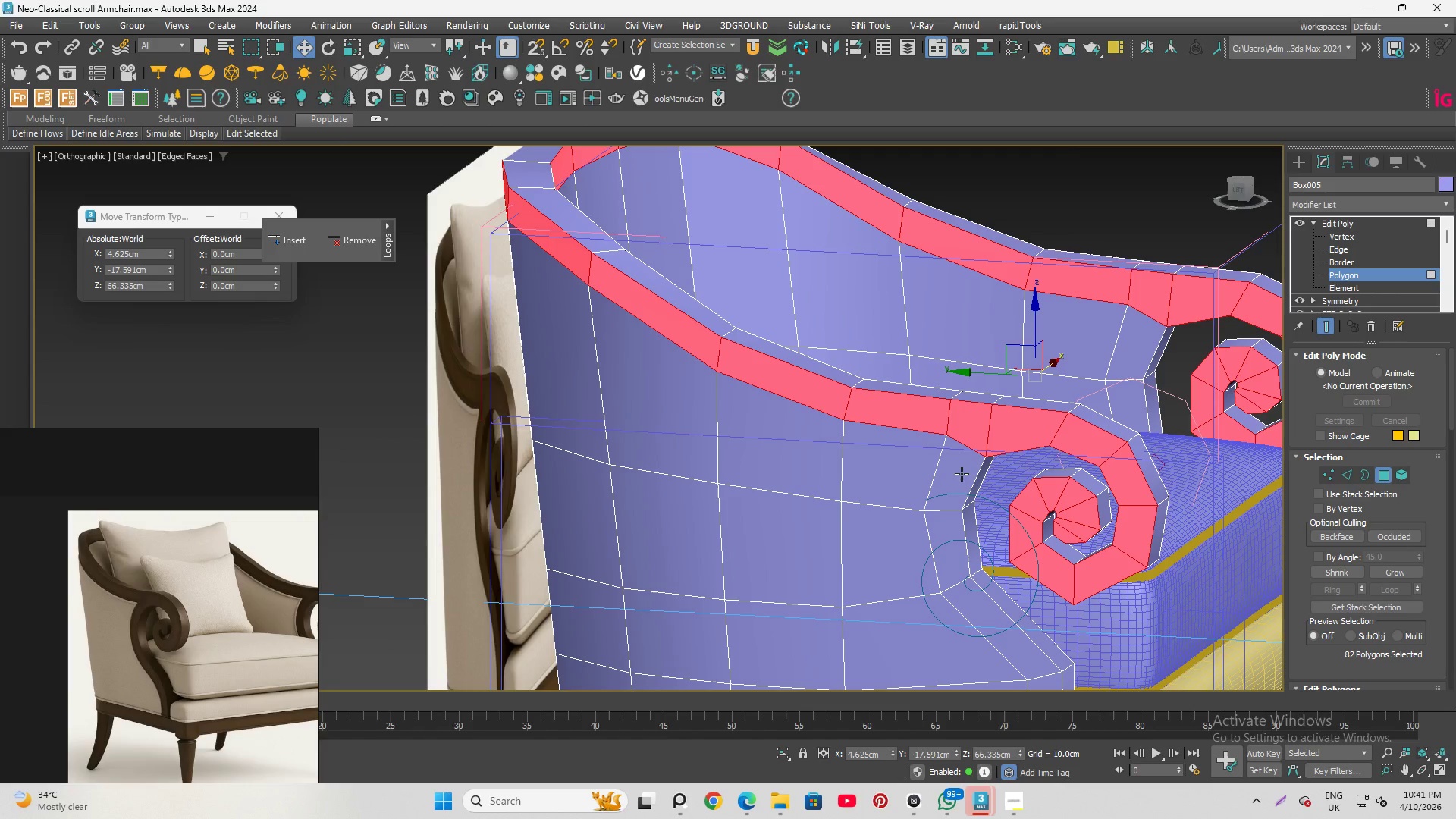 
left_click([961, 470])
 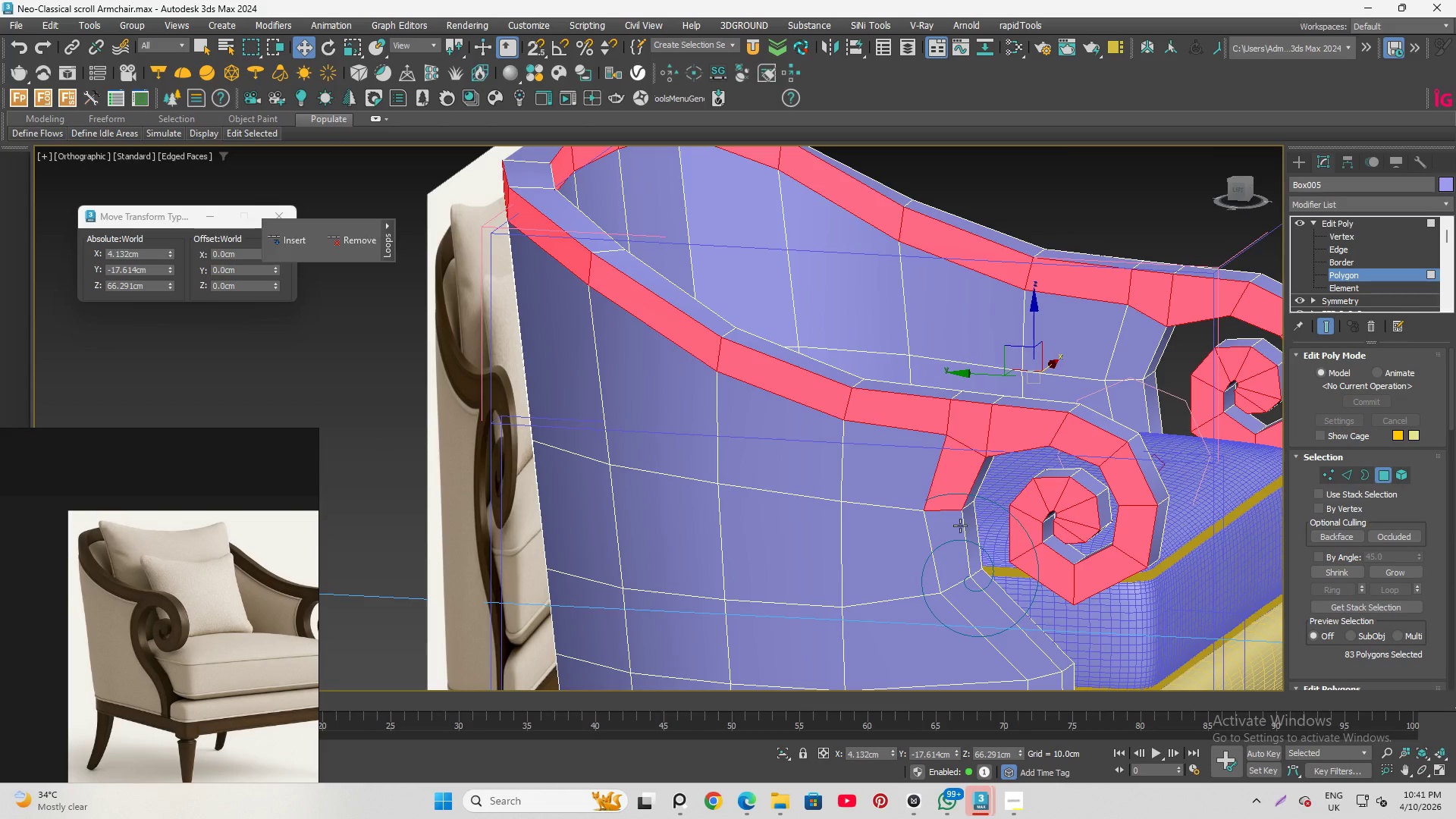 
hold_key(key=ControlLeft, duration=1.2)
left_click([955, 551])
 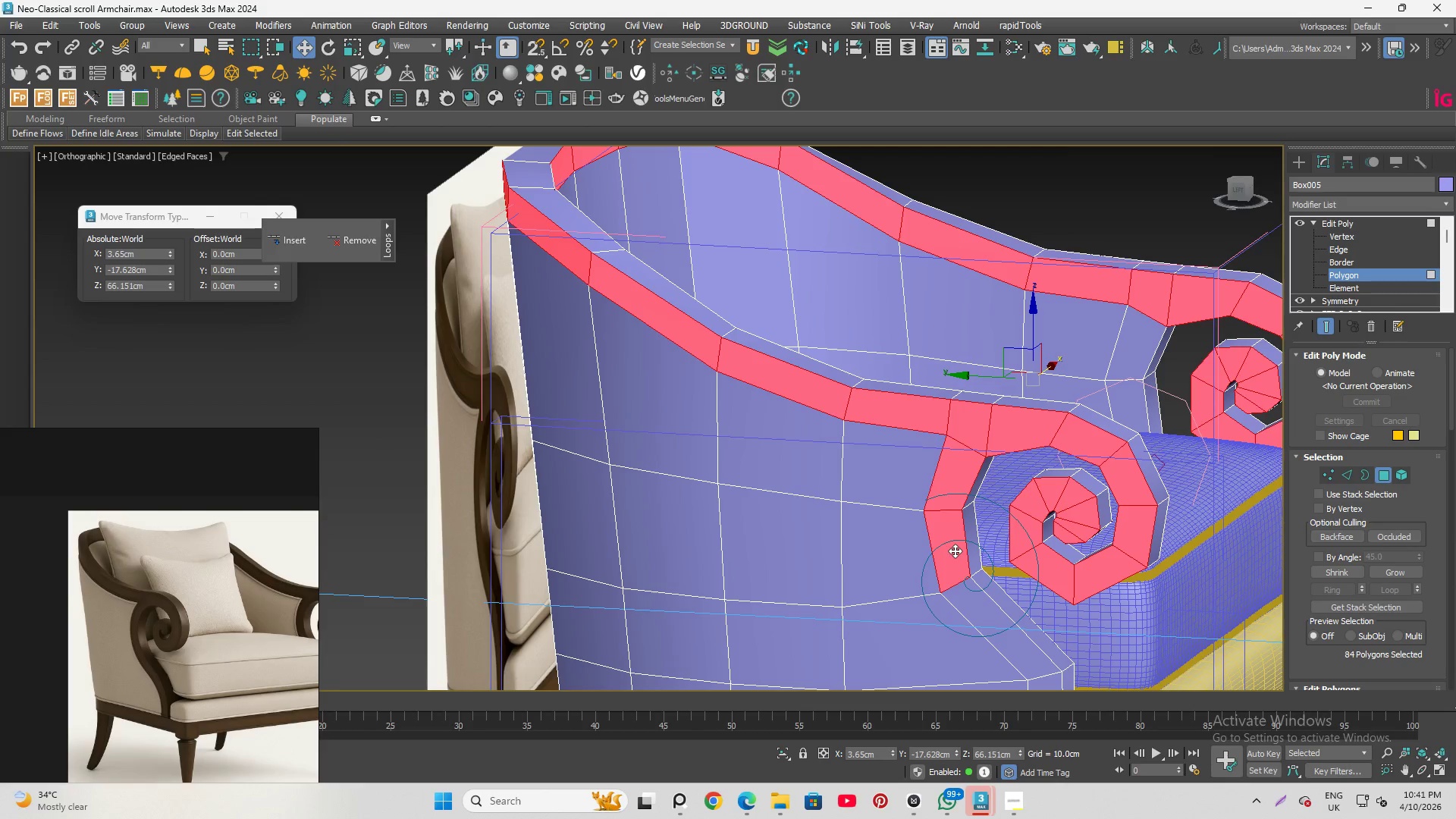 
double_click([955, 551])
 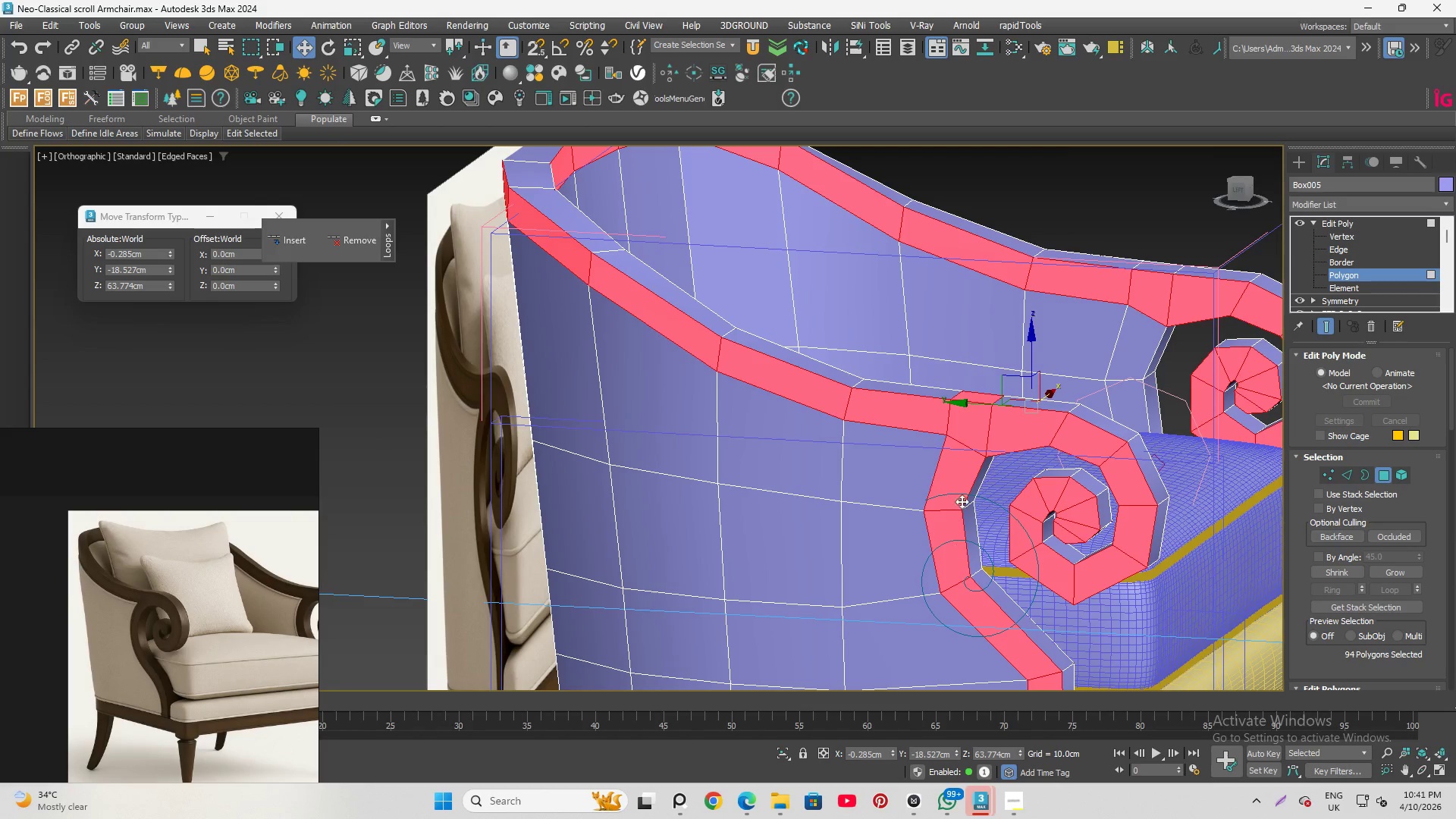 
hold_key(key=ControlLeft, duration=4.06)
 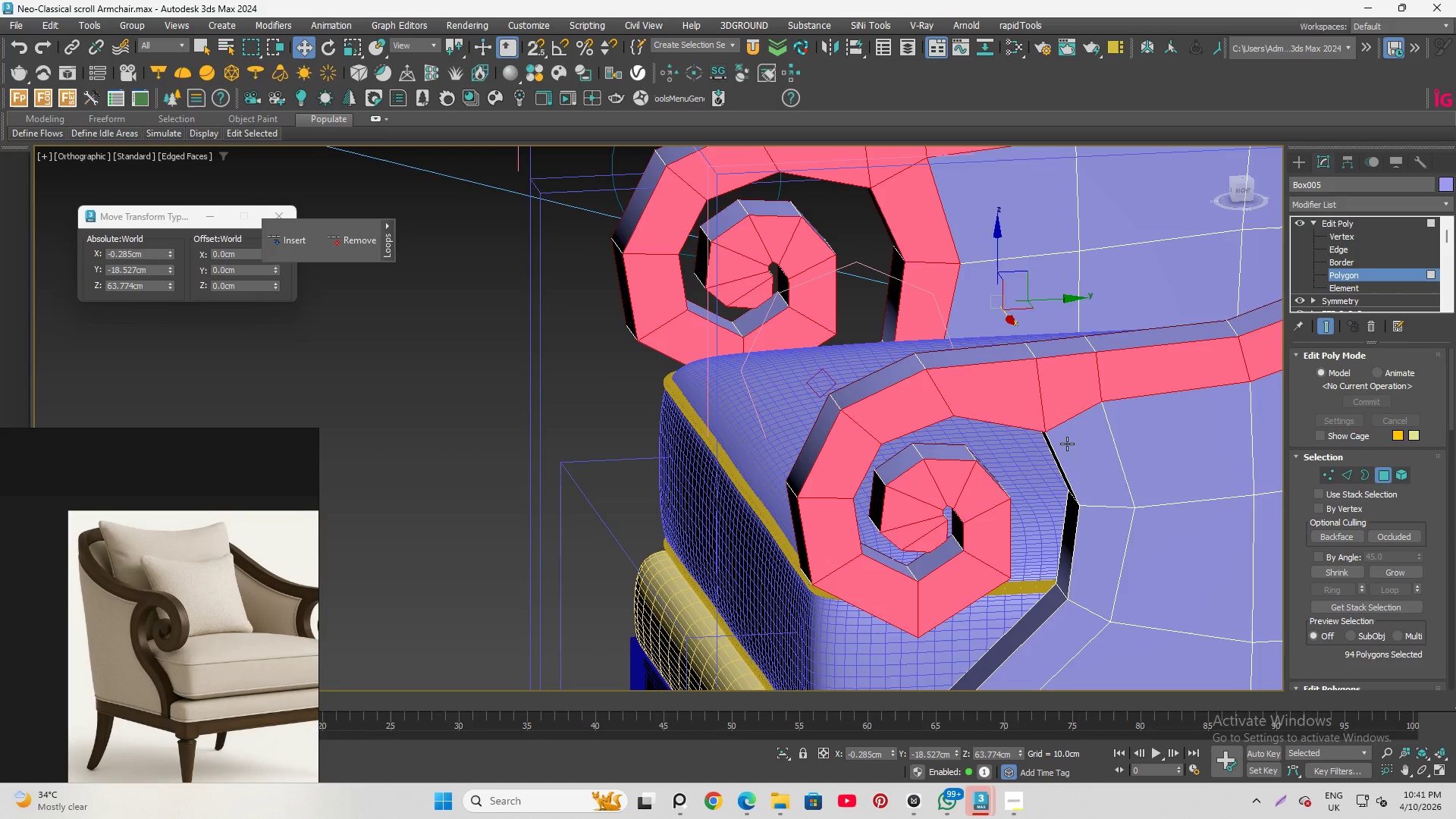 
hold_key(key=AltLeft, duration=0.78)
 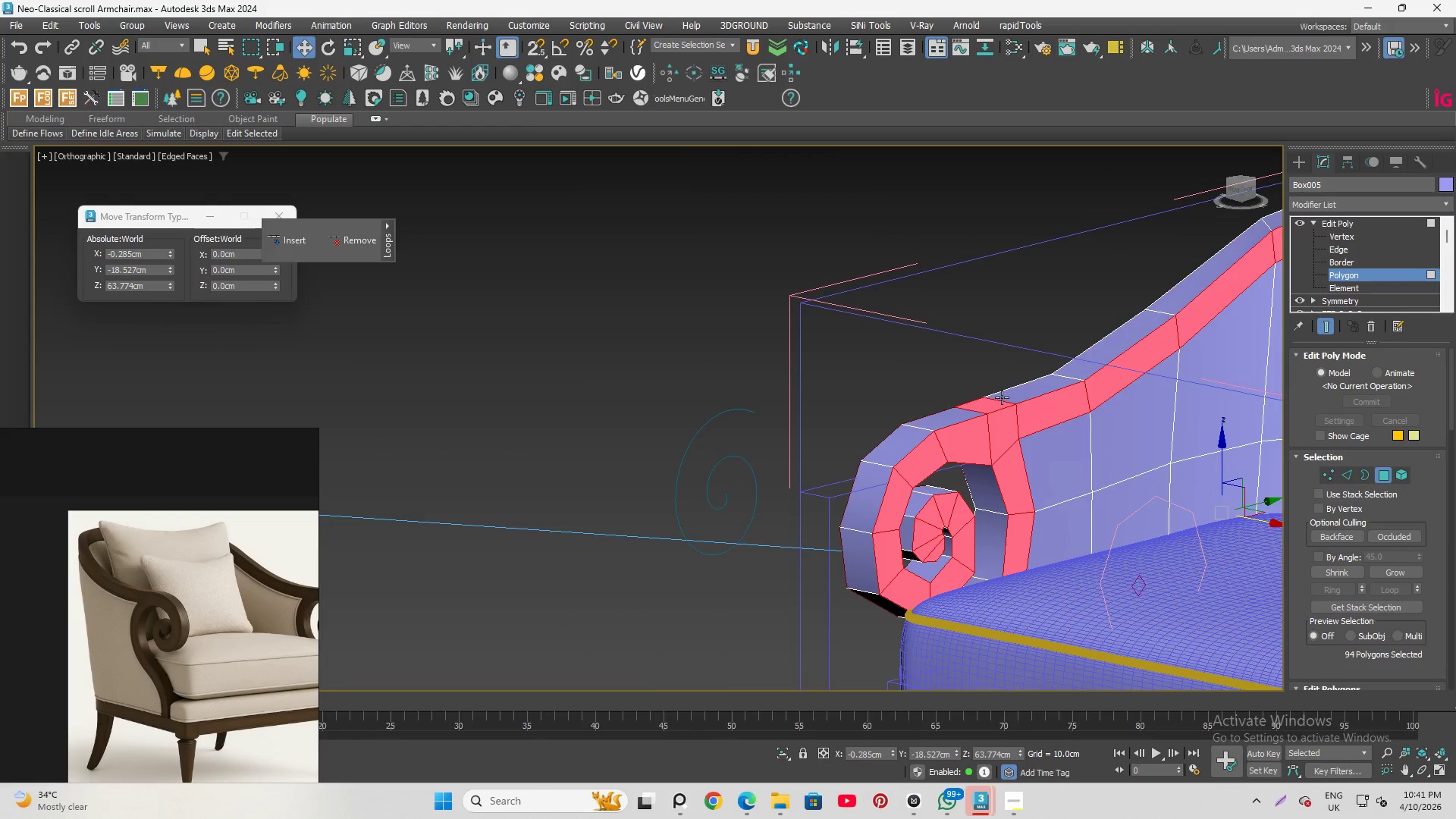 
hold_key(key=AltLeft, duration=0.69)
 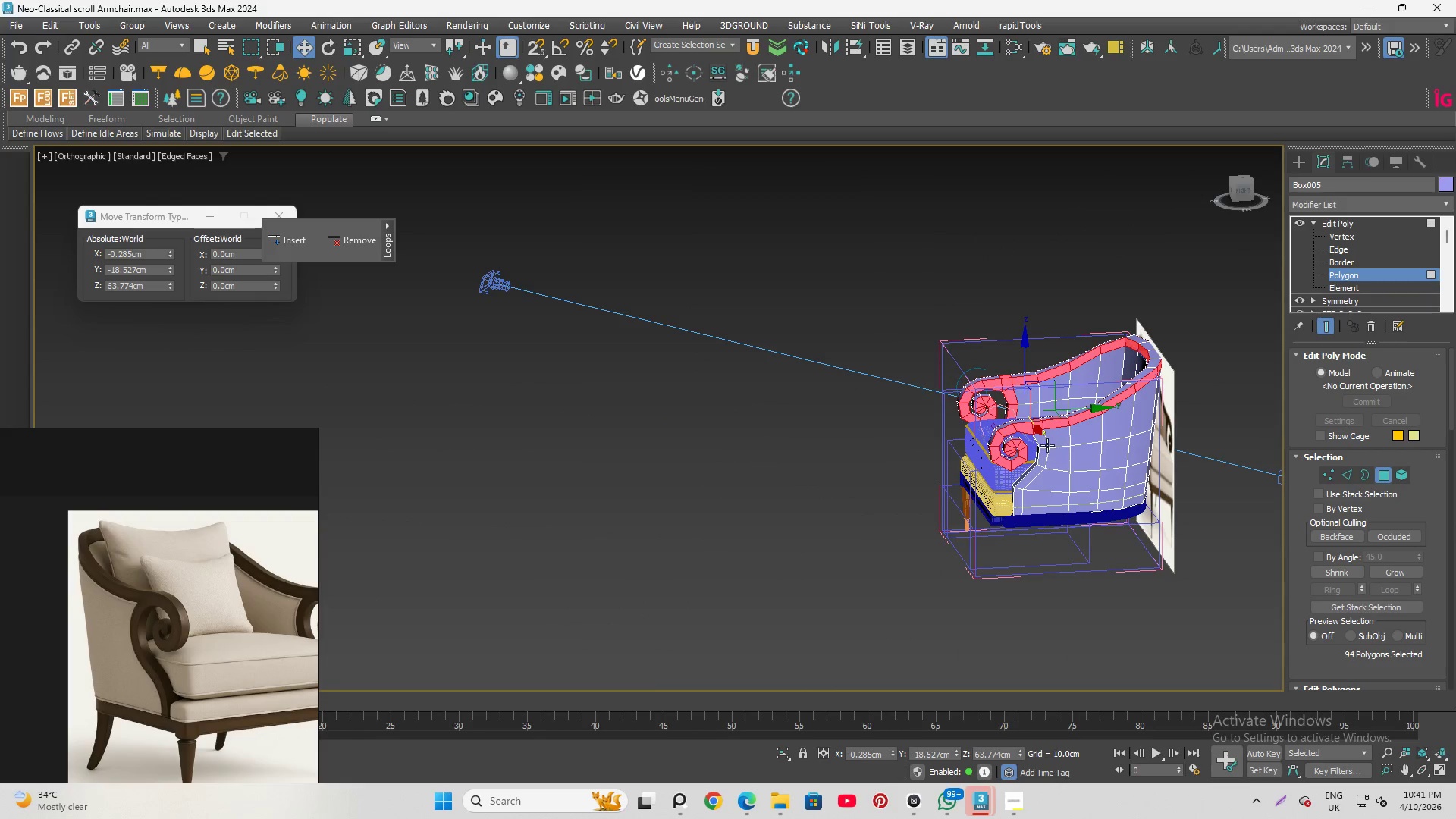 
scroll: coordinate [865, 388], scroll_direction: down, amount: 5.0
 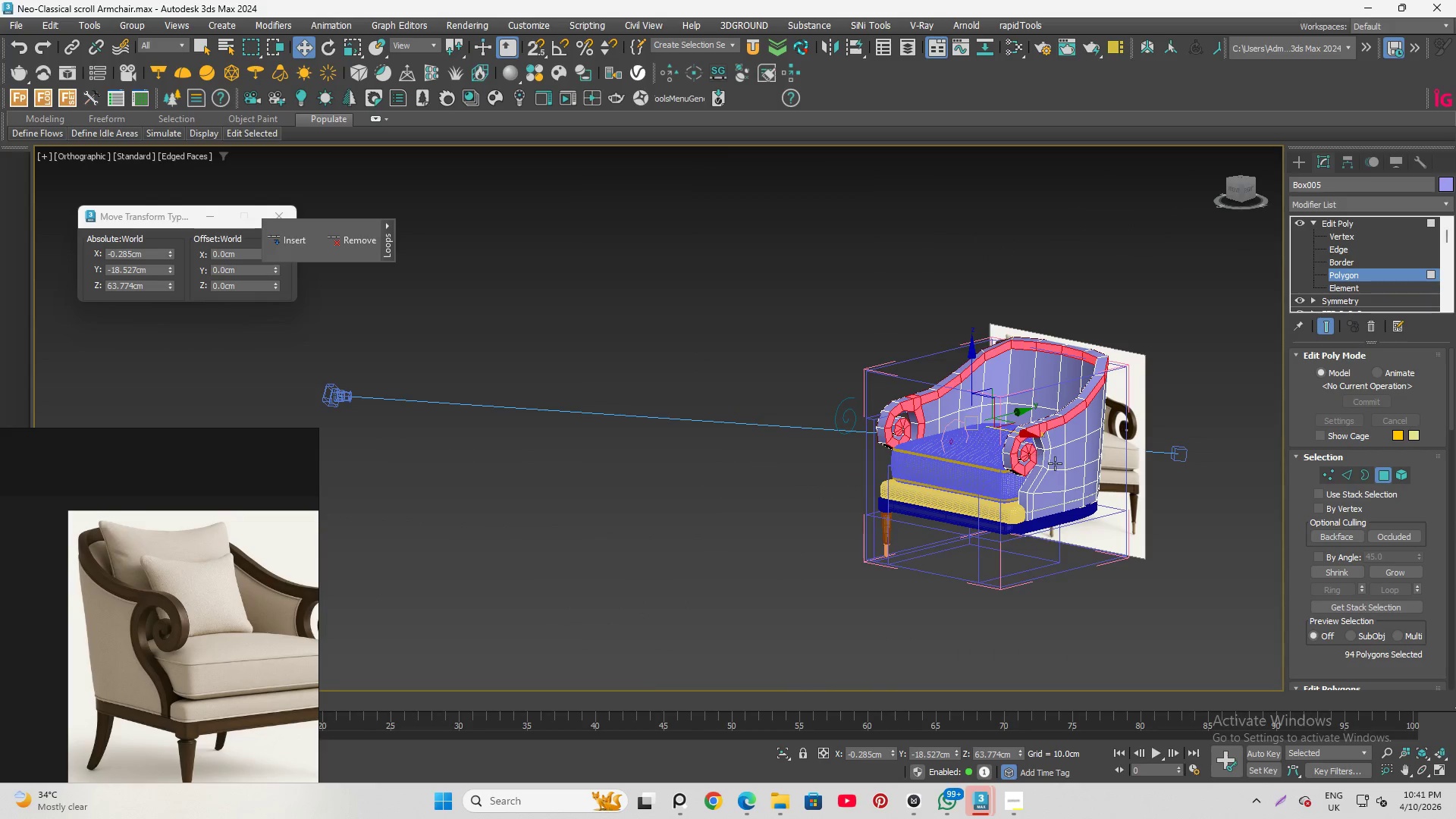 
hold_key(key=ControlLeft, duration=1.53)
scroll: coordinate [1027, 433], scroll_direction: up, amount: 3.0
 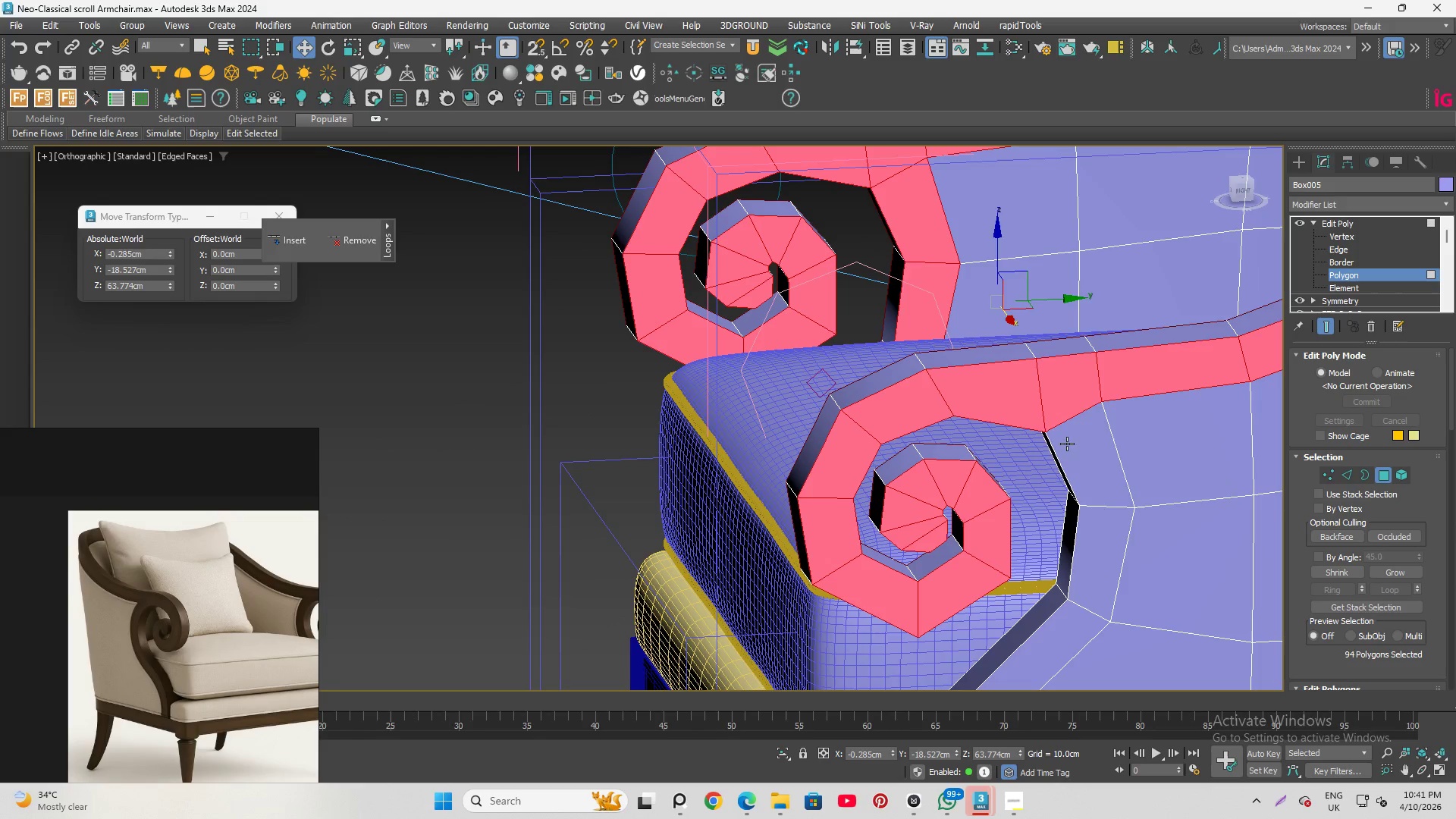 
left_click([1067, 444])
 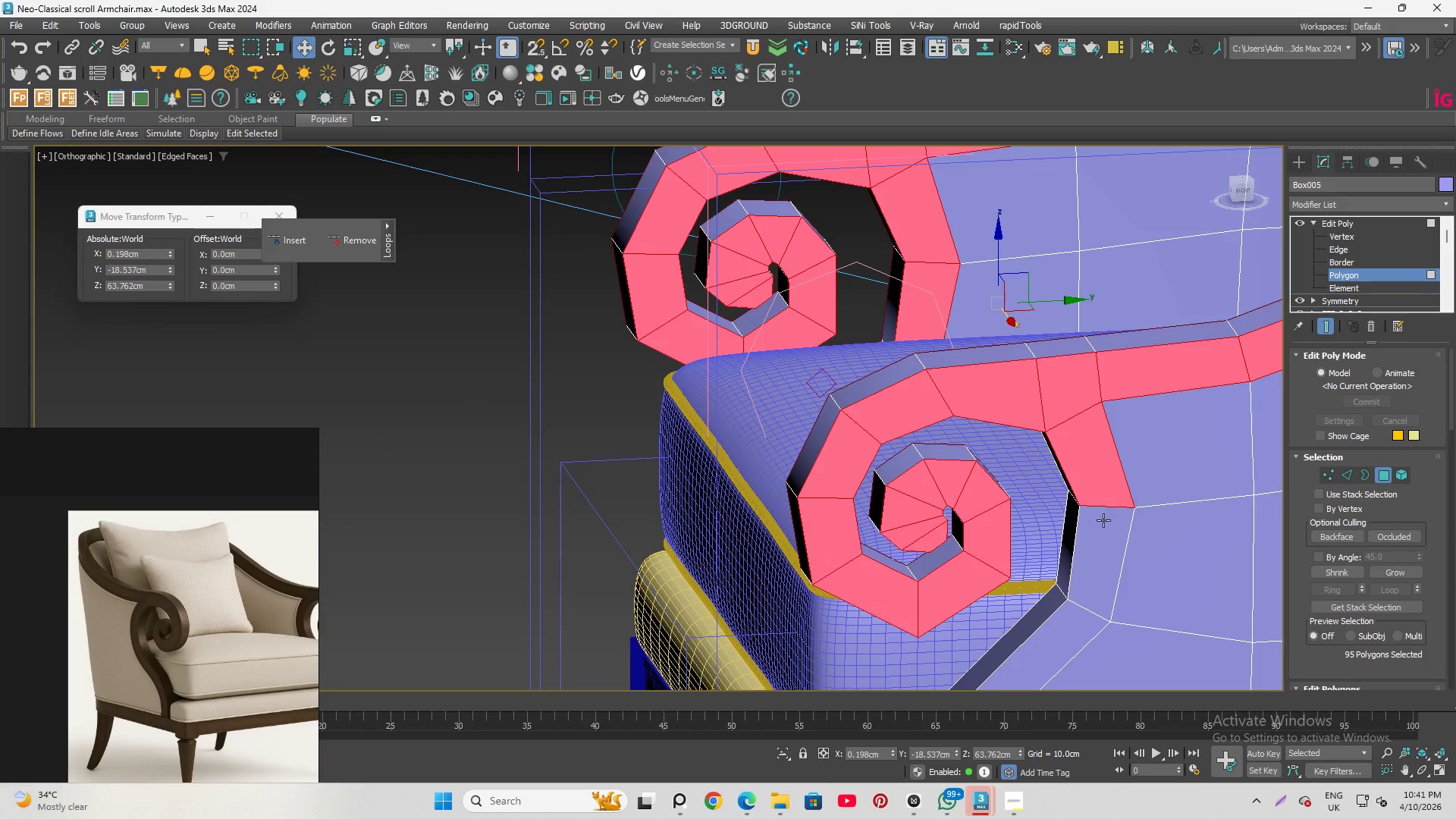 
left_click([1100, 524])
 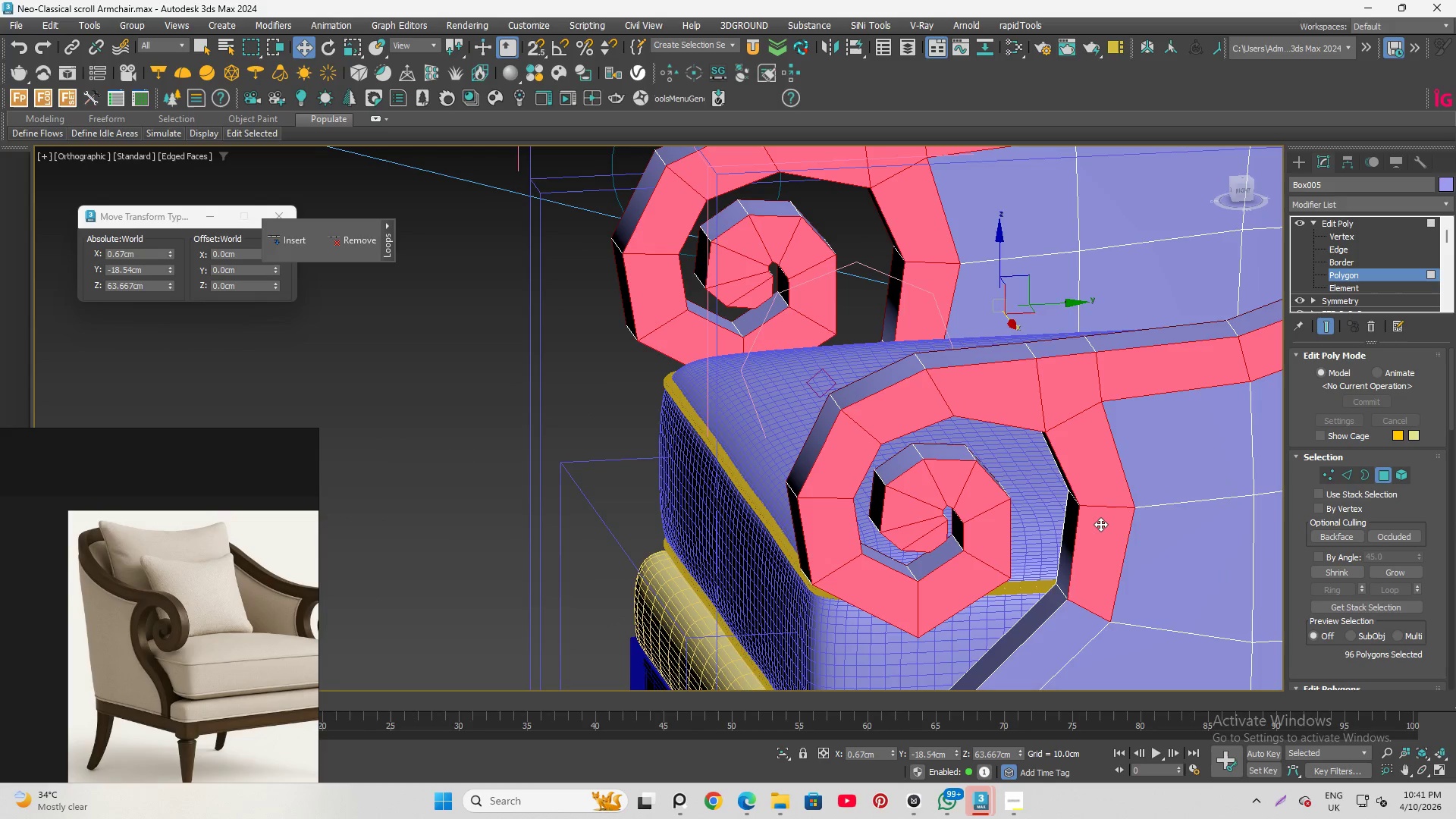 
double_click([1100, 524])
 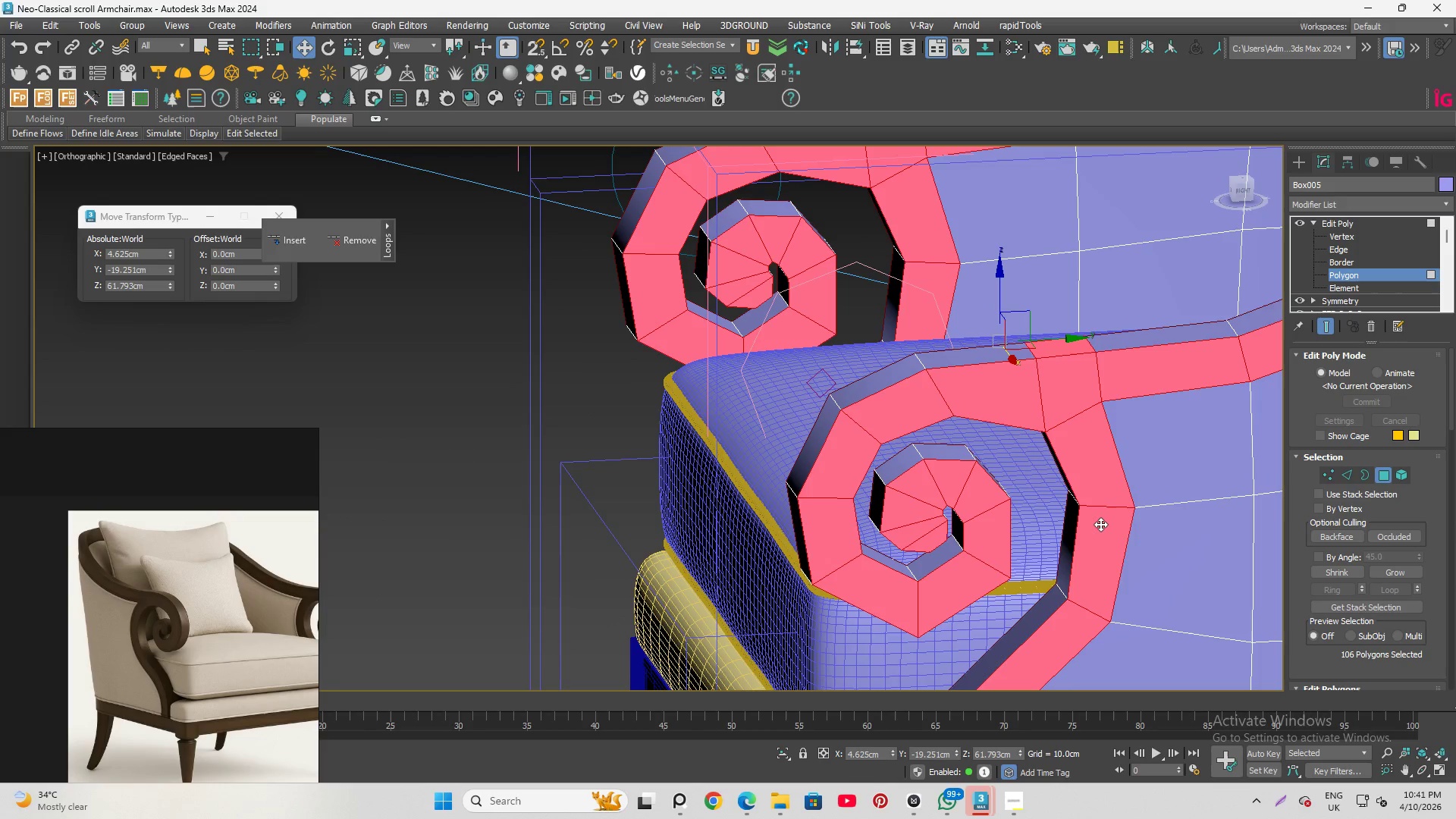 
hold_key(key=ControlLeft, duration=0.31)
 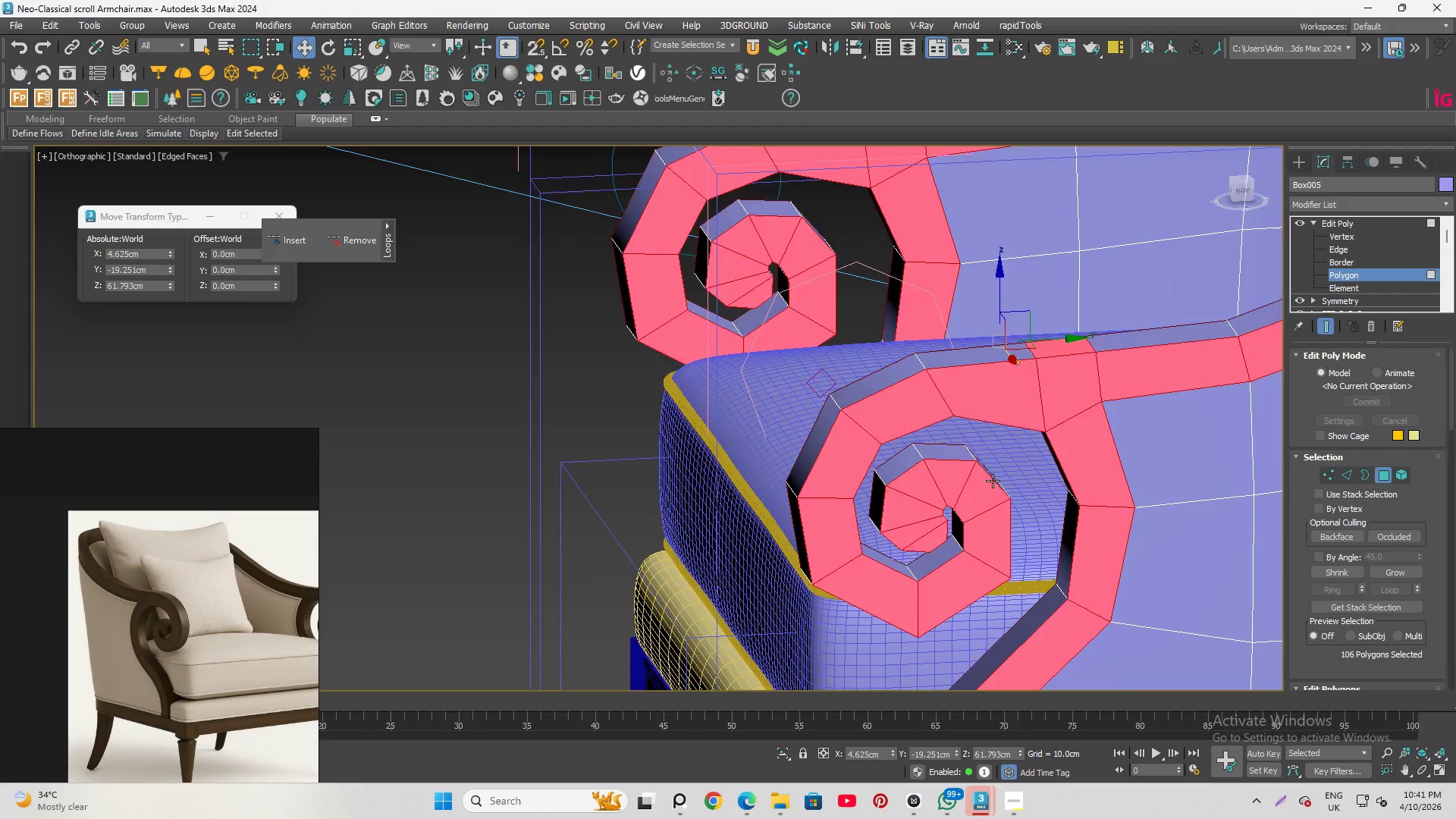 
hold_key(key=AltLeft, duration=1.06)
 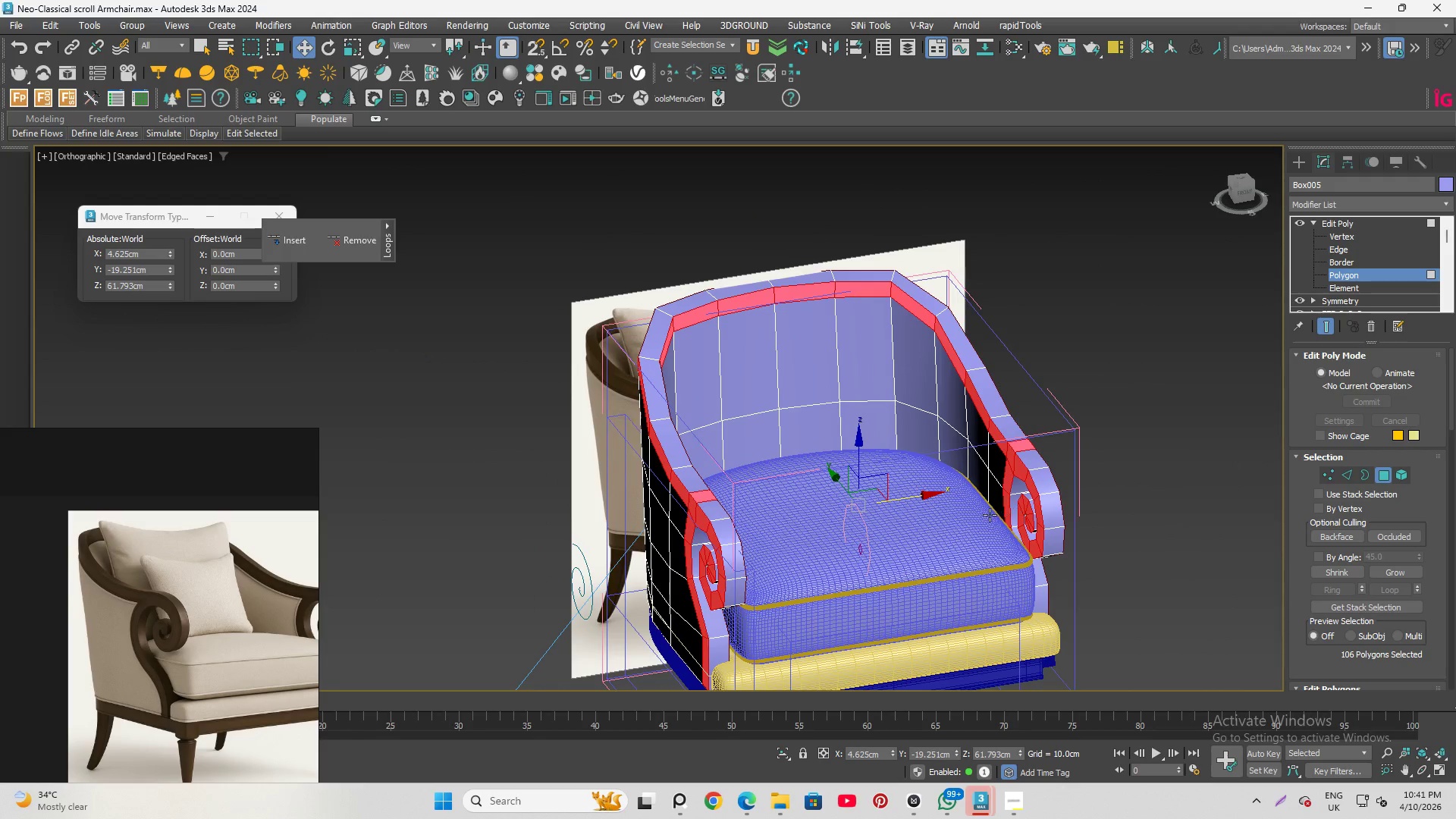 
scroll: coordinate [977, 475], scroll_direction: down, amount: 3.0
 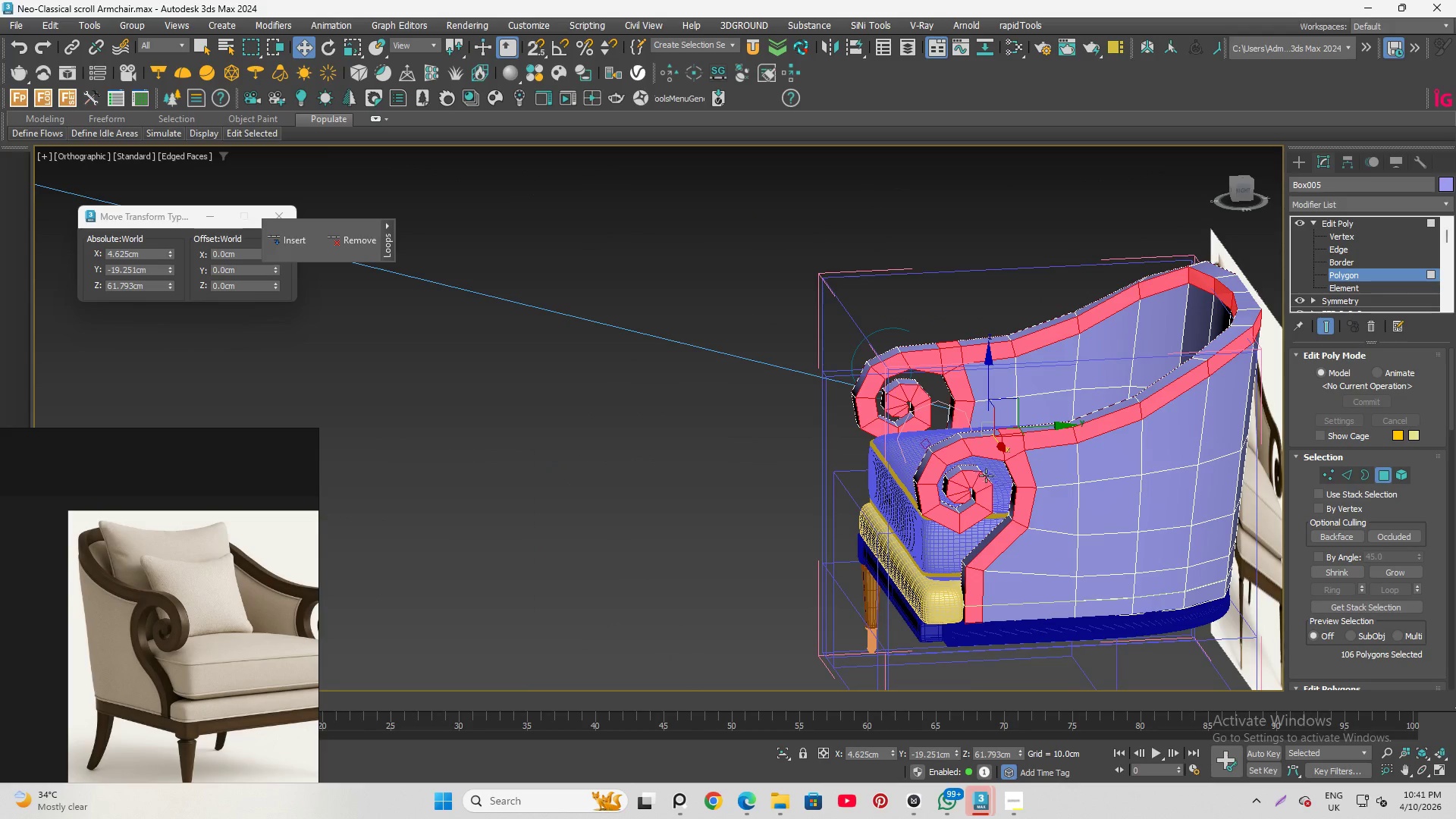 
key(Q)
 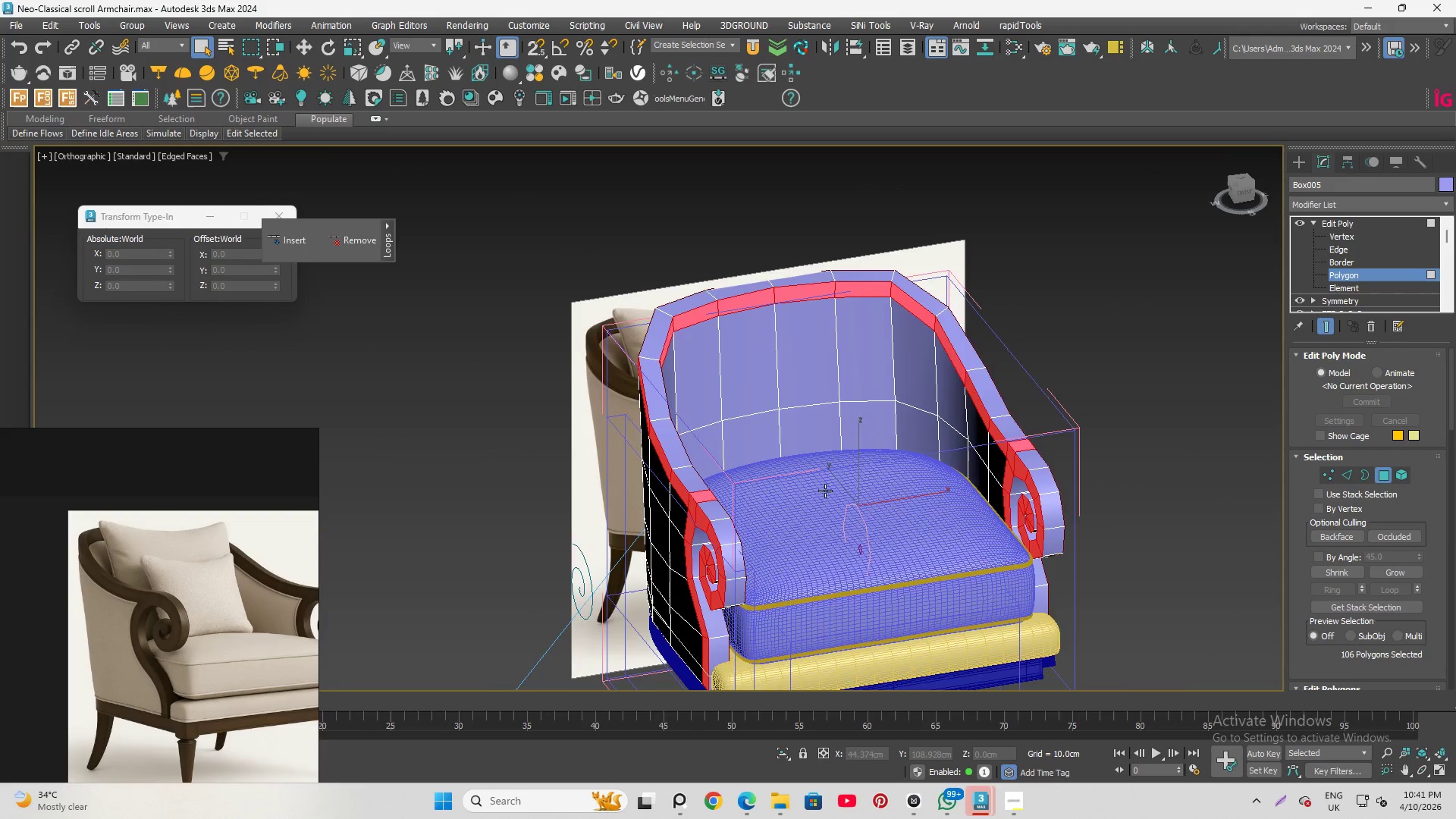 
hold_key(key=ControlLeft, duration=1.5)
 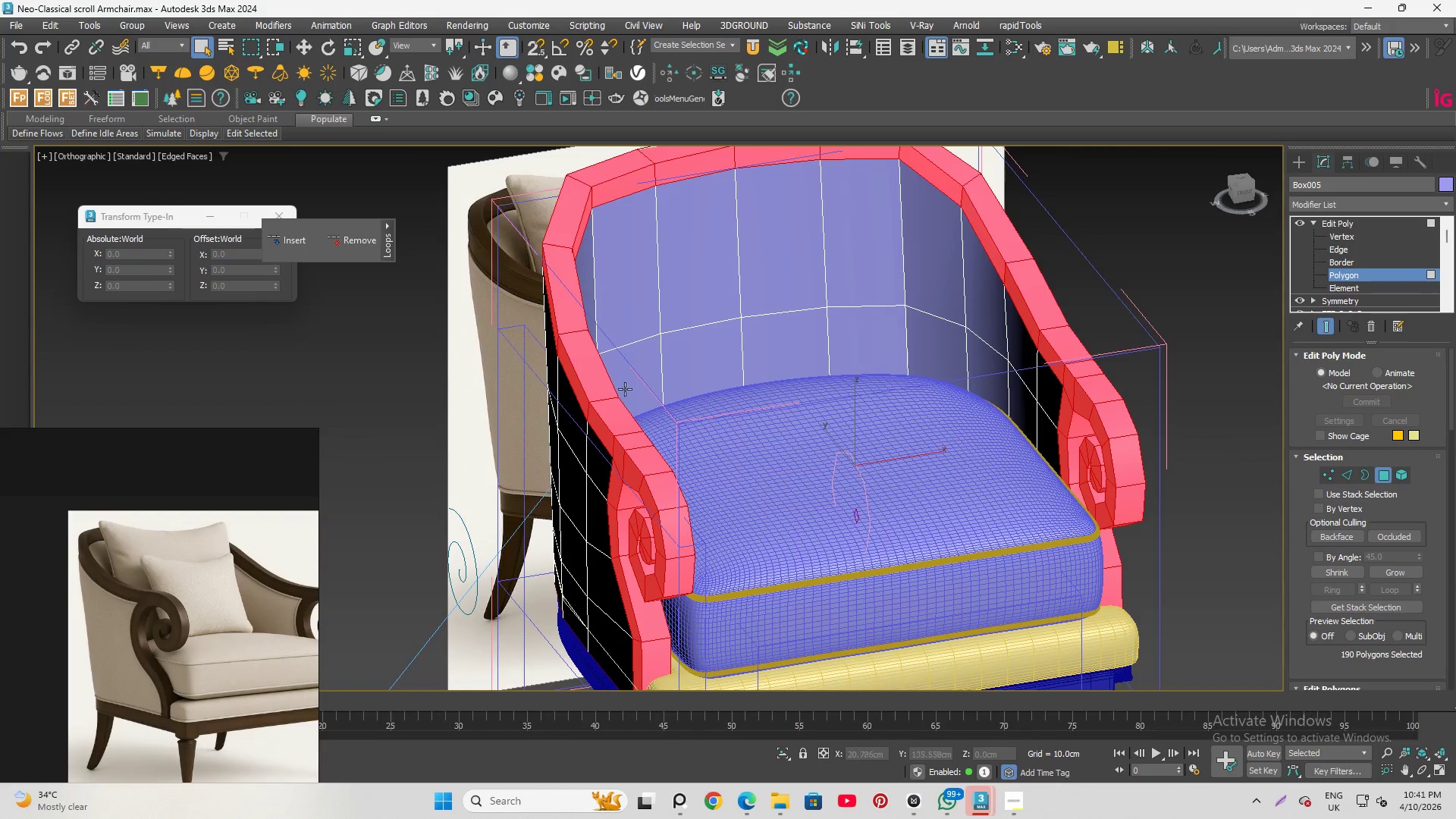 
scroll: coordinate [647, 515], scroll_direction: up, amount: 3.0
 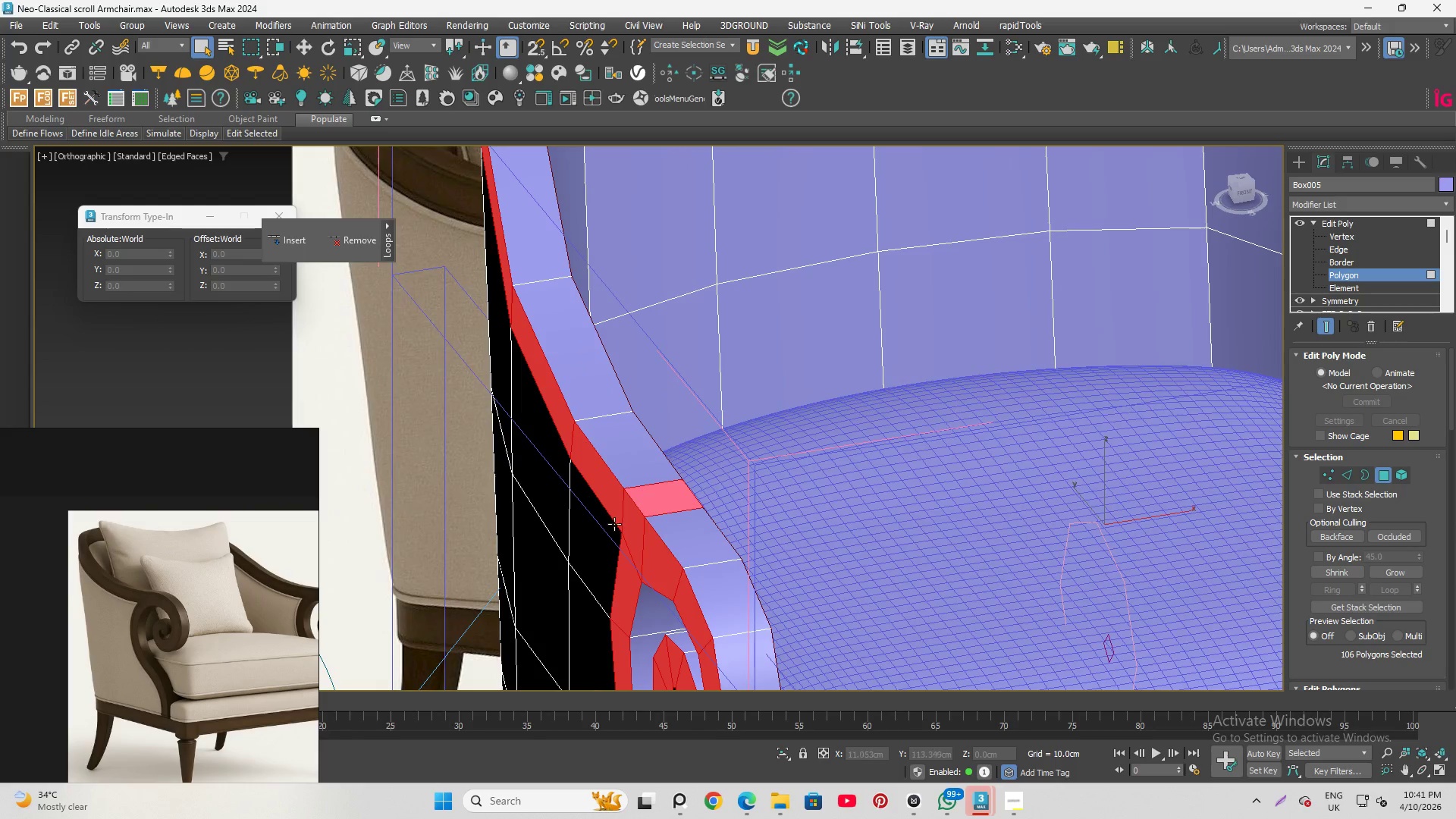 
left_click([626, 447])
 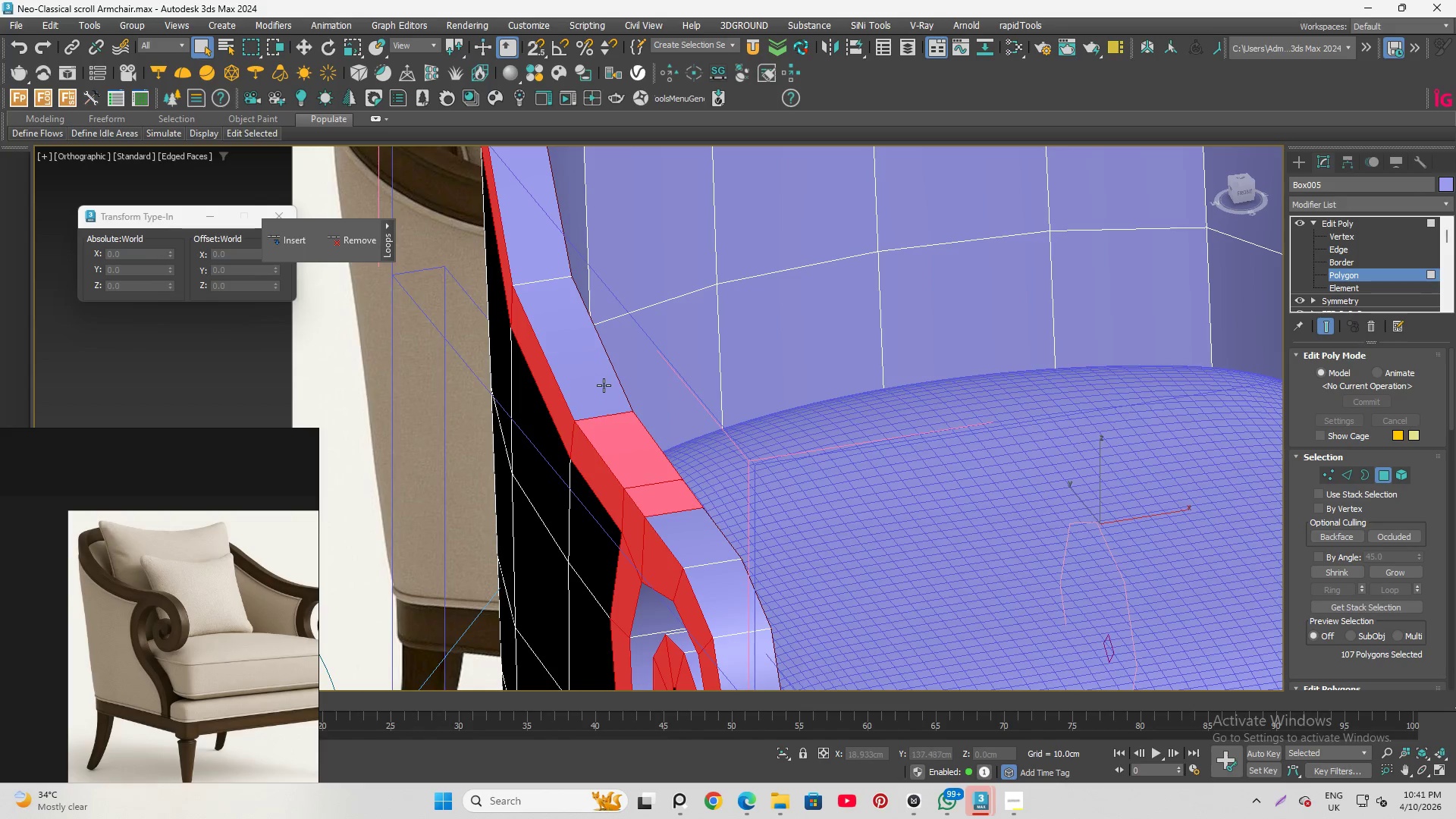 
double_click([604, 385])
 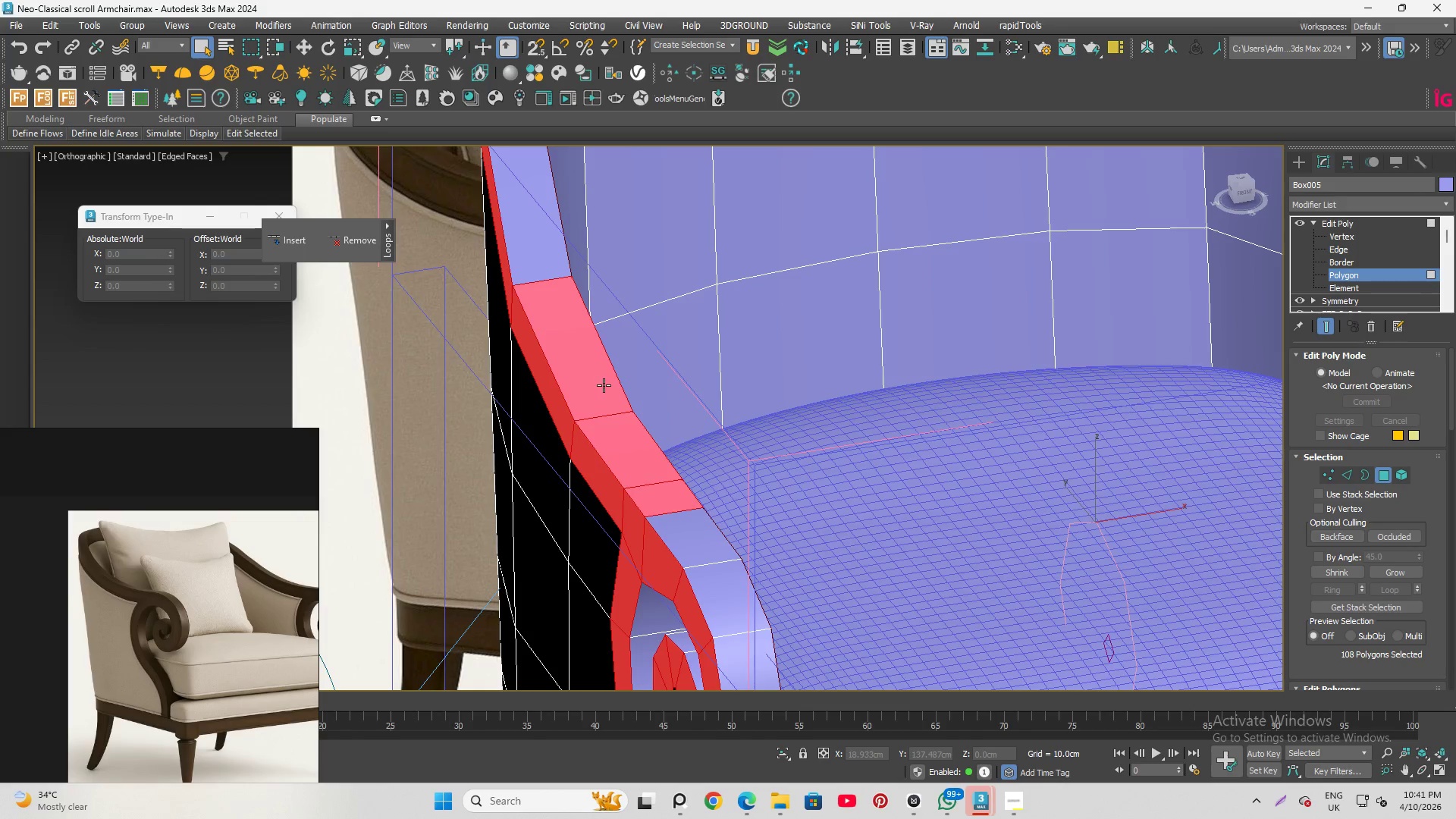 
triple_click([604, 385])
 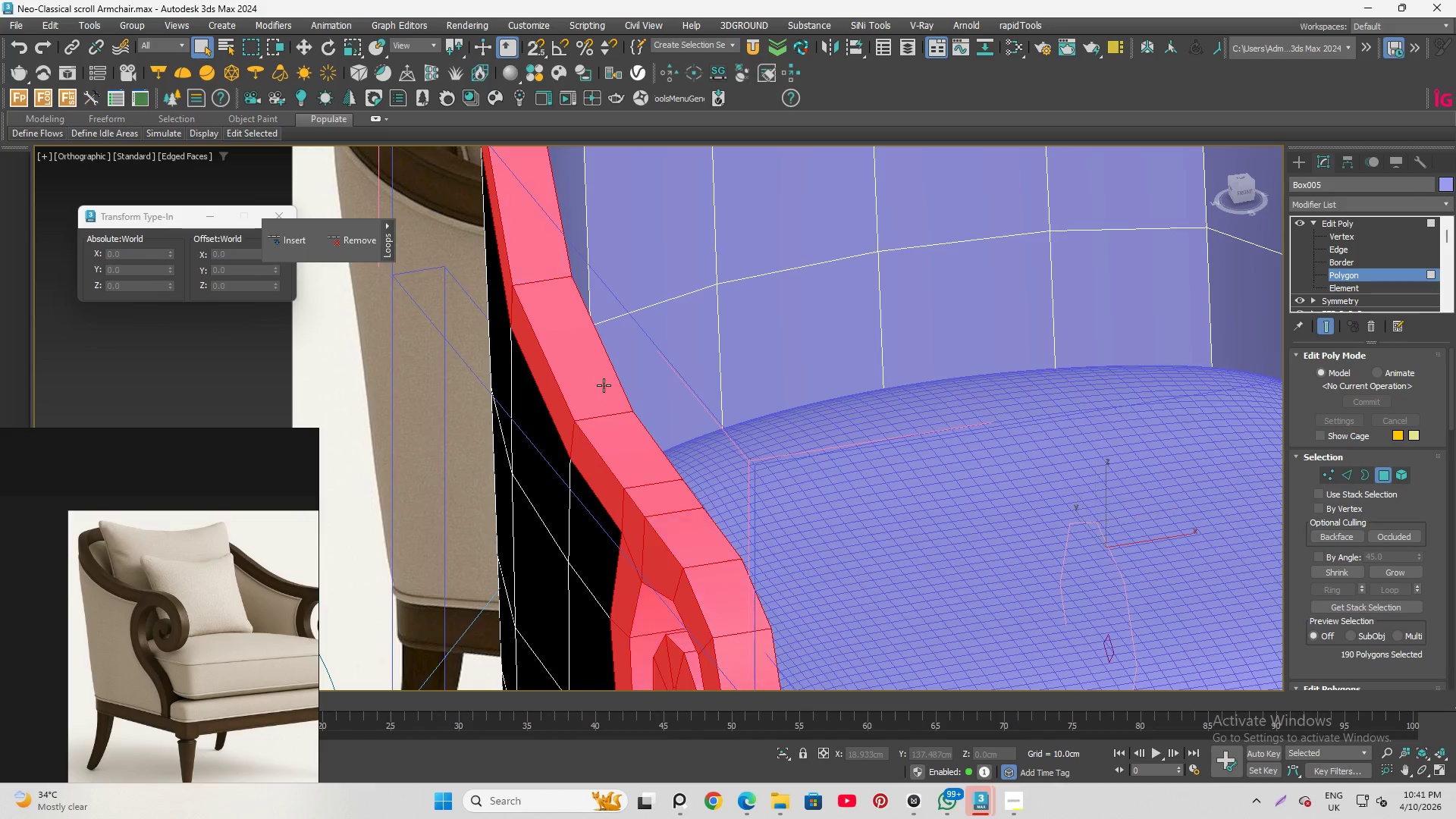 
hold_key(key=ControlLeft, duration=0.31)
 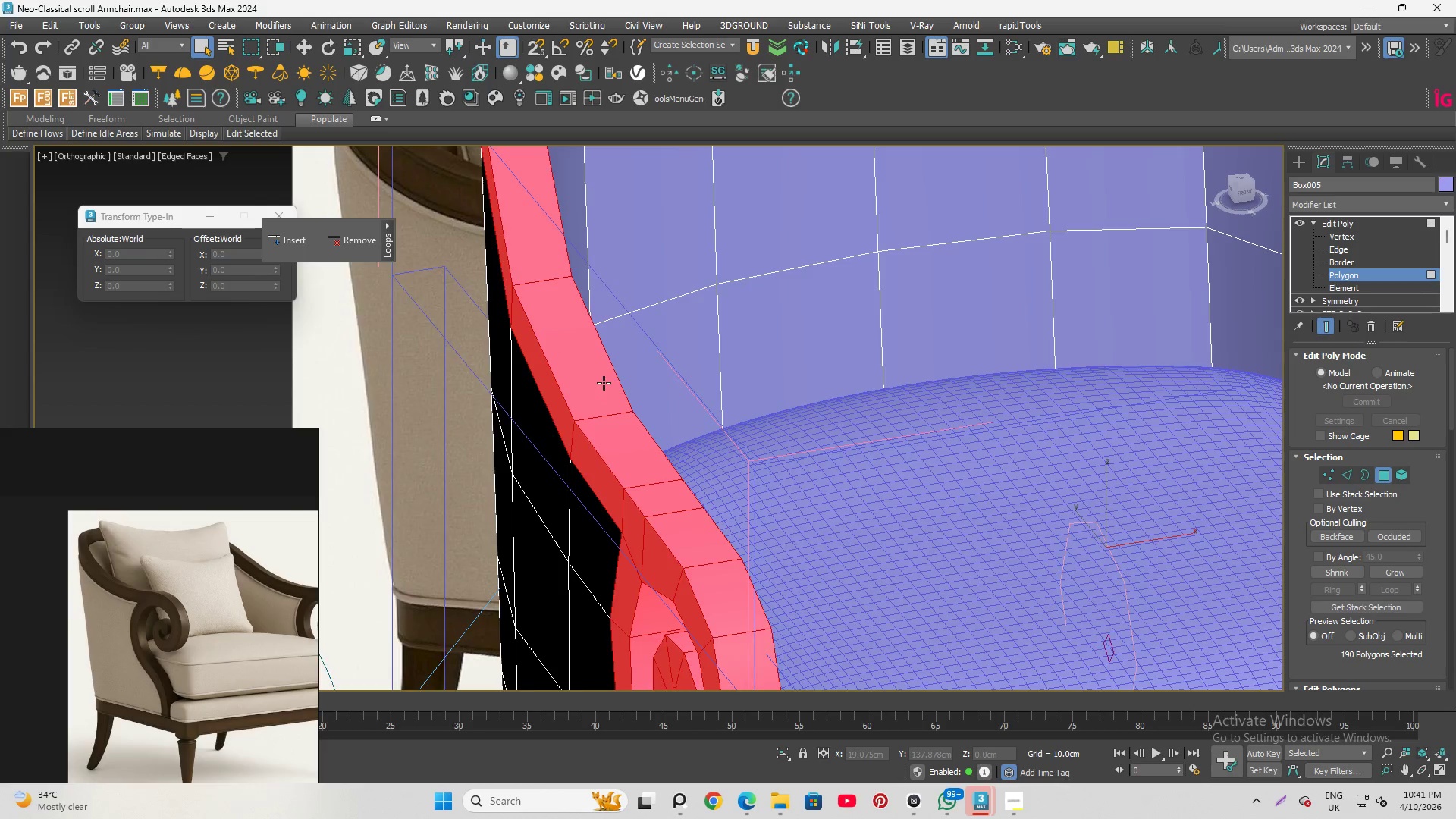 
scroll: coordinate [604, 383], scroll_direction: down, amount: 2.0
 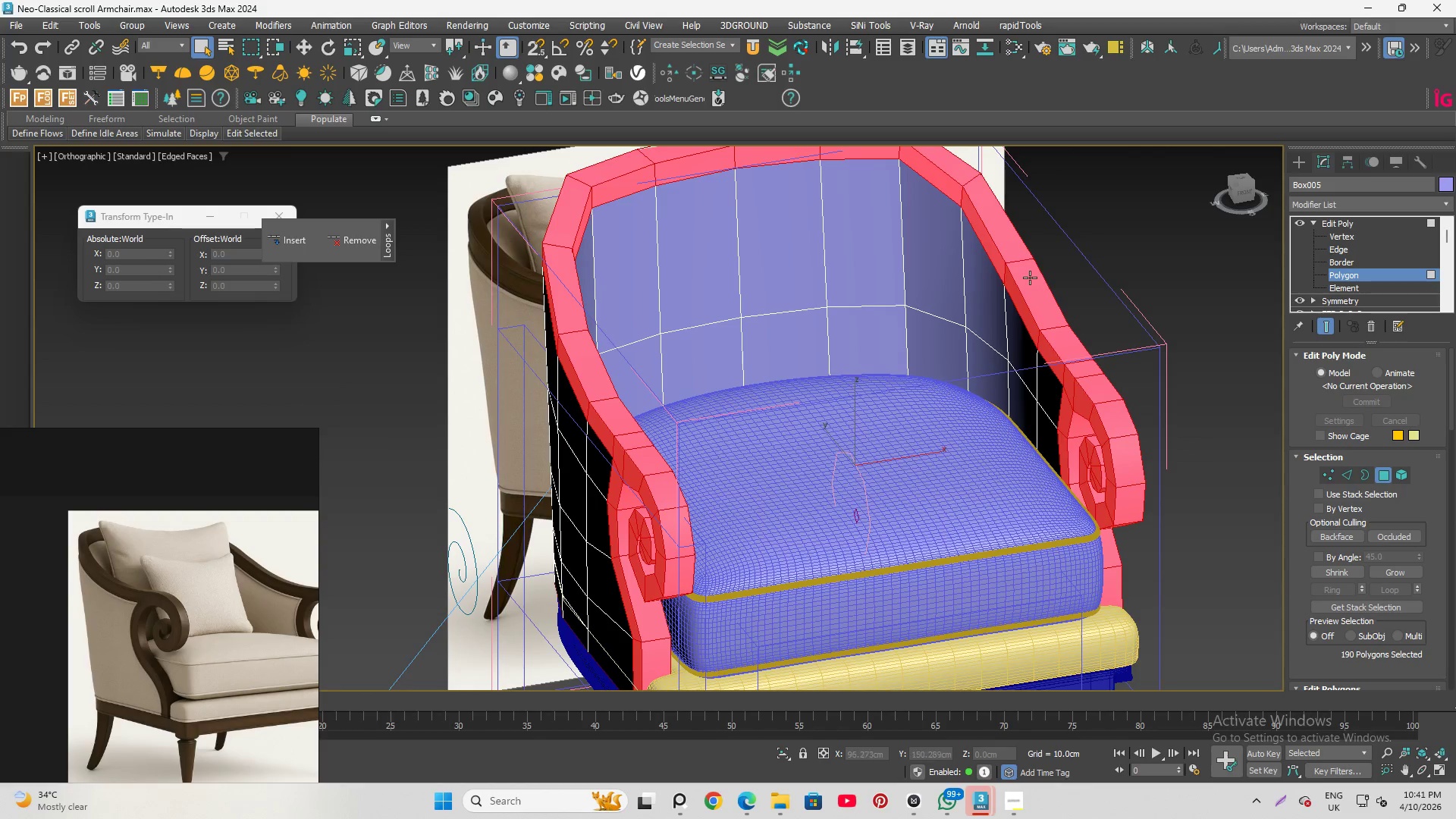 
hold_key(key=AltLeft, duration=1.5)
 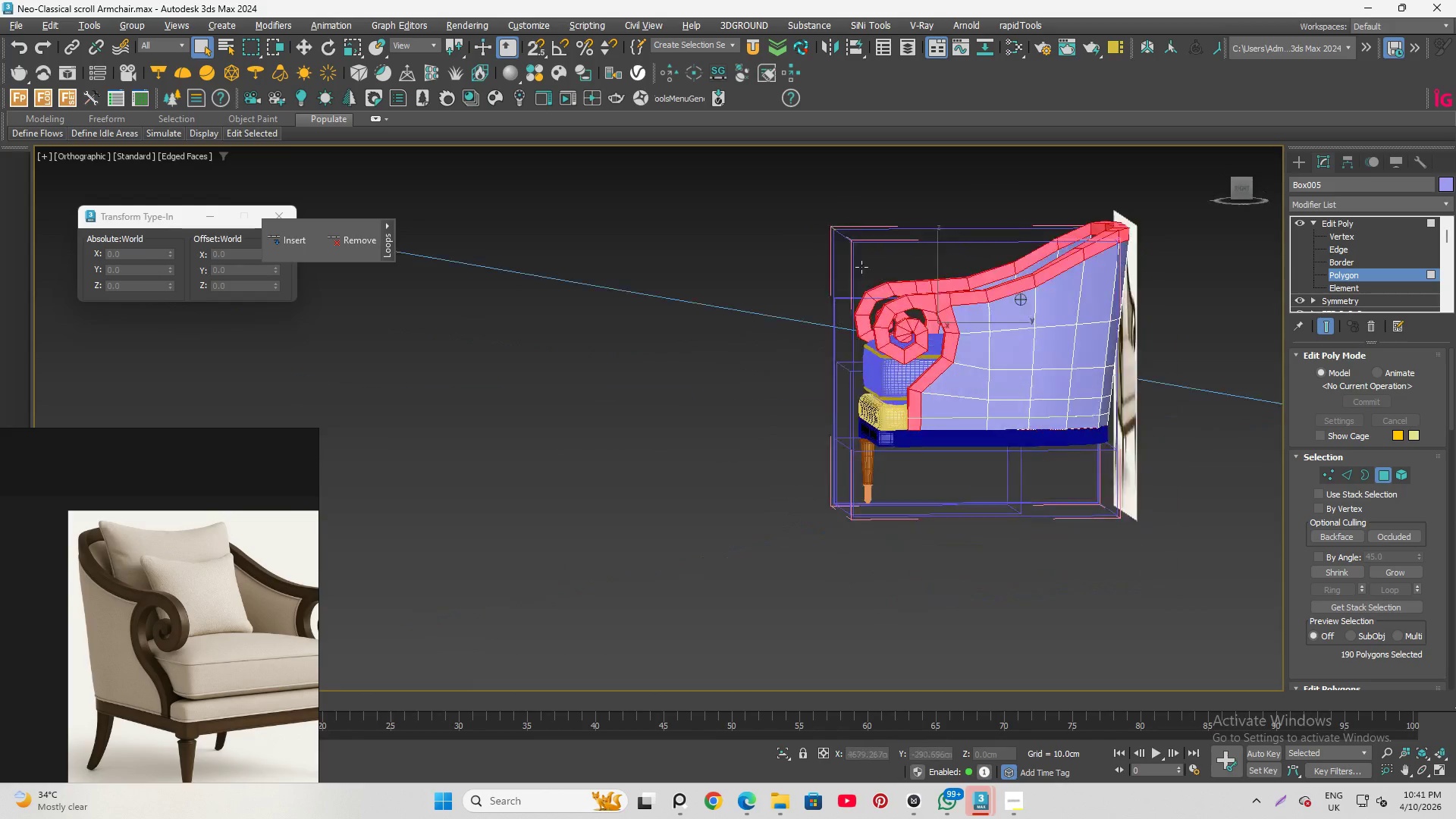 
scroll: coordinate [1028, 282], scroll_direction: down, amount: 2.0
 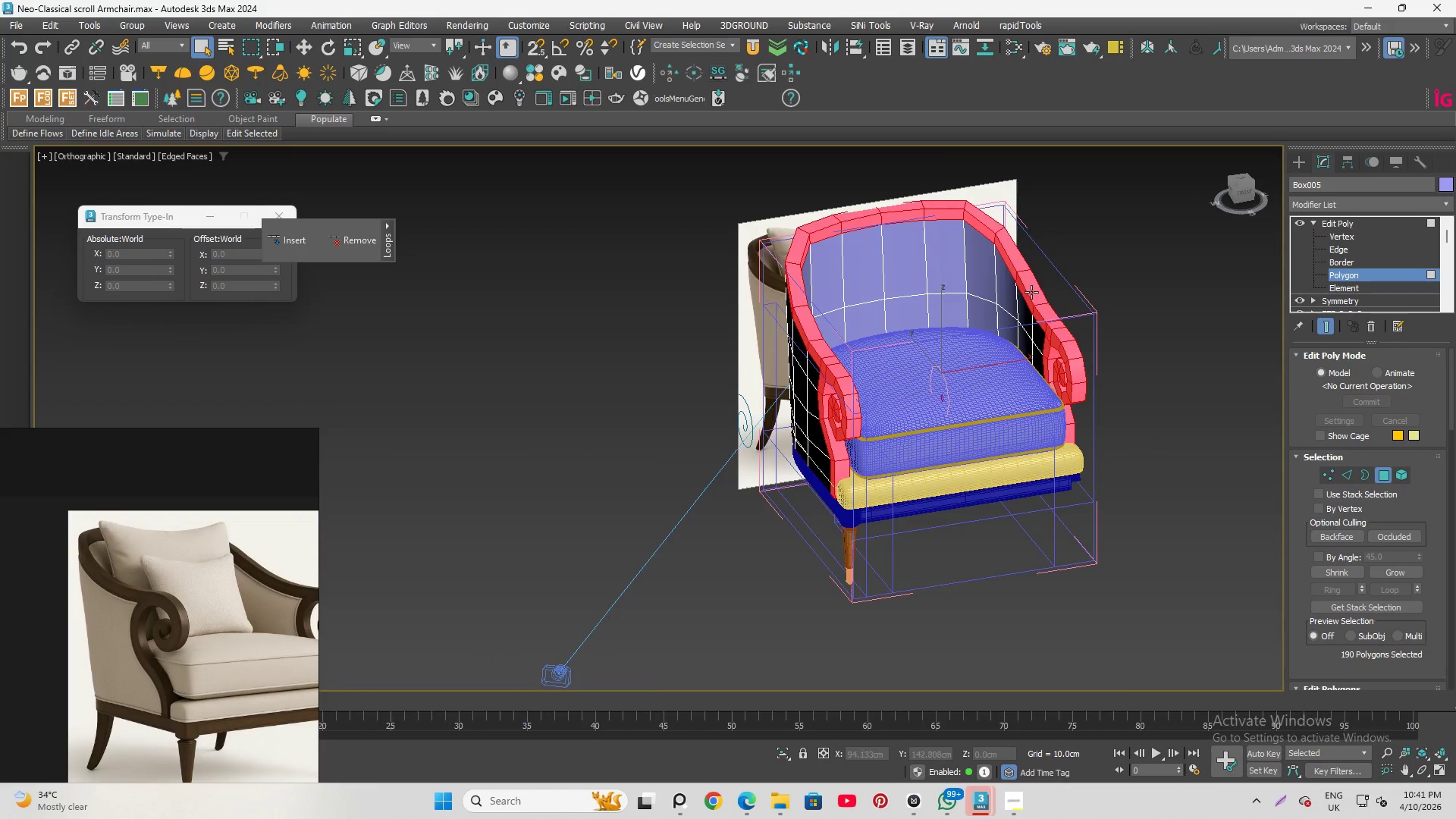 
hold_key(key=AltLeft, duration=0.75)
 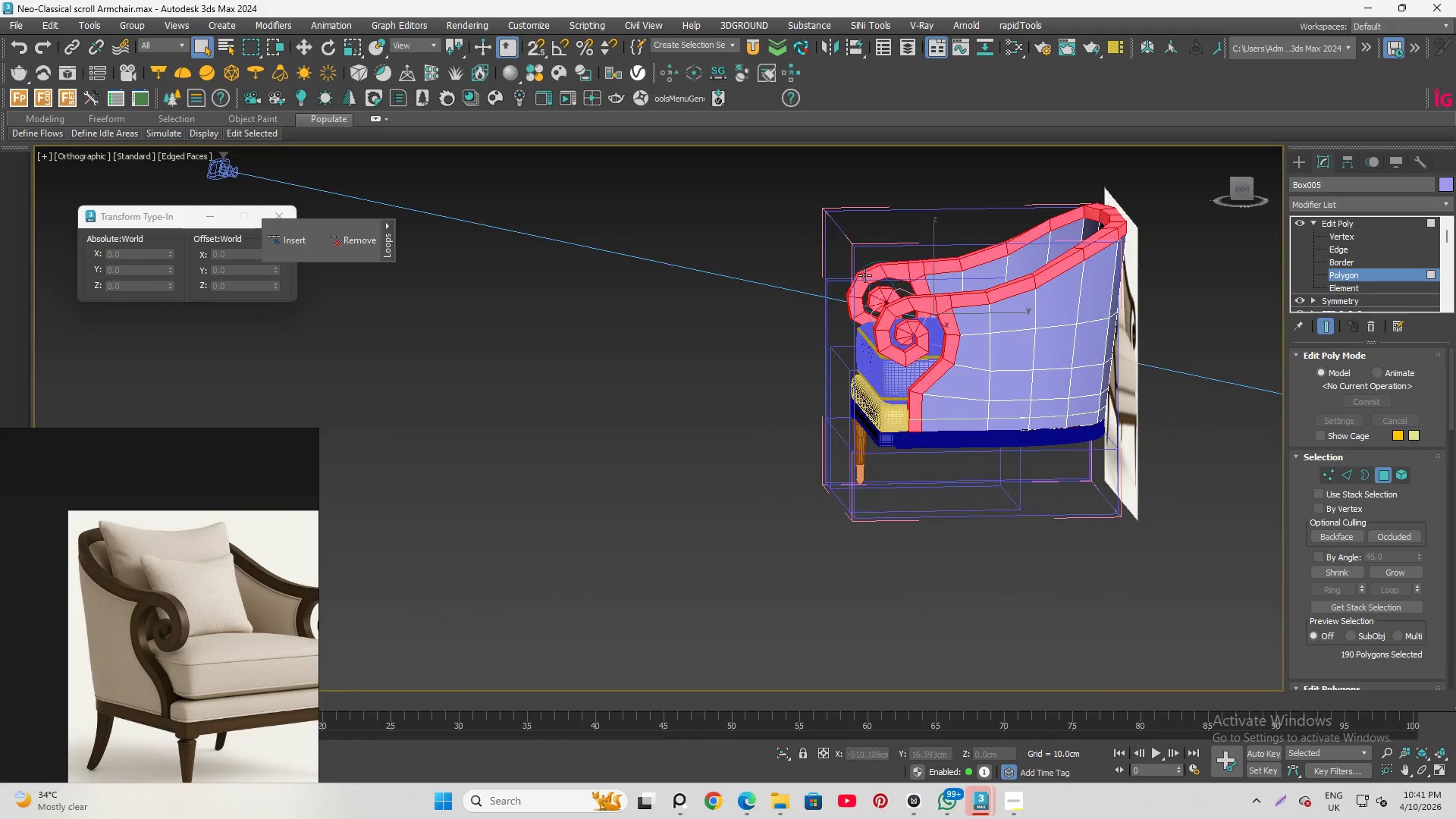 
key(Alt+Q)
 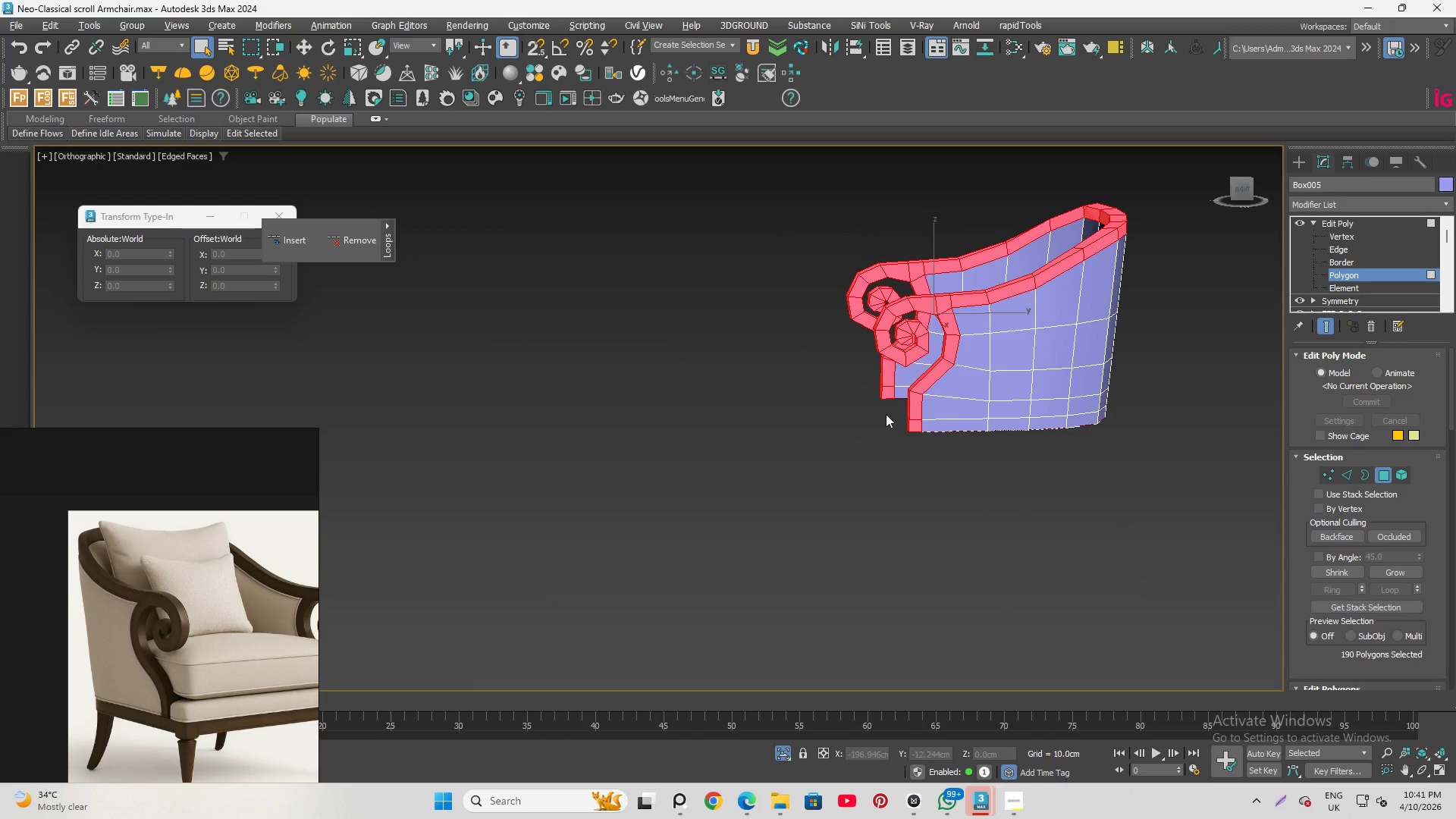 
hold_key(key=AltLeft, duration=1.16)
 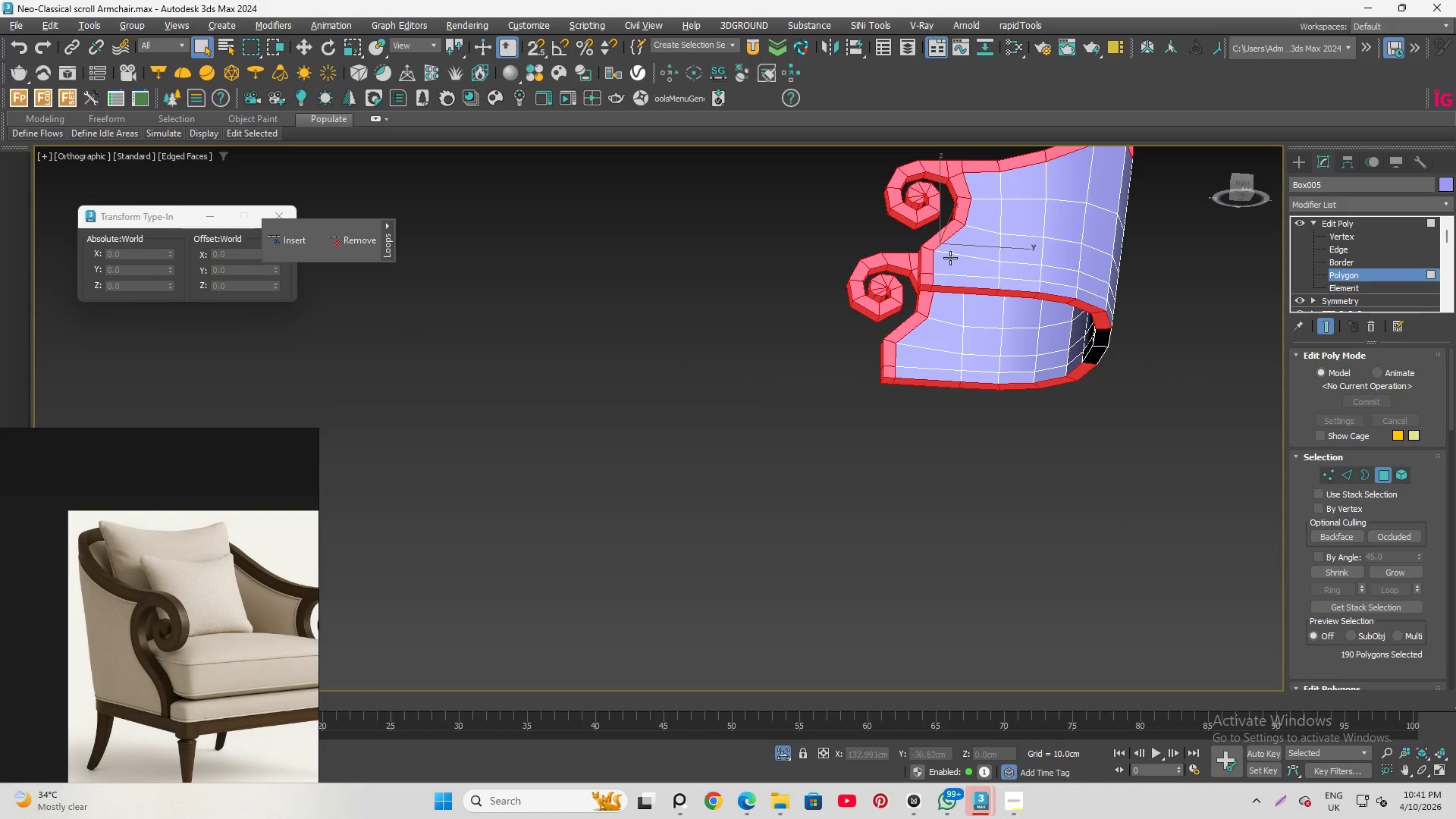 
hold_key(key=AltLeft, duration=1.5)
 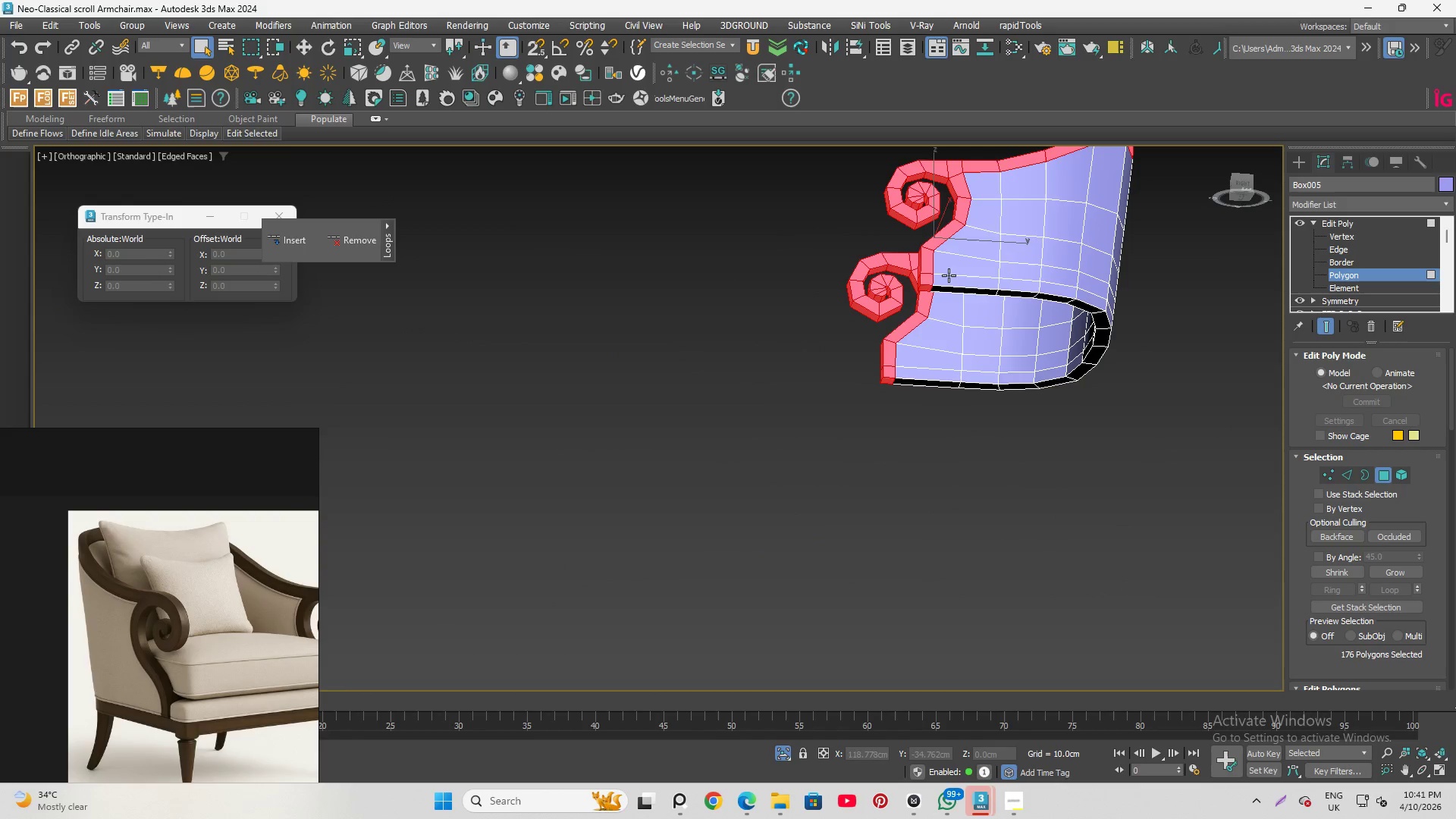 
scroll: coordinate [888, 346], scroll_direction: none, amount: 0.0
 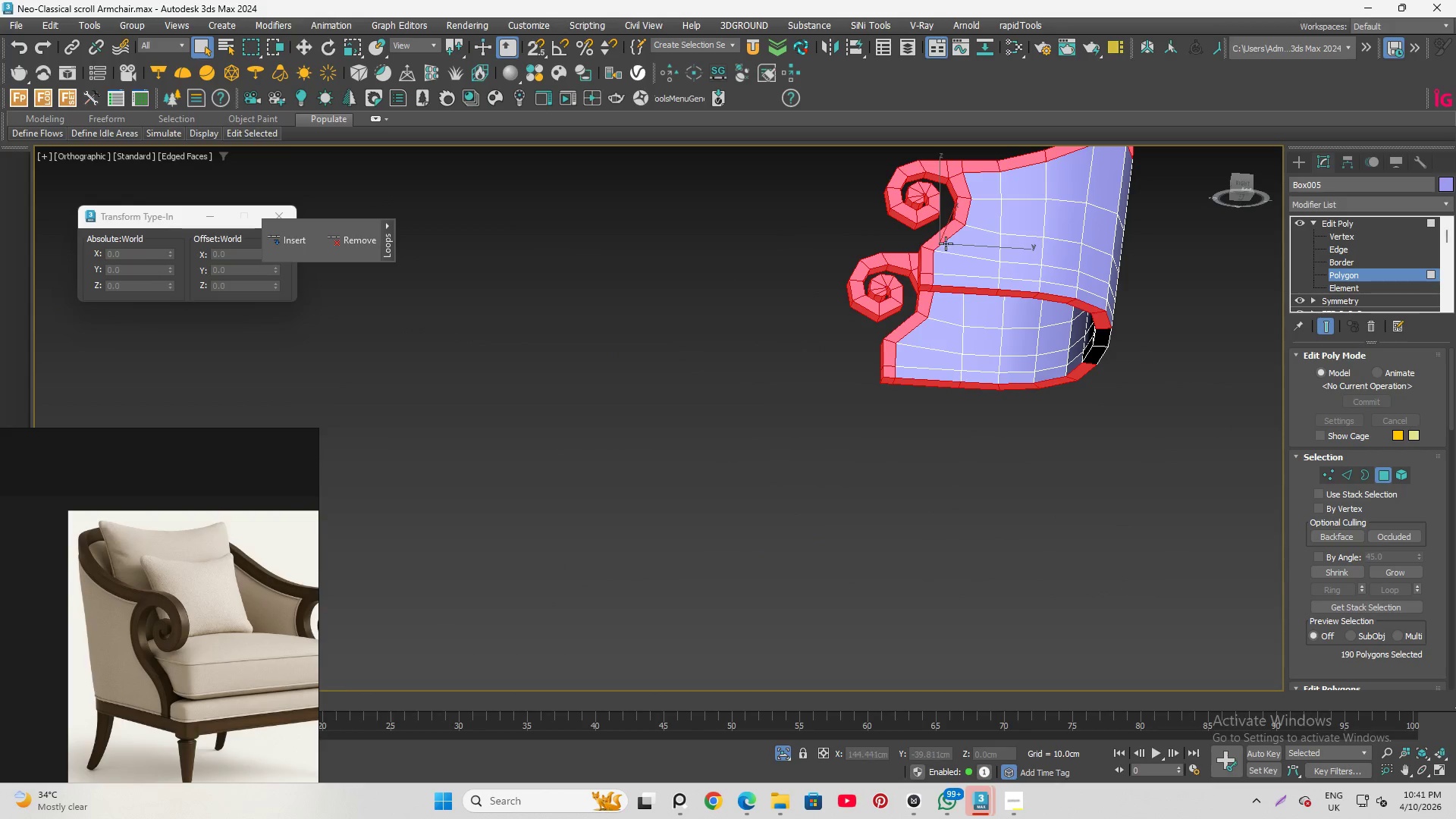 
left_click_drag(start_coordinate=[956, 262], to_coordinate=[1178, 500])
 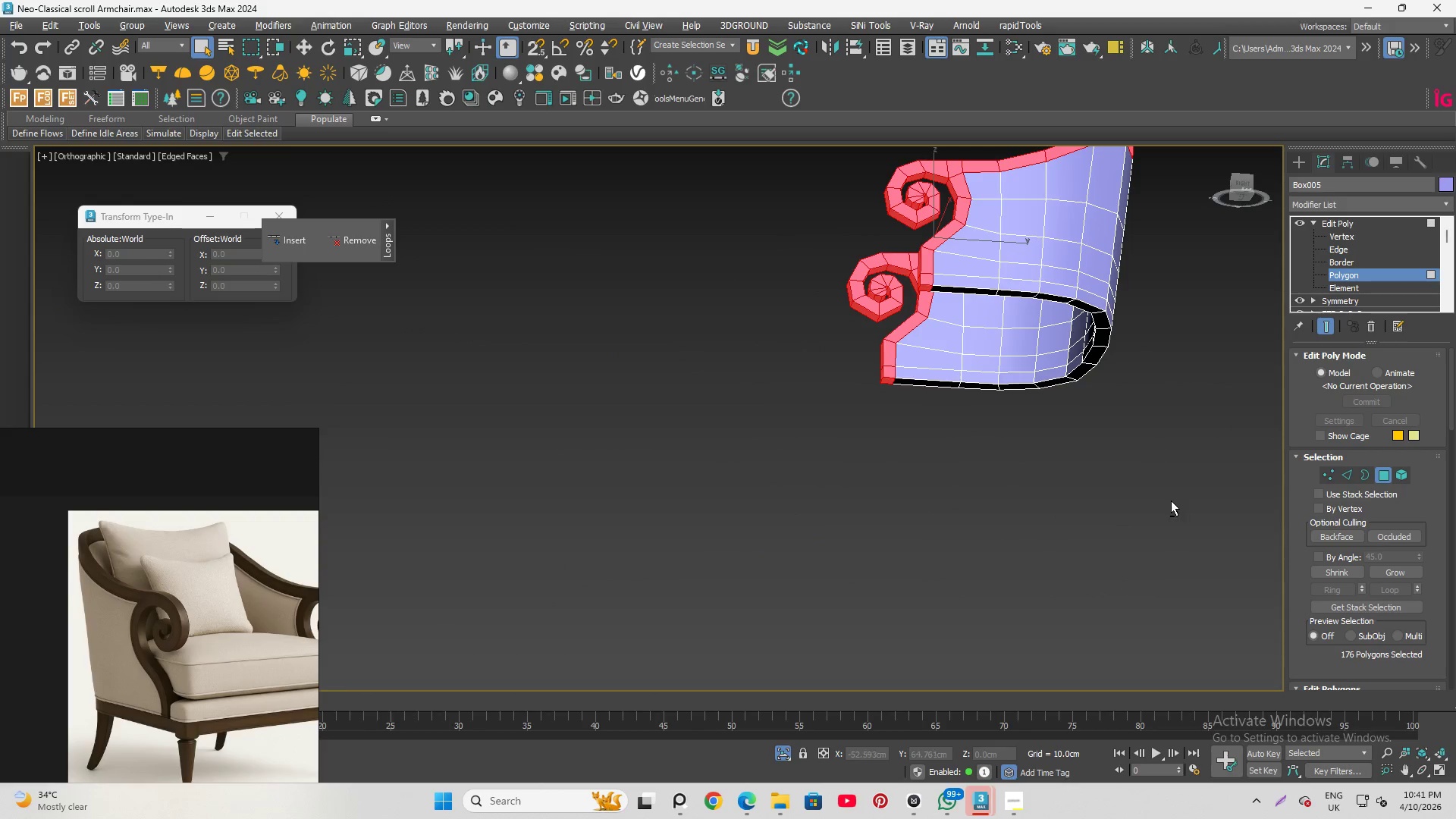 
key(Alt+AltLeft)
 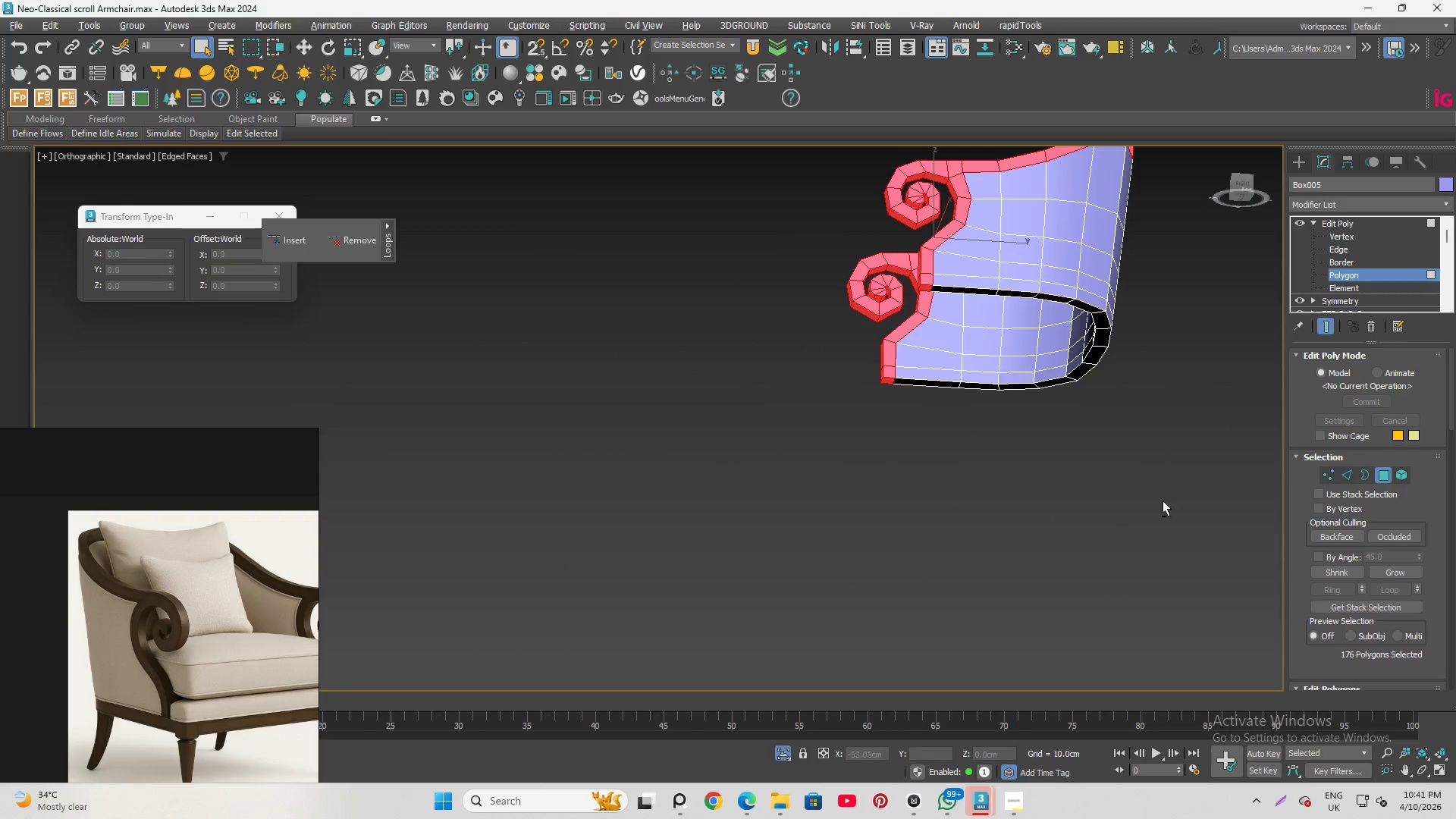 
key(Alt+AltLeft)
 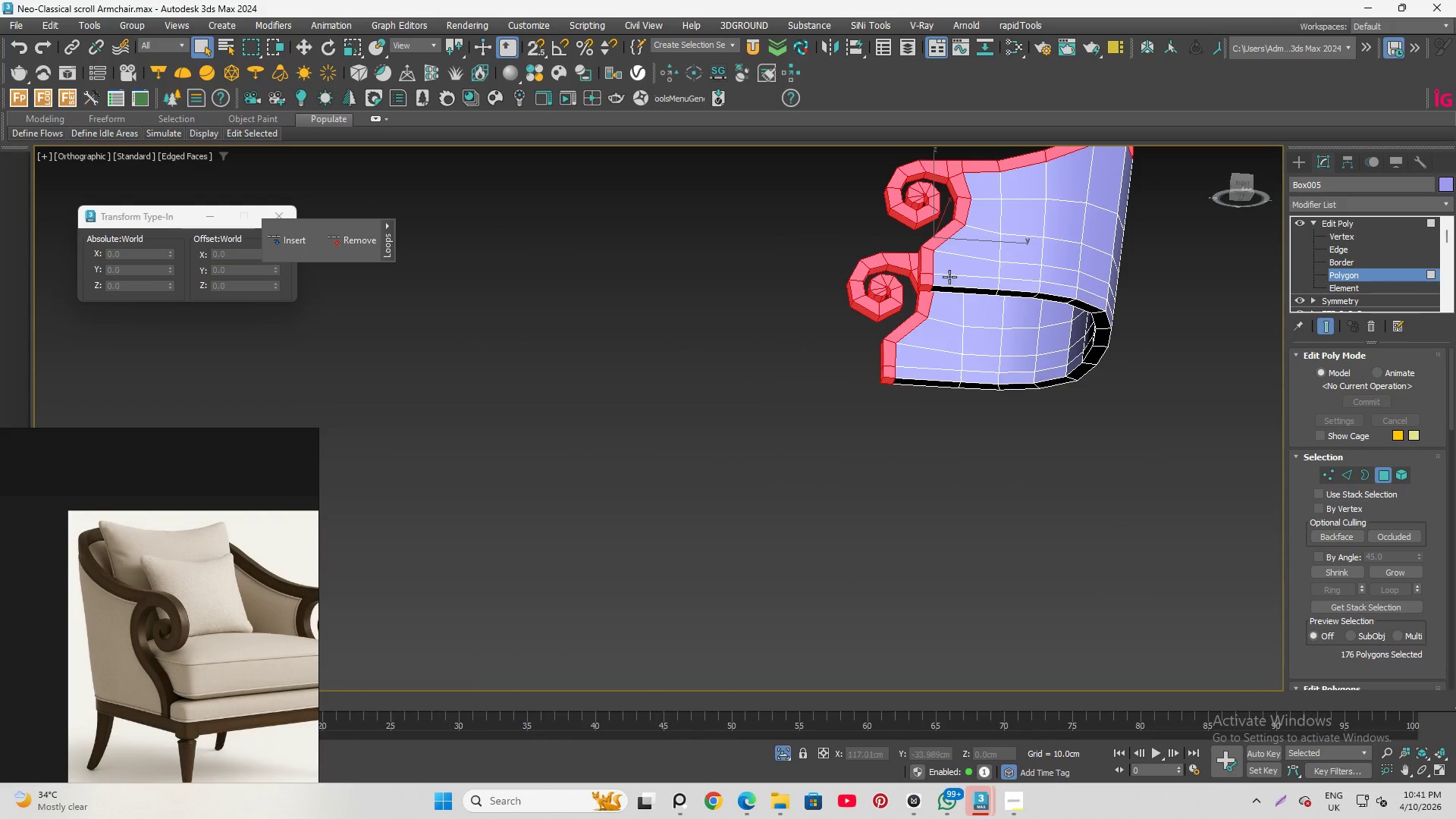 
hold_key(key=AltLeft, duration=1.5)
 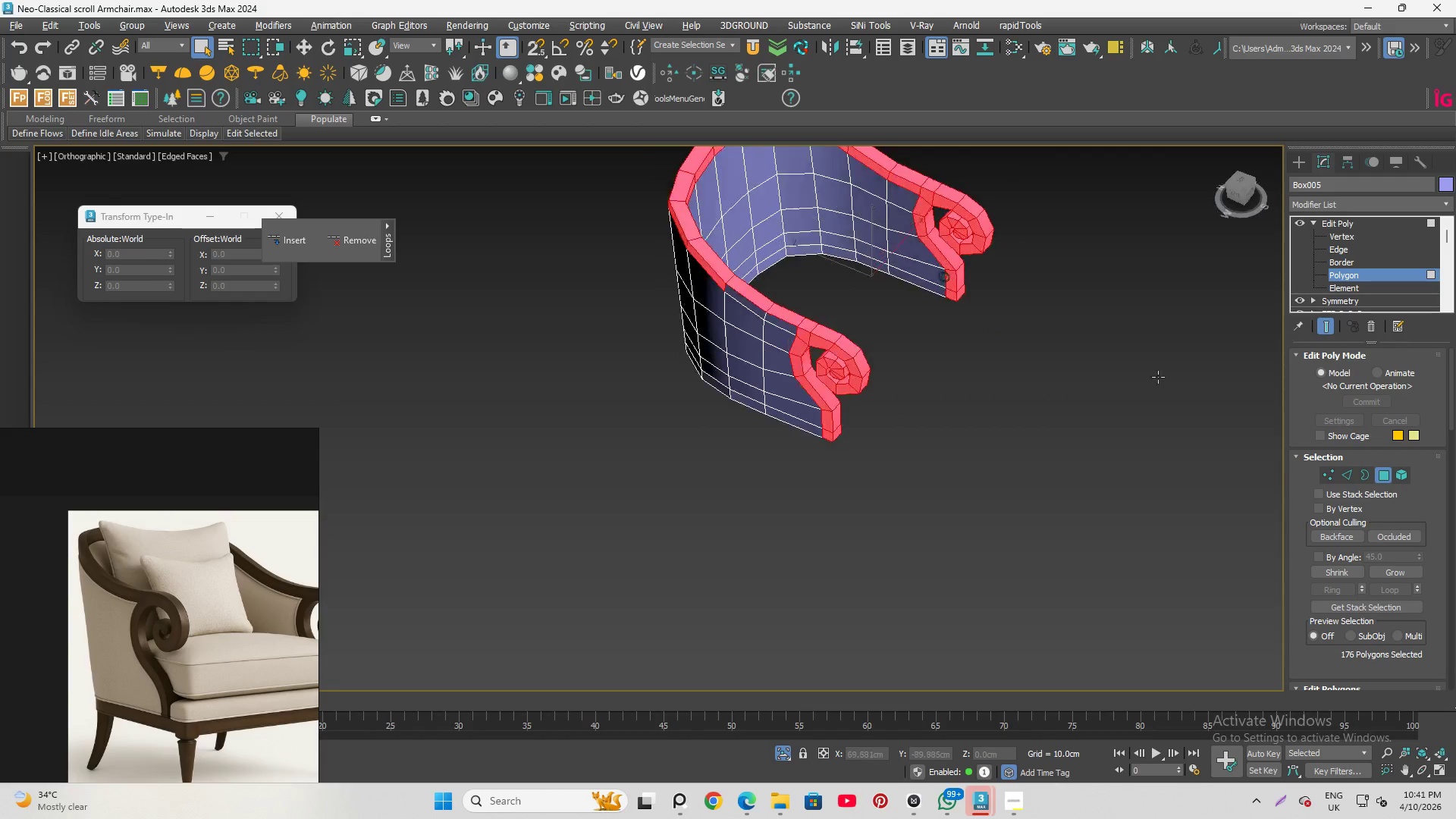 
hold_key(key=AltLeft, duration=1.52)
 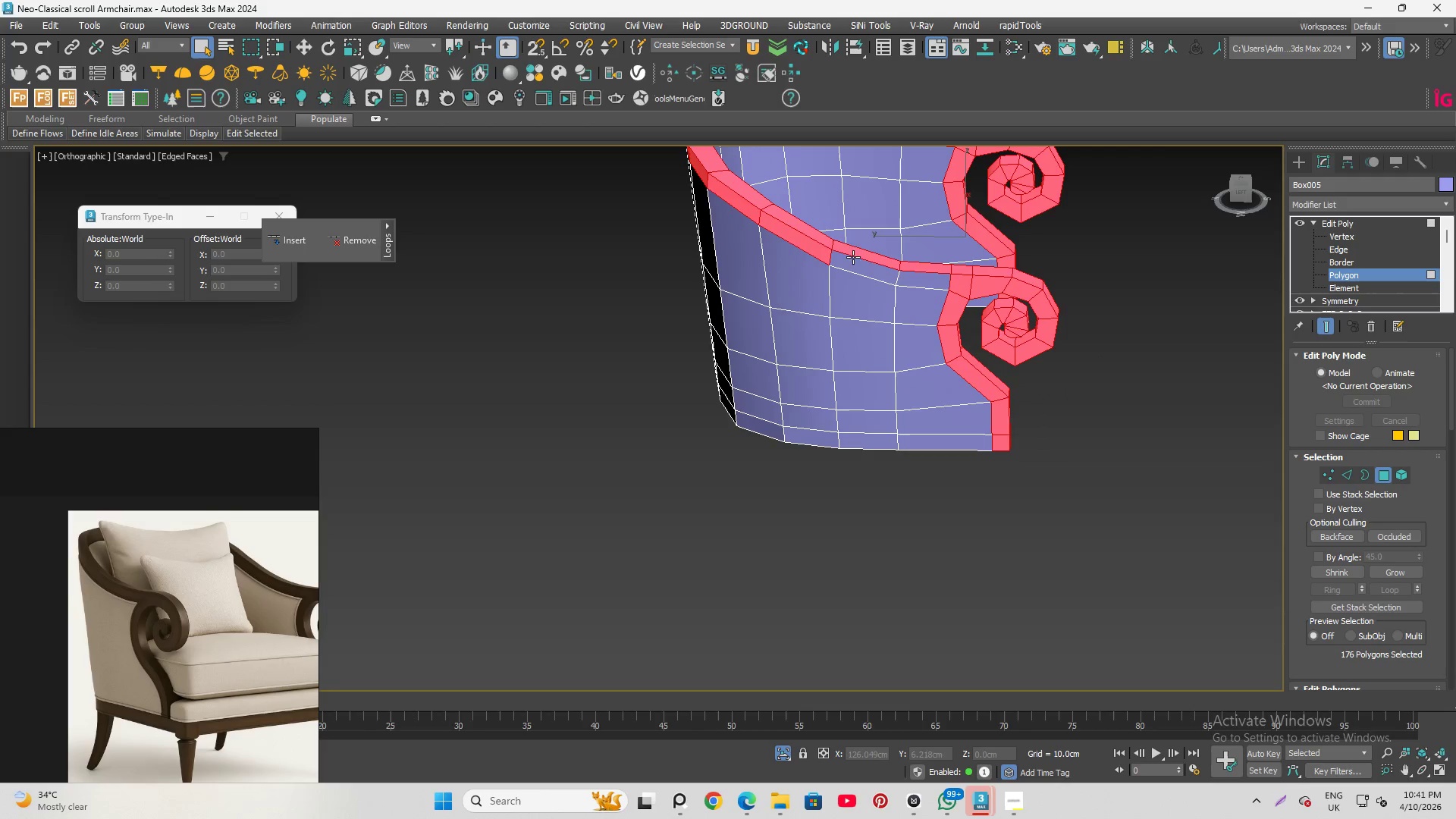 
key(Alt+AltLeft)
 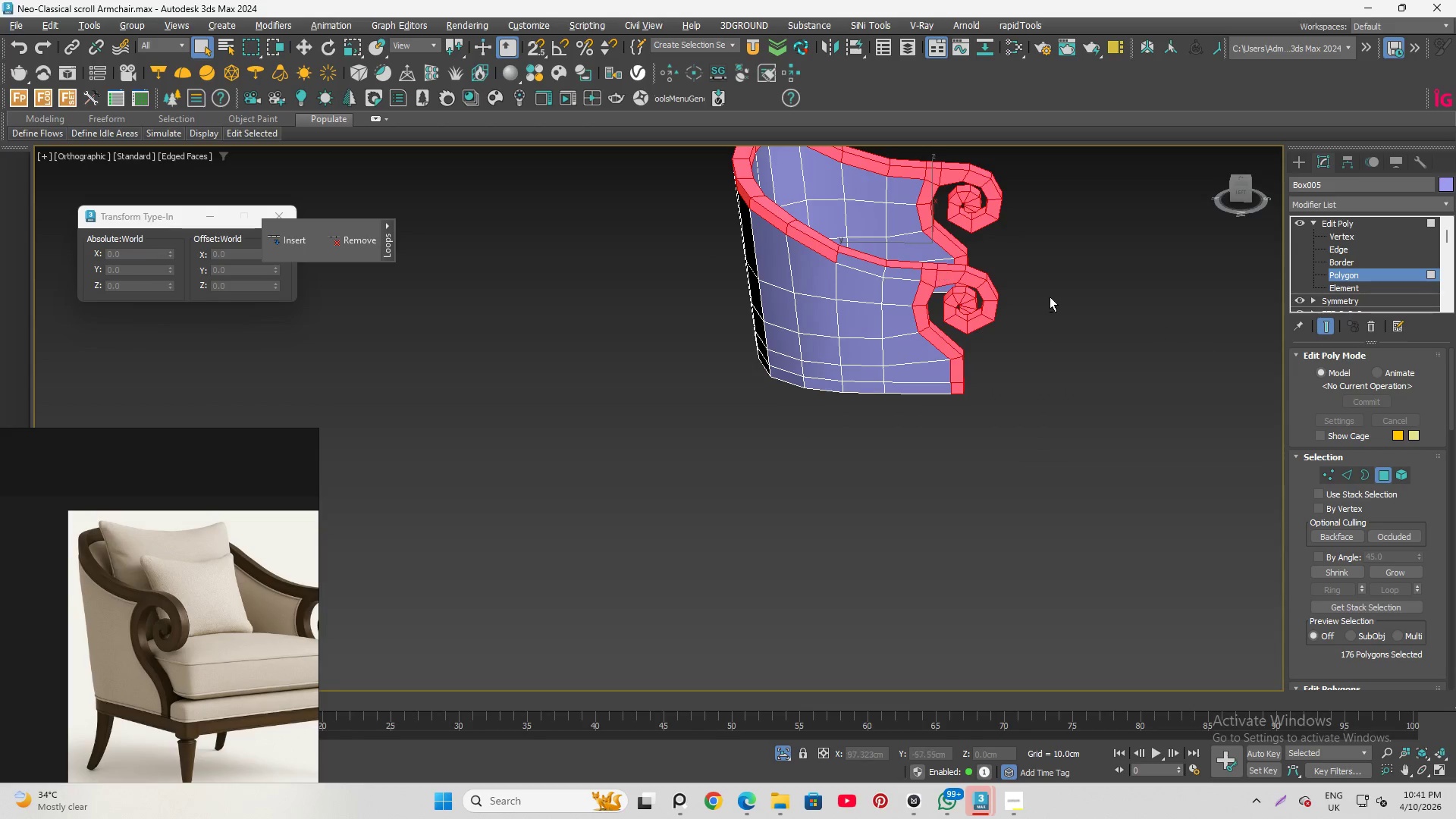 
key(Alt+AltLeft)
 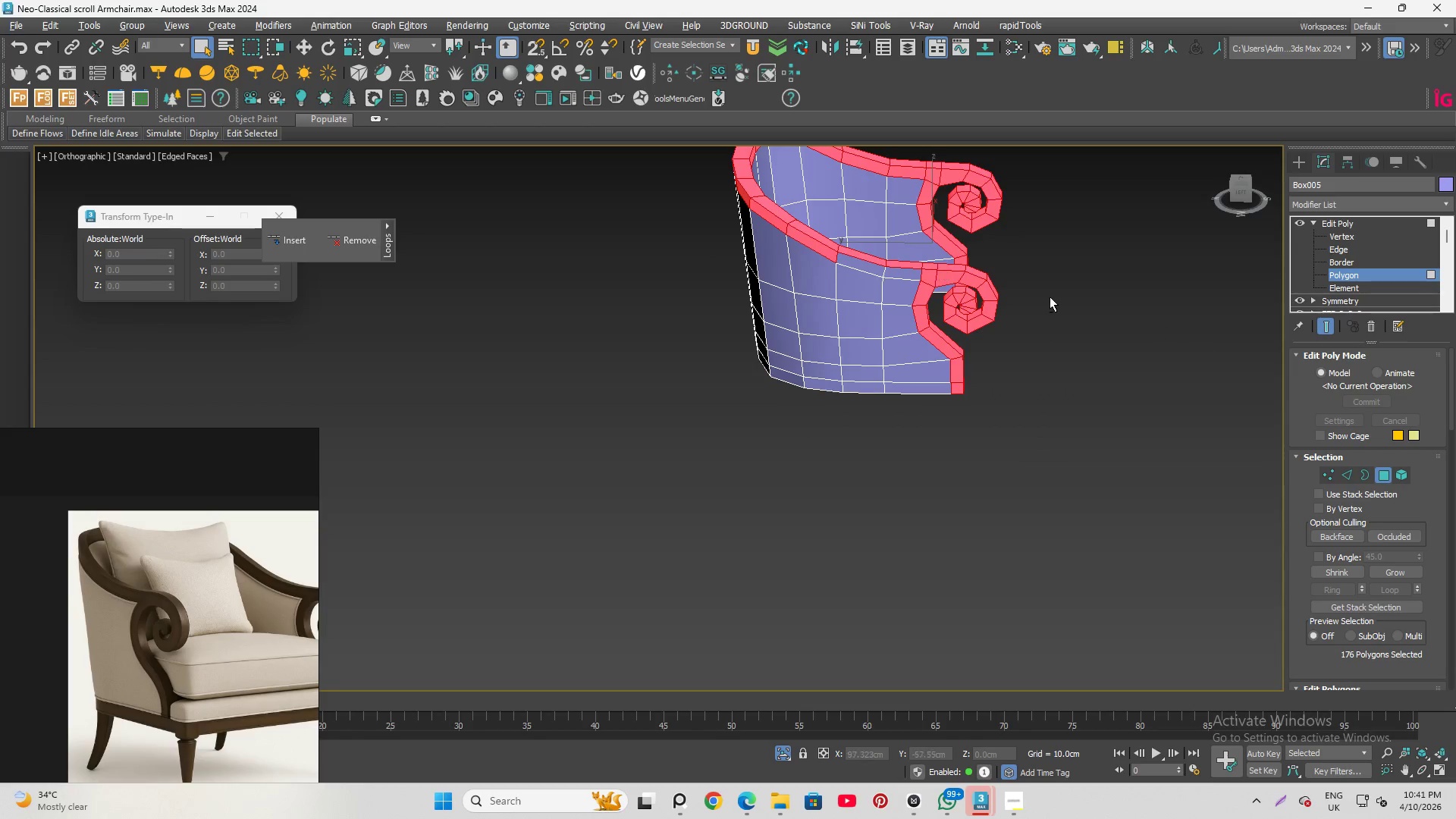 
key(Alt+AltLeft)
 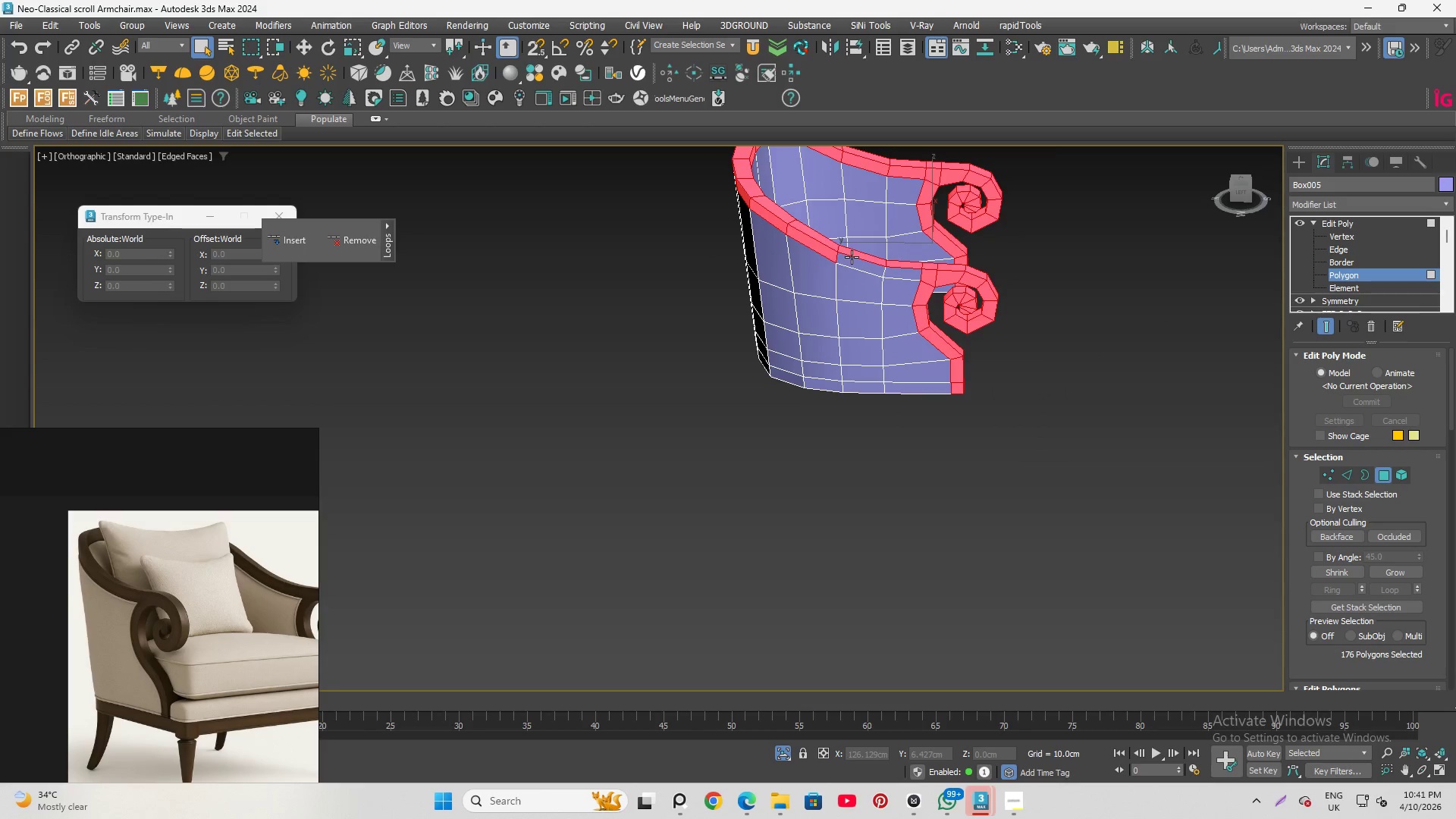 
hold_key(key=ControlLeft, duration=1.5)
left_click([864, 263])
 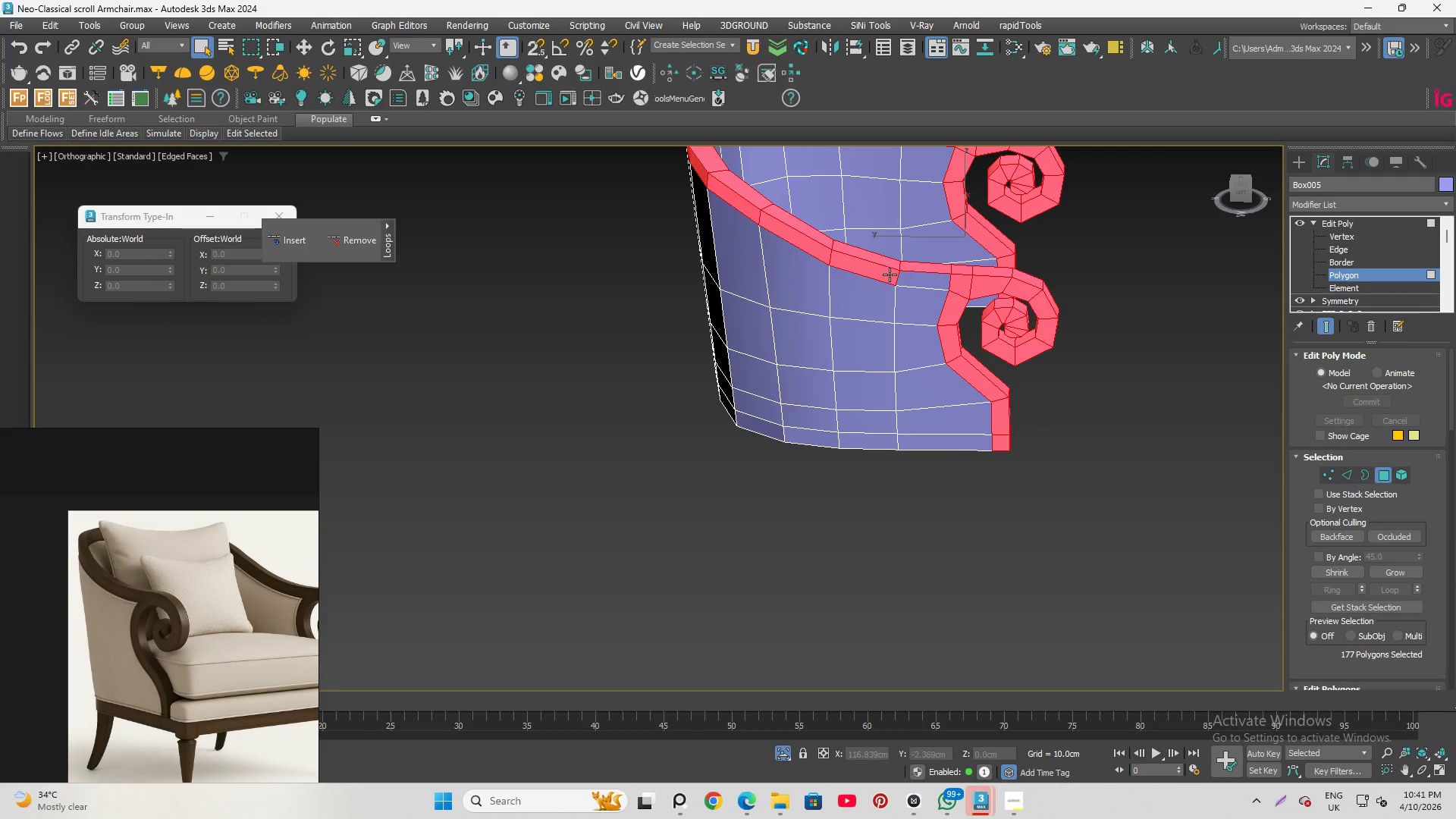 
scroll: coordinate [852, 257], scroll_direction: up, amount: 1.0
 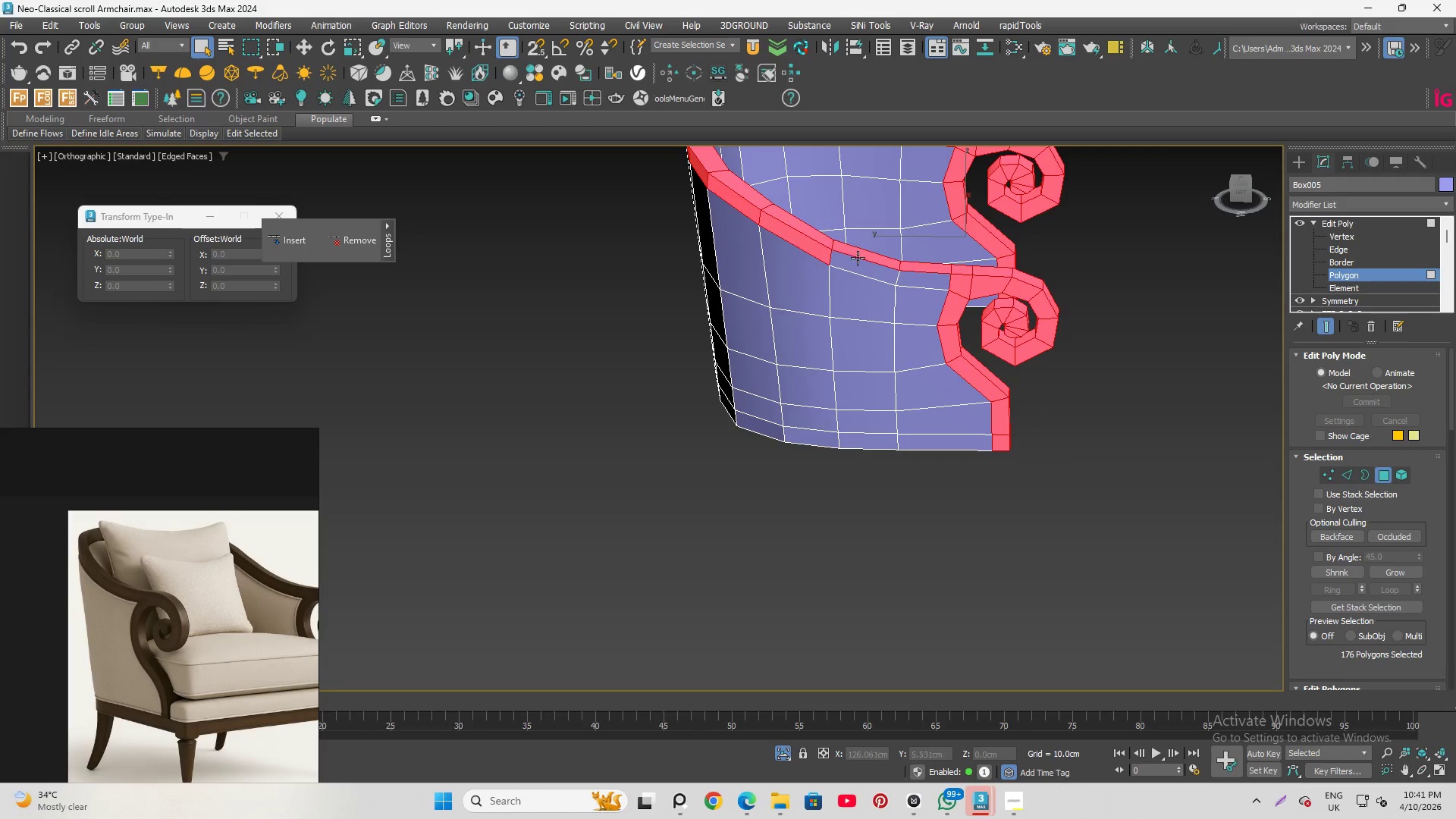 
left_click([891, 275])
 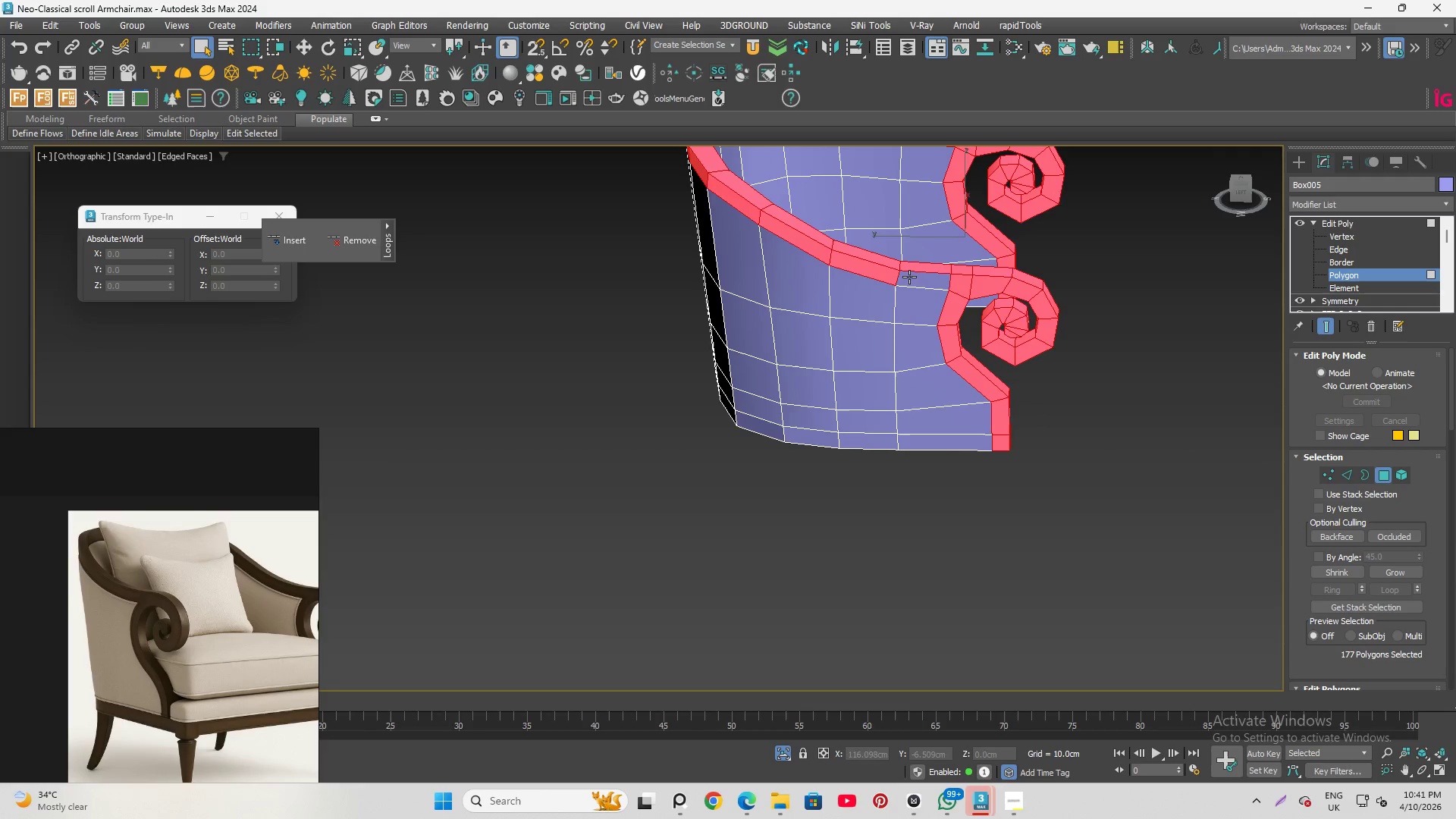 
key(Control+ControlLeft)
 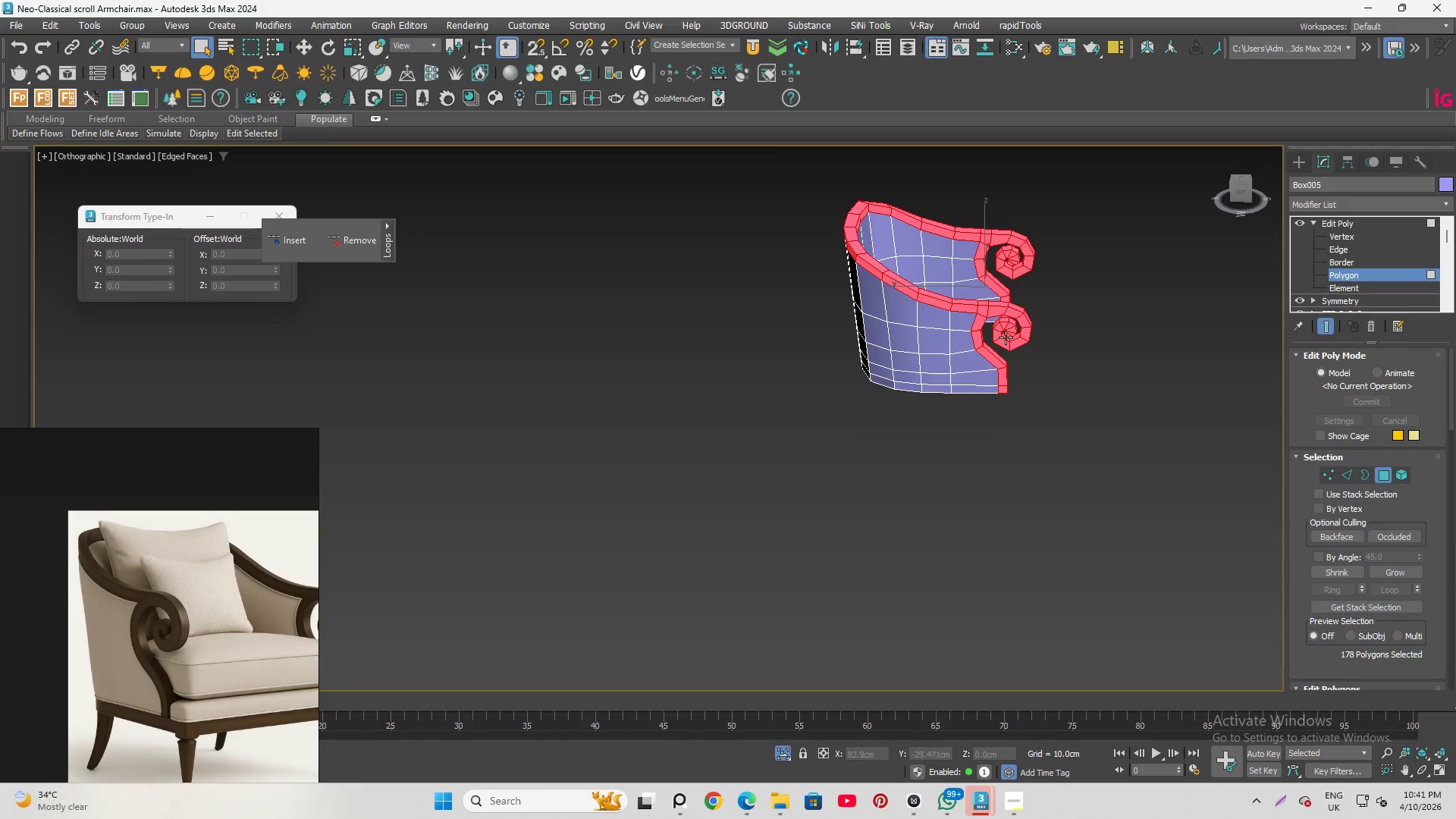 
left_click([909, 278])
 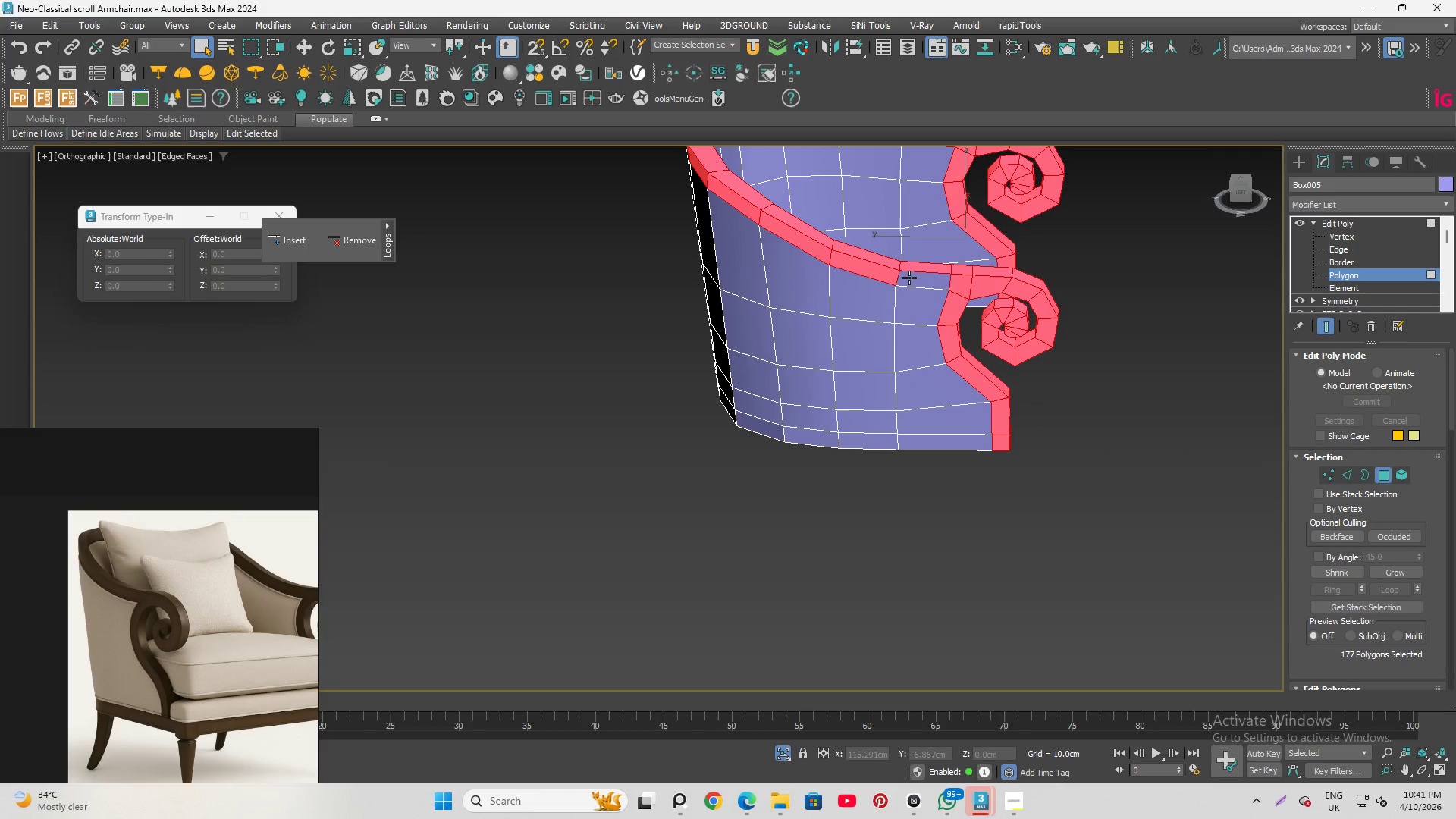 
key(Control+ControlLeft)
 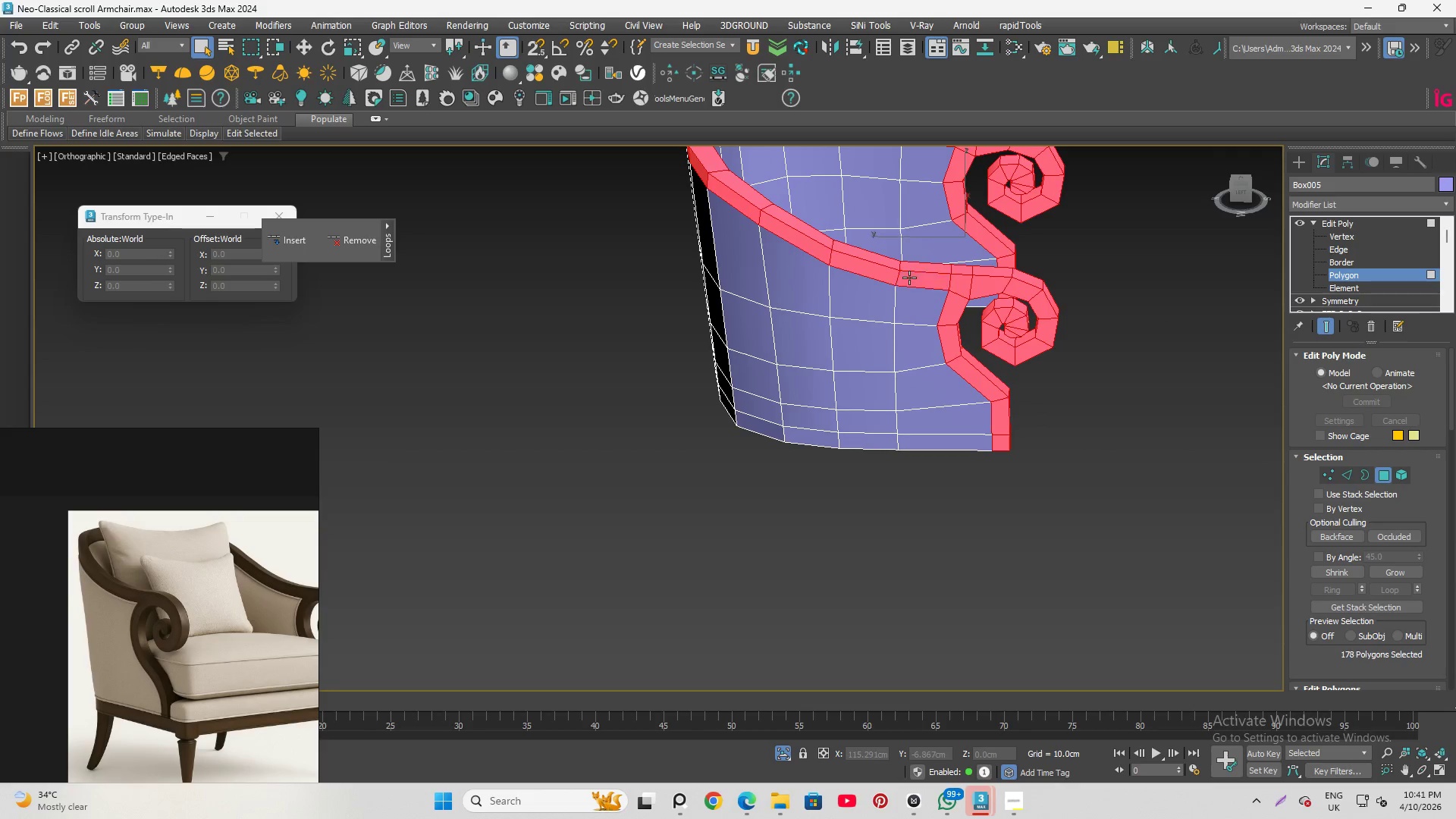 
key(Control+ControlLeft)
 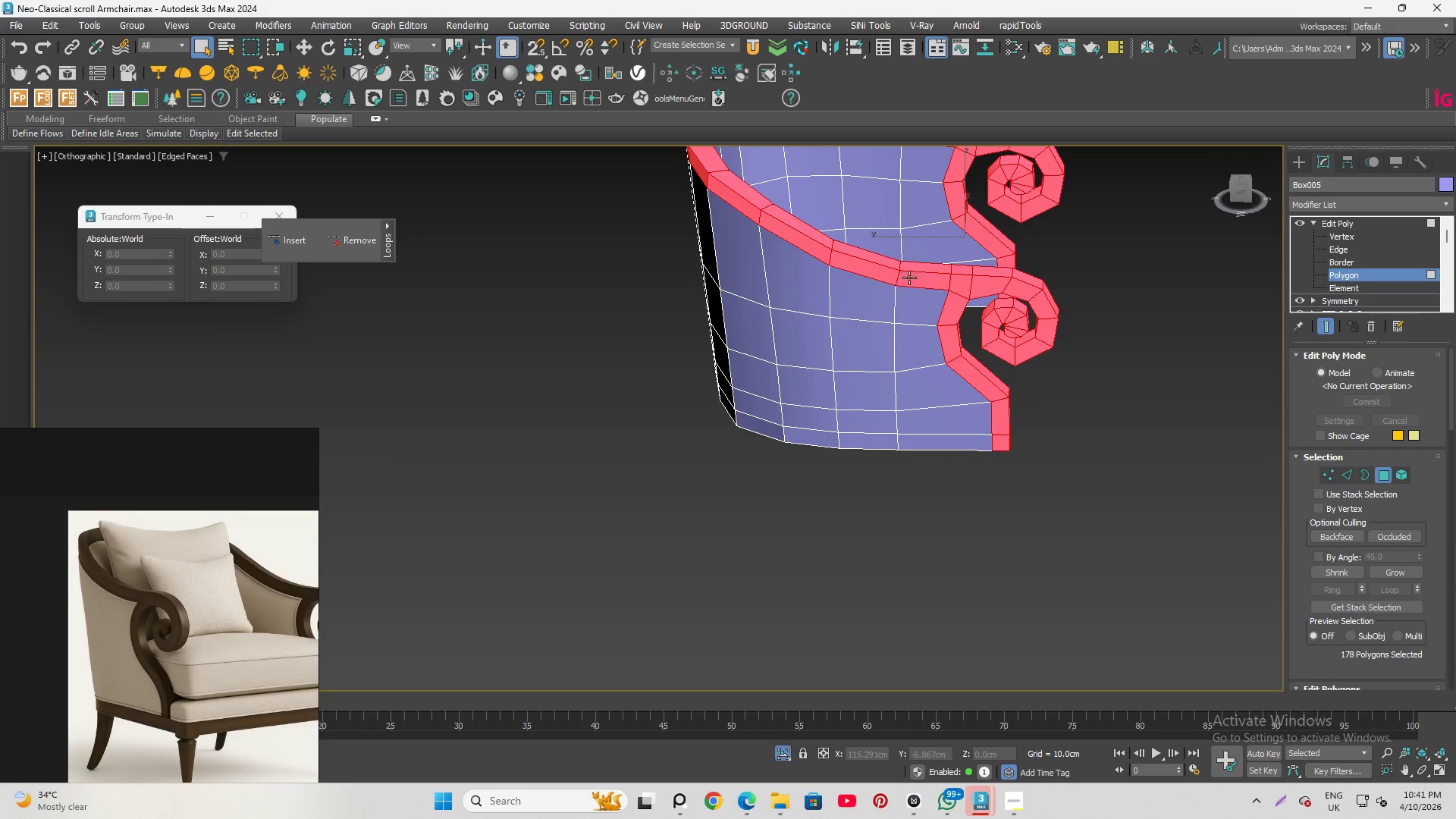 
key(Control+ControlLeft)
 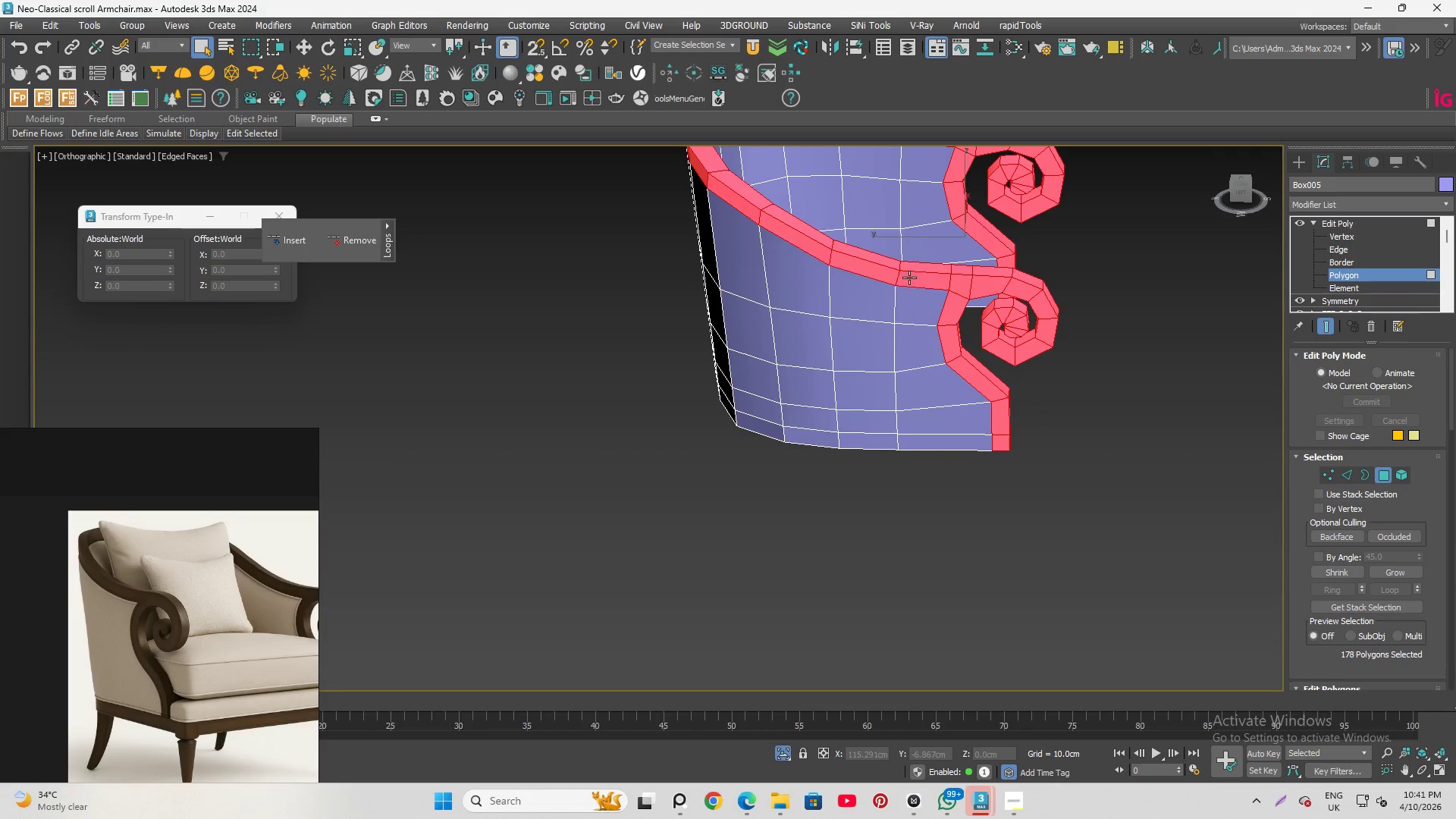 
key(Control+ControlLeft)
 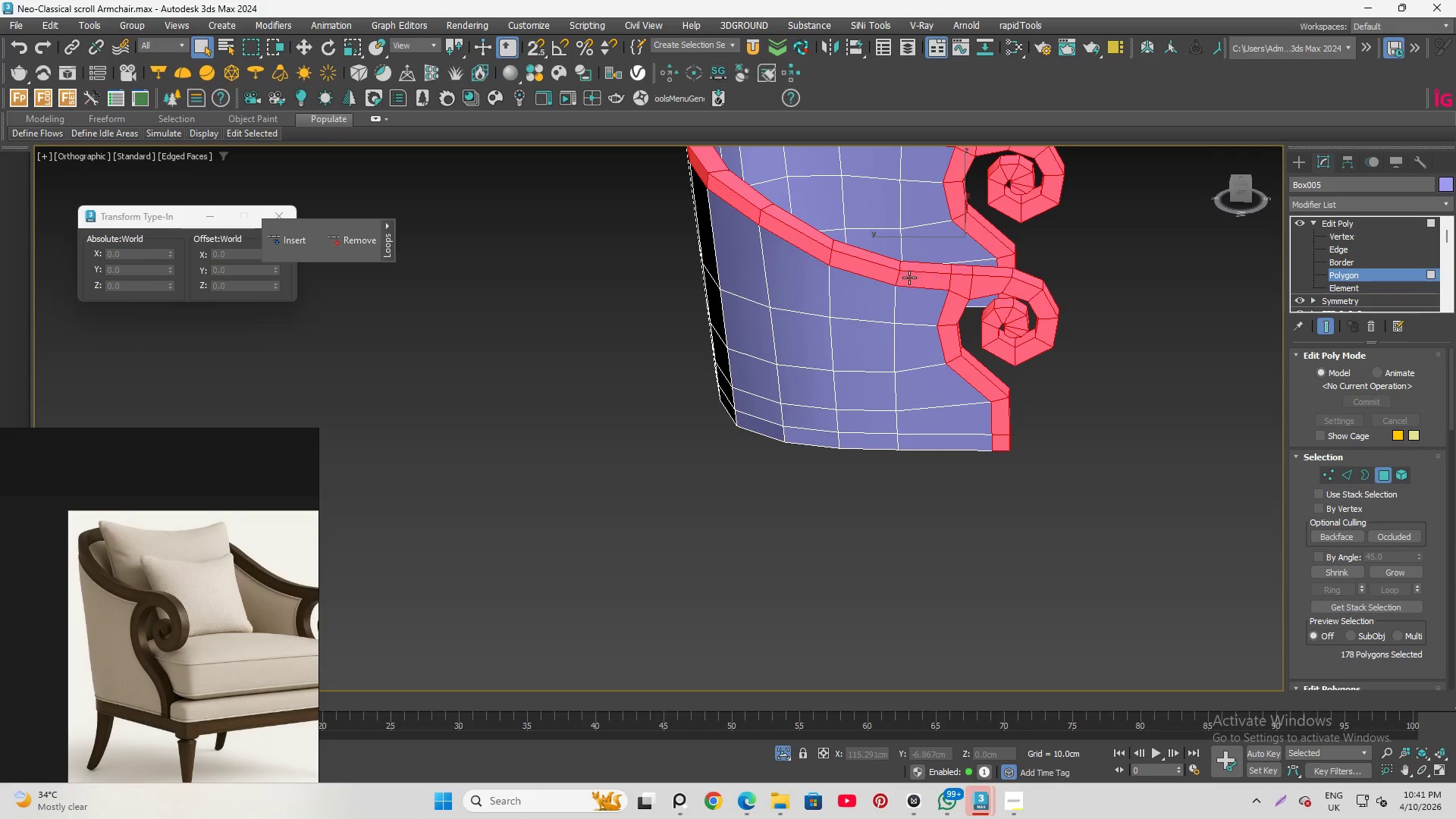 
key(Control+ControlLeft)
 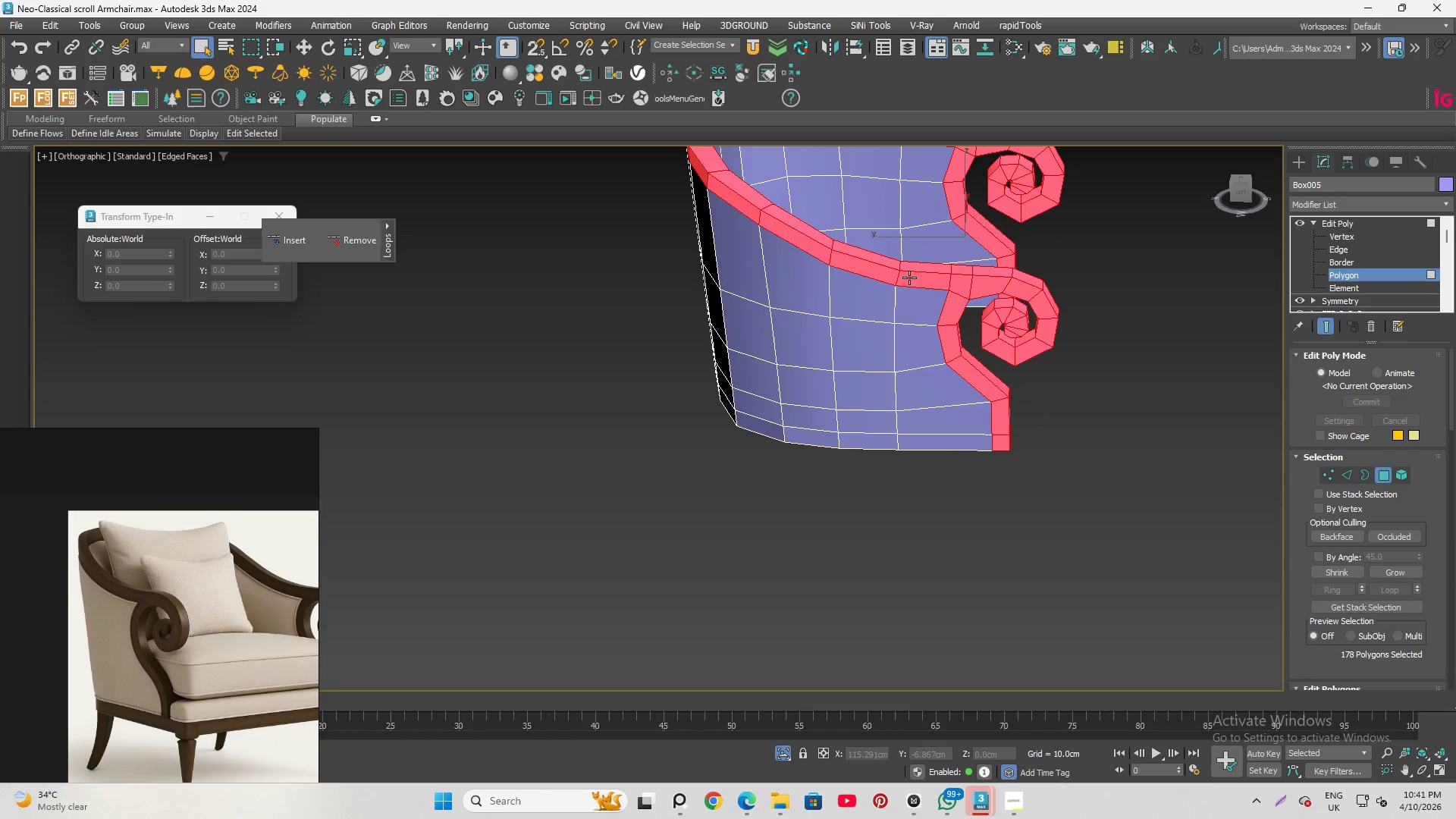 
key(Control+ControlLeft)
 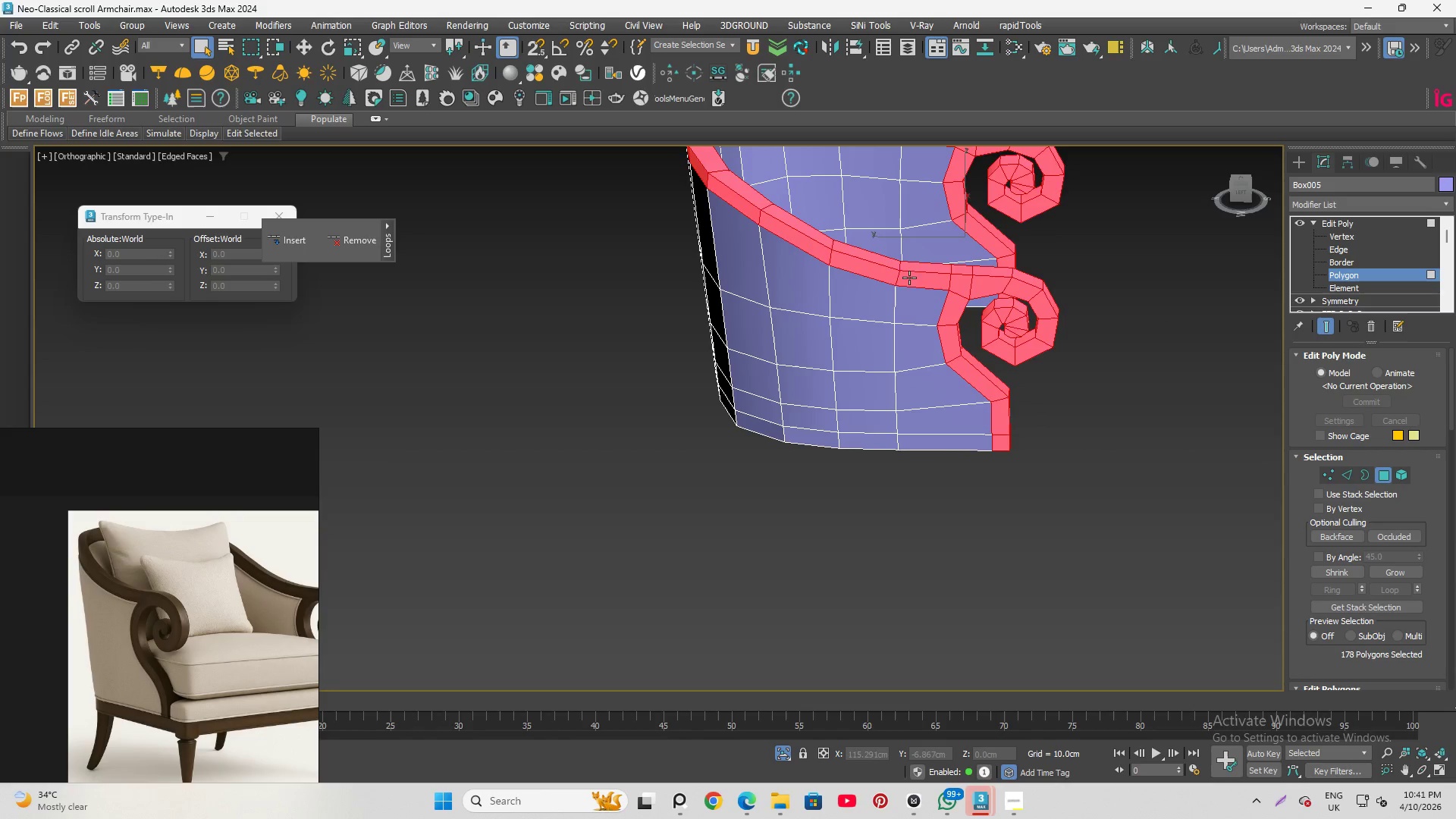 
key(Control+ControlLeft)
 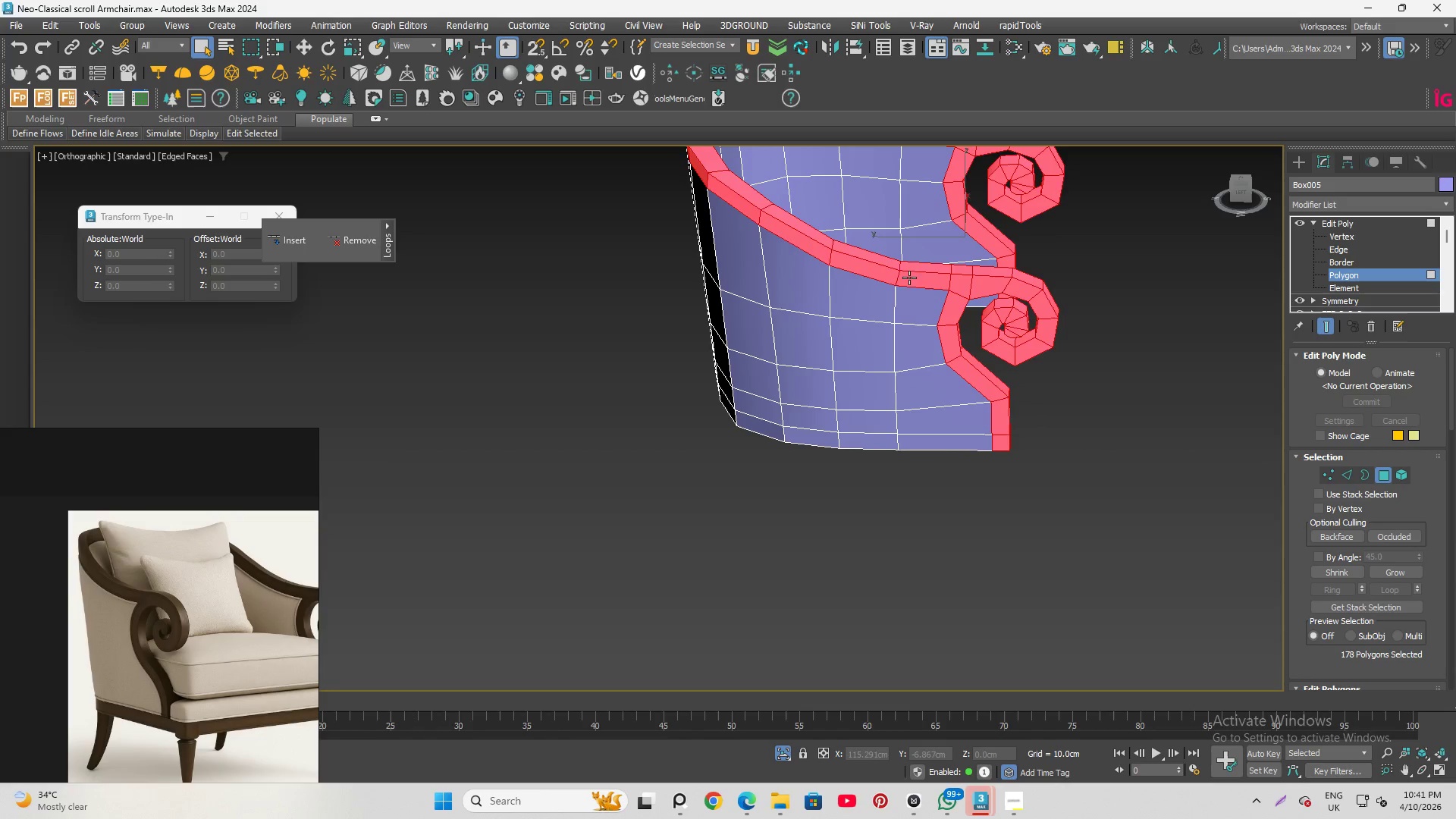 
key(Control+ControlLeft)
 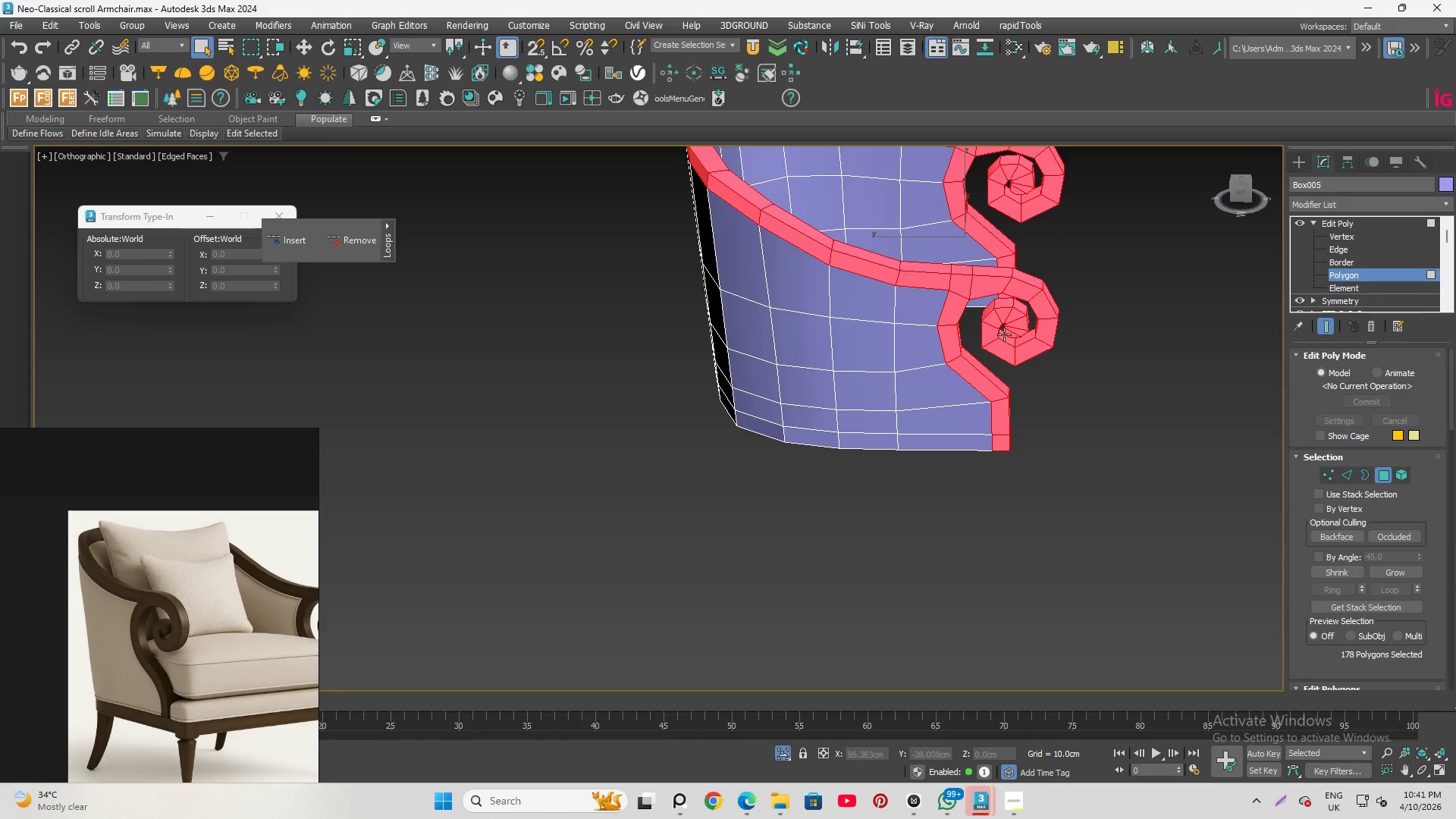 
hold_key(key=AltLeft, duration=1.17)
 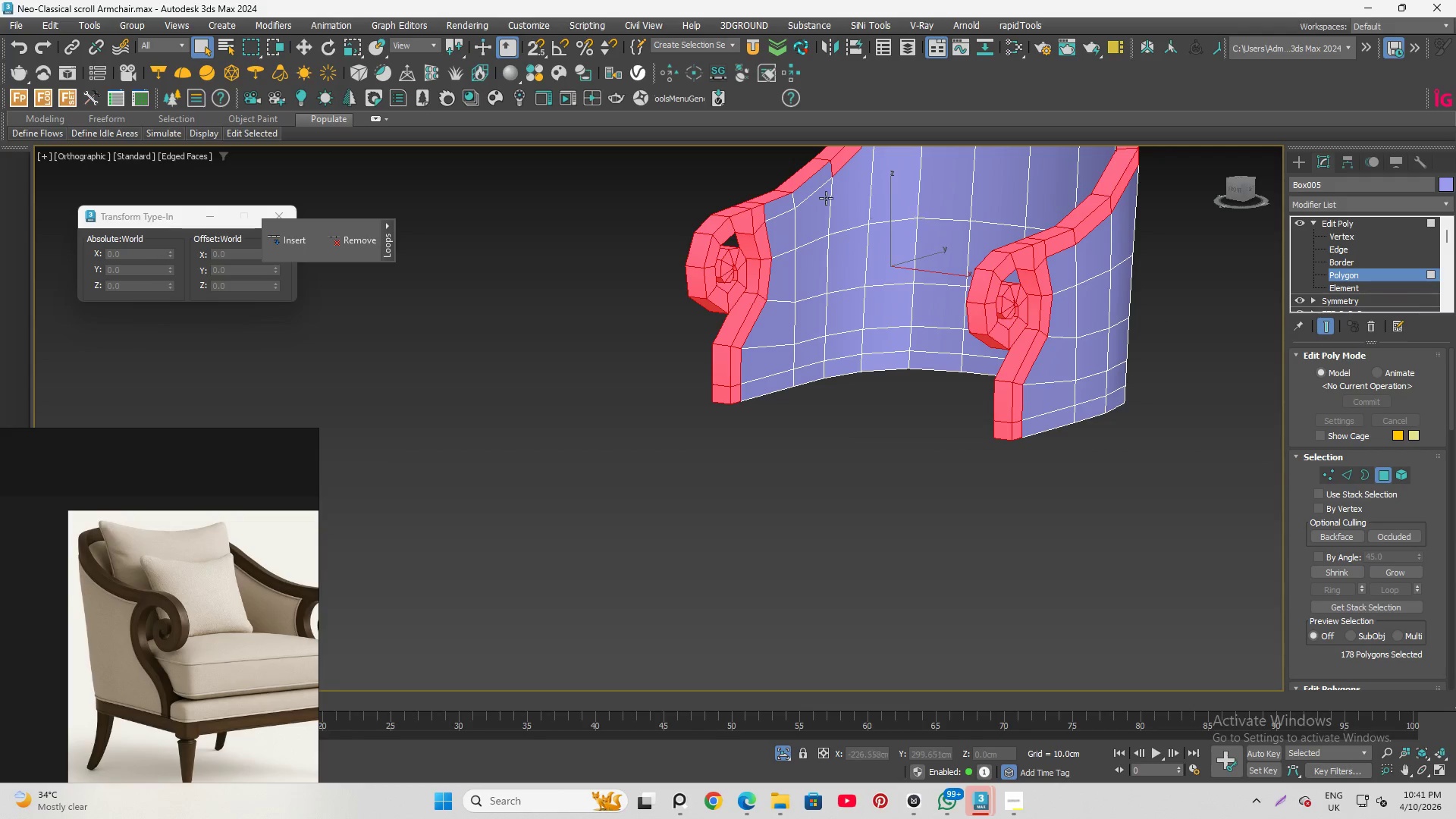 
scroll: coordinate [1006, 337], scroll_direction: down, amount: 2.0
 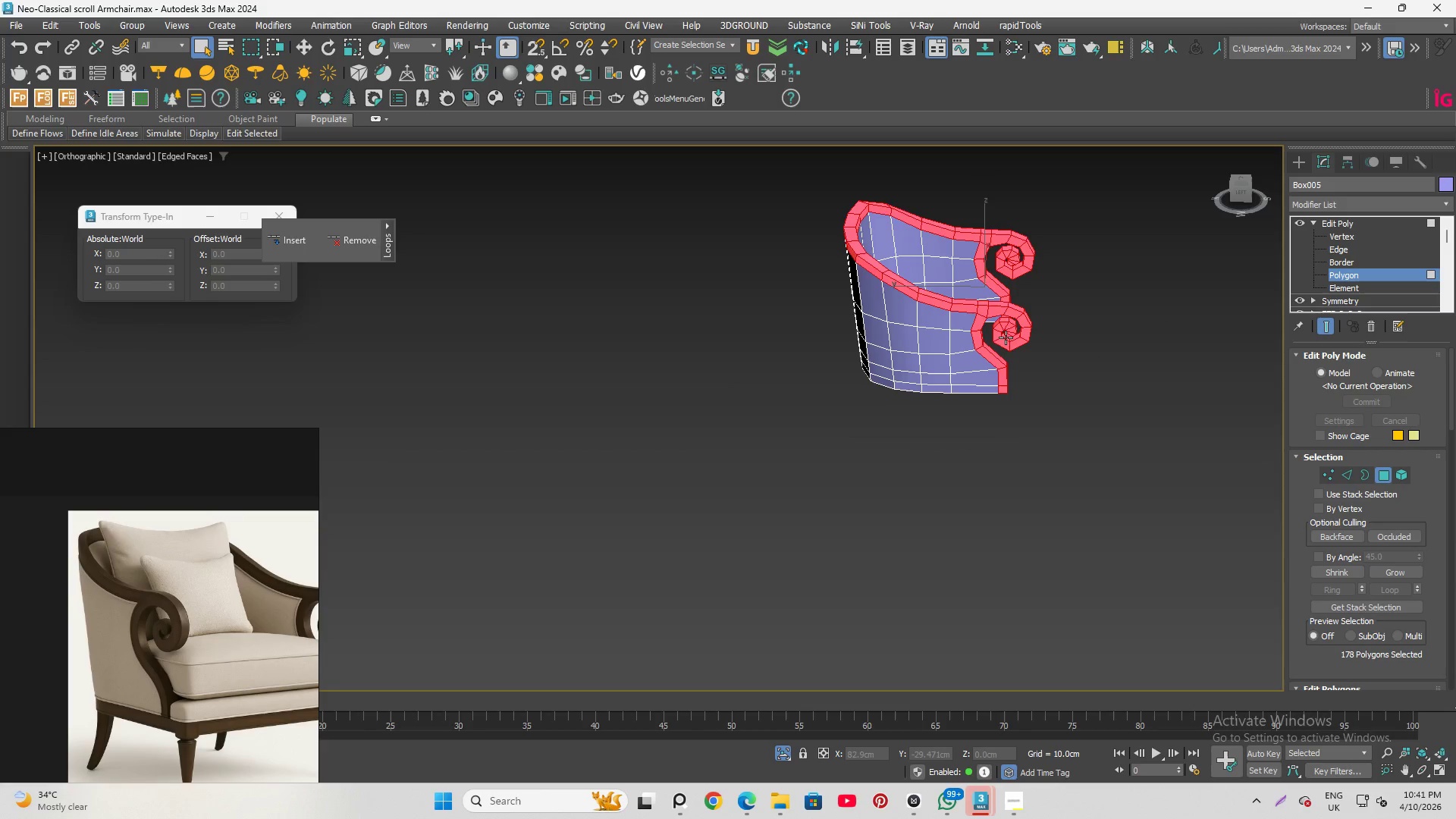 
hold_key(key=AltLeft, duration=2.55)
hold_key(key=ControlLeft, duration=1.14)
left_click([770, 218])
 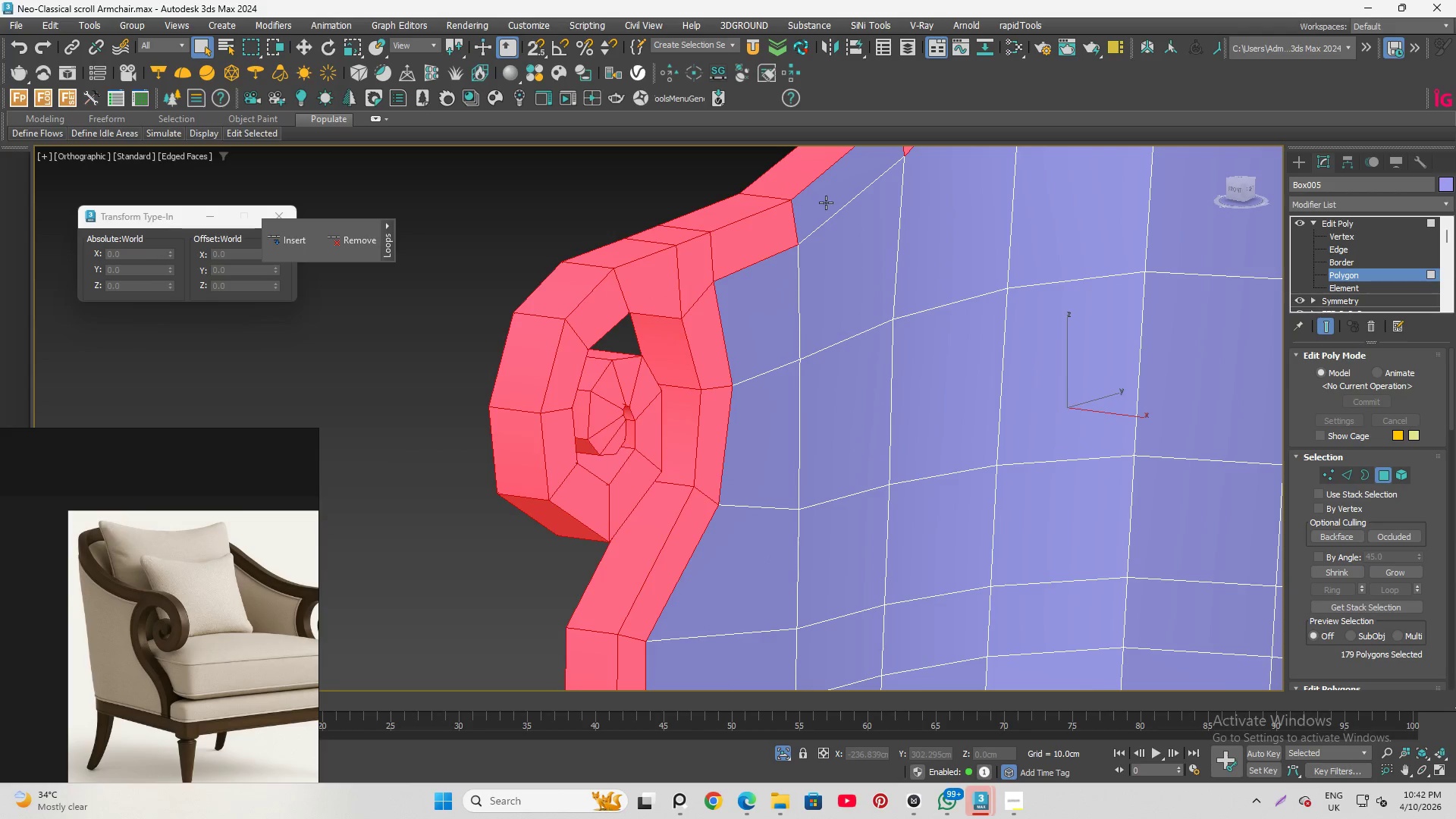 
scroll: coordinate [789, 190], scroll_direction: up, amount: 5.0
 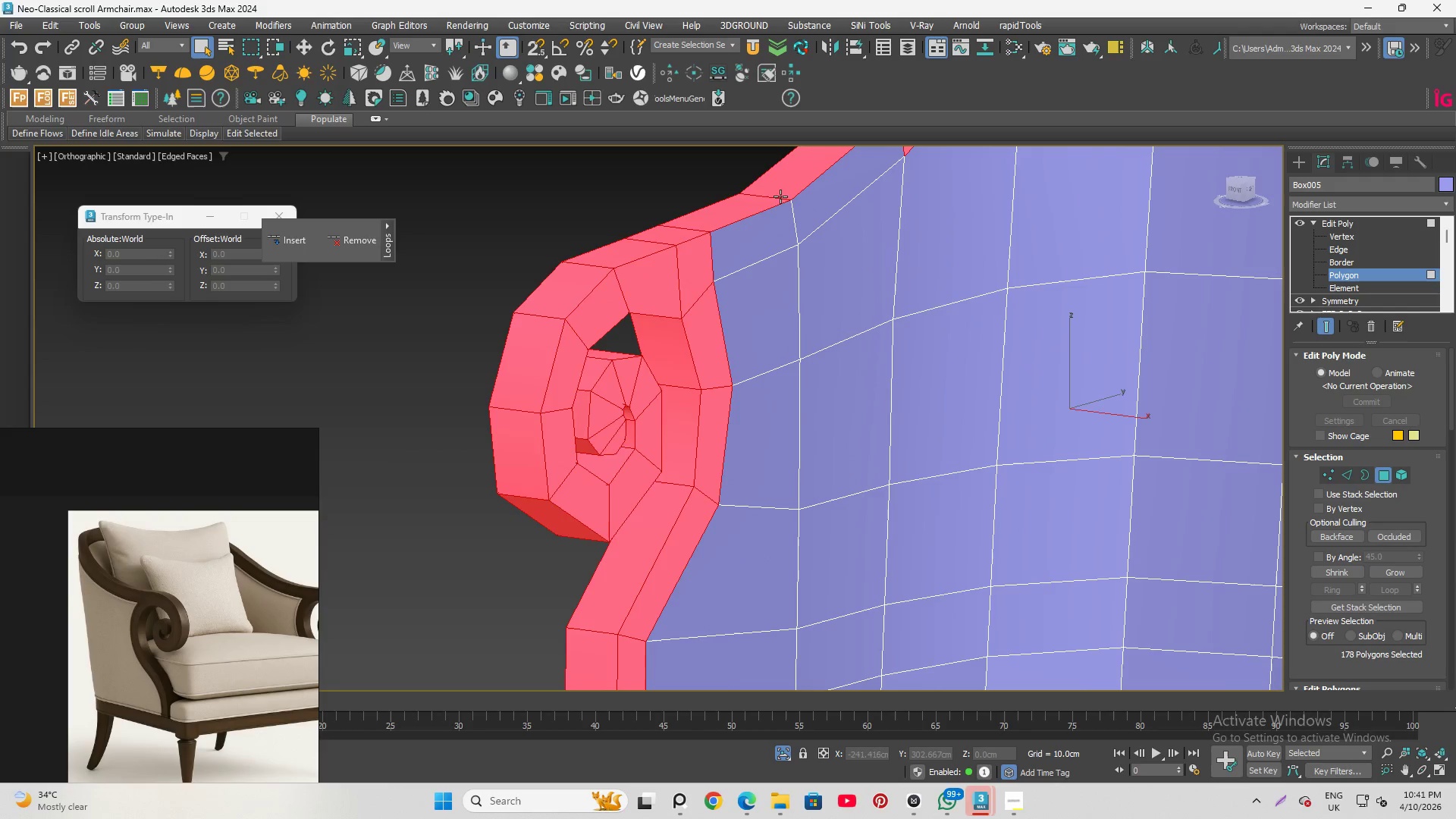 
left_click([826, 202])
 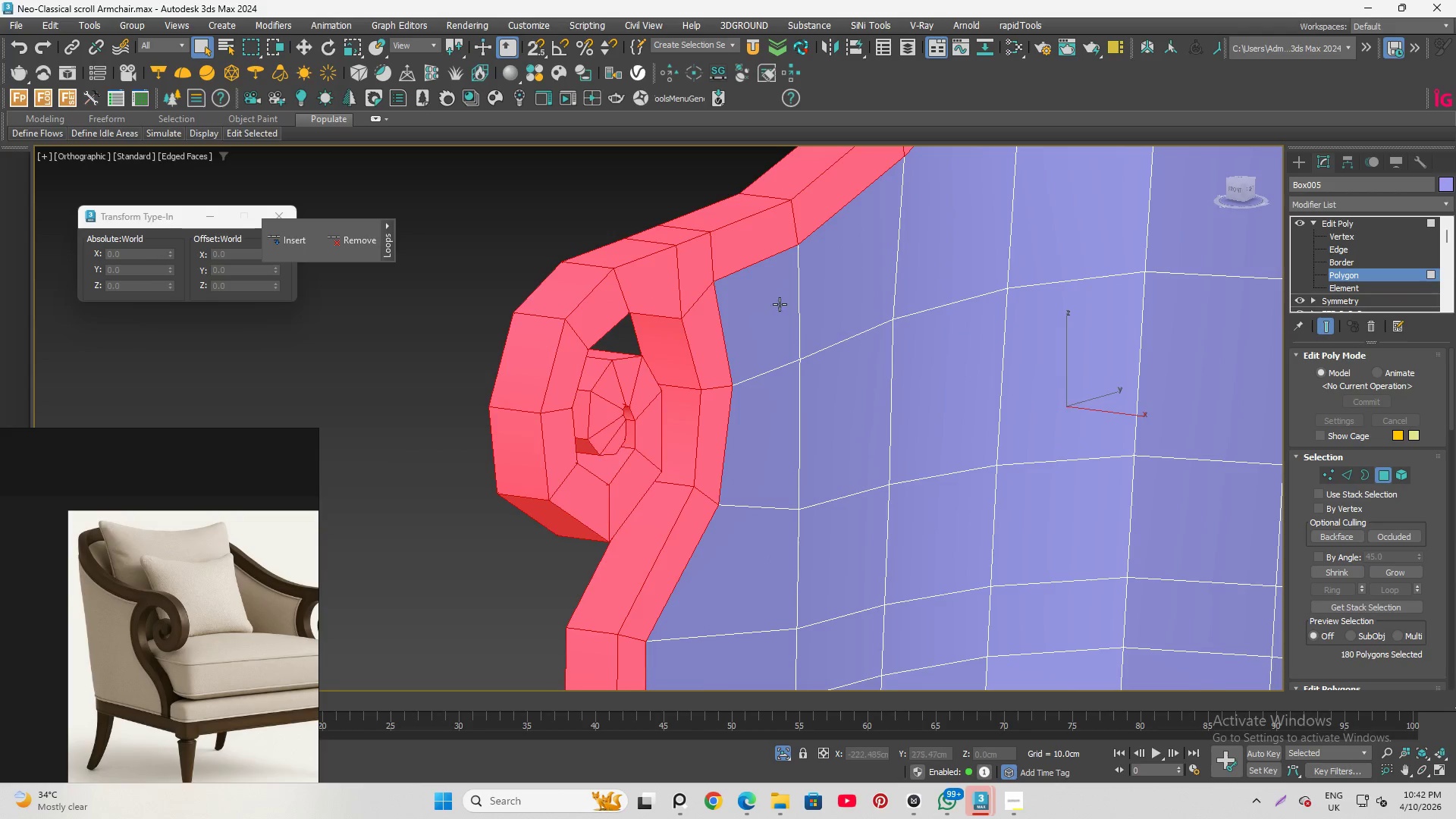 
hold_key(key=AltLeft, duration=1.5)
 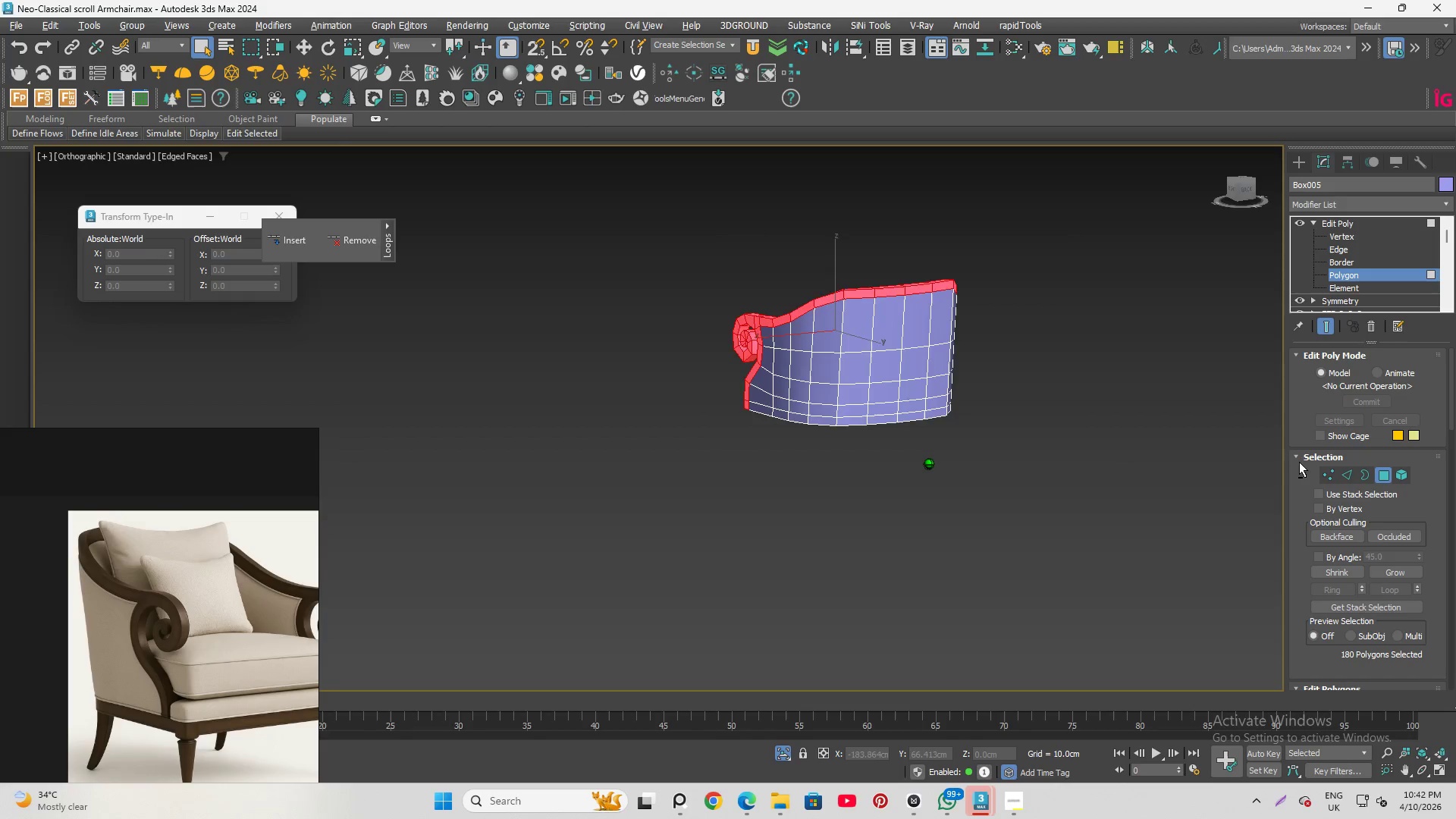 
scroll: coordinate [755, 395], scroll_direction: down, amount: 5.0
 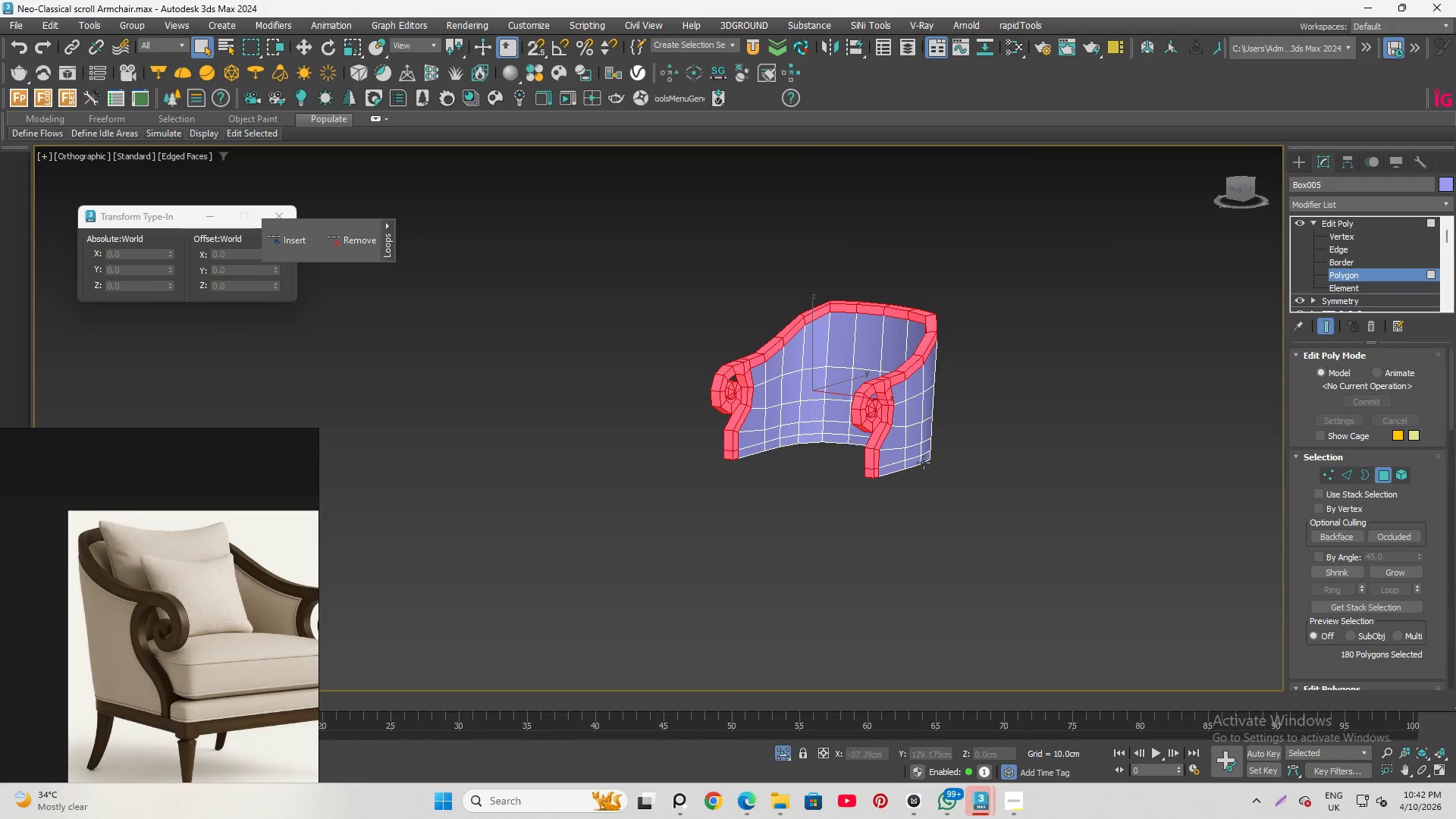 
hold_key(key=AltLeft, duration=1.51)
 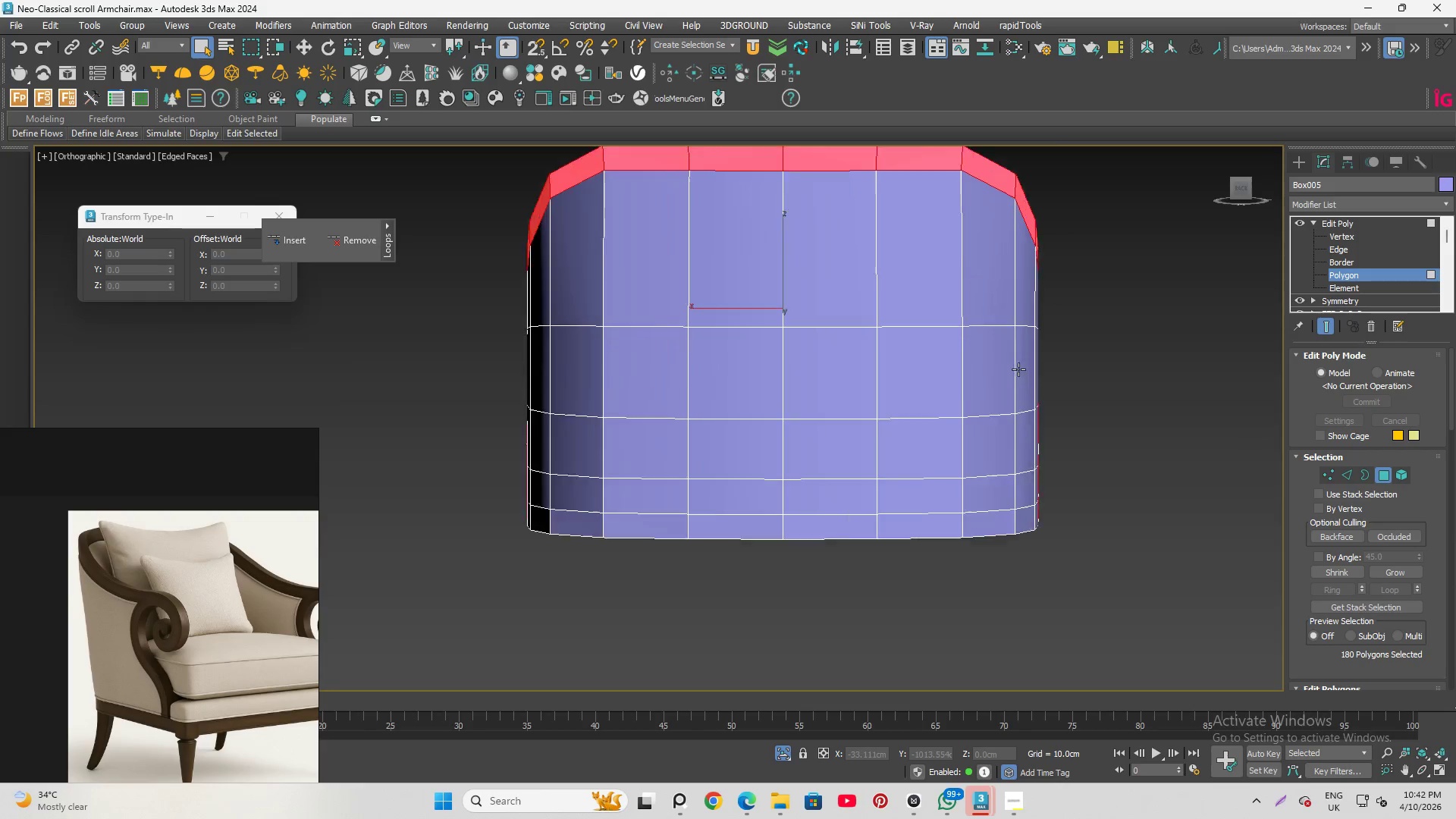 
key(Alt+AltLeft)
 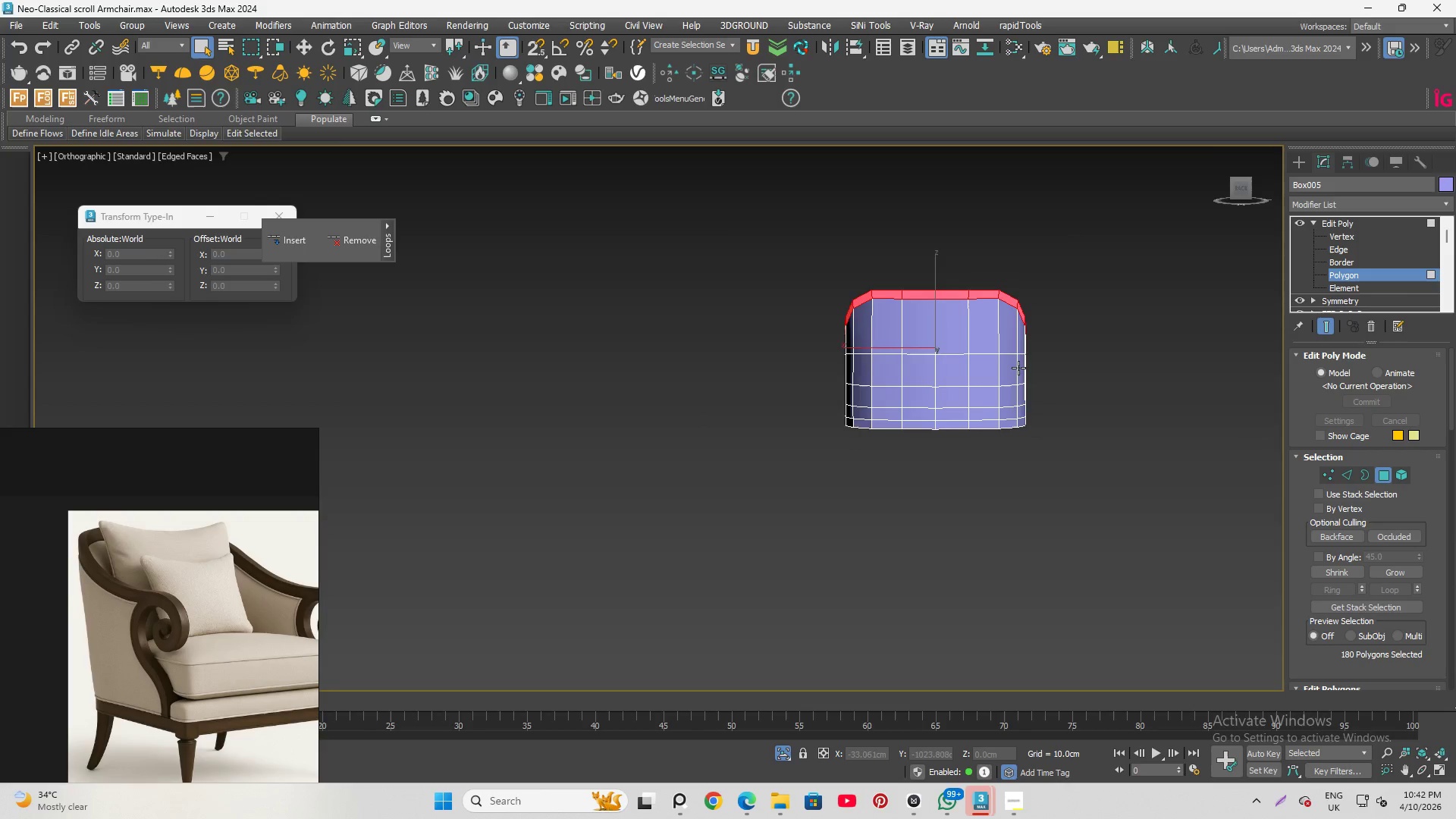 
scroll: coordinate [1018, 369], scroll_direction: up, amount: 4.0
 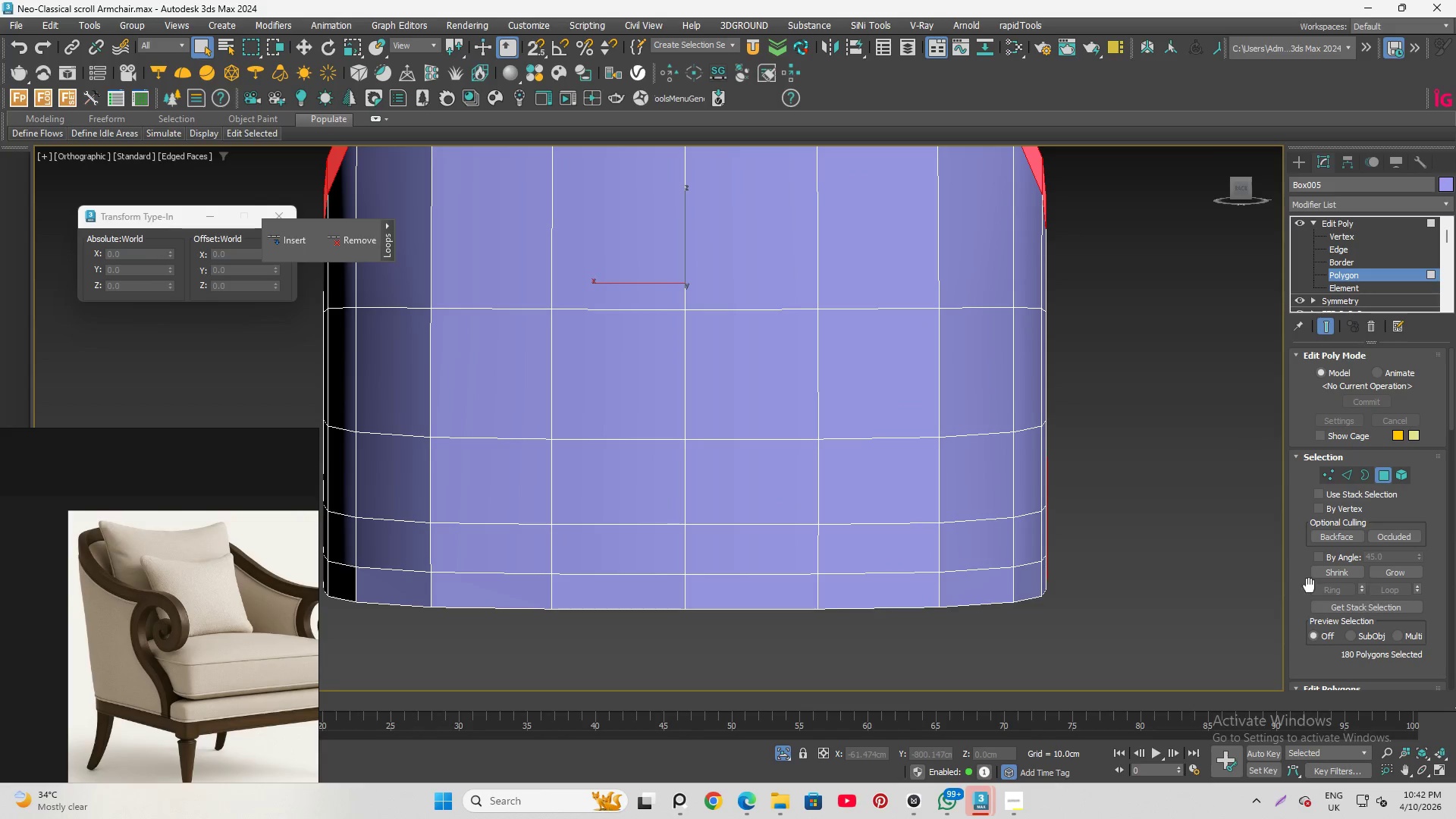 
scroll: coordinate [1329, 563], scroll_direction: down, amount: 32.0
 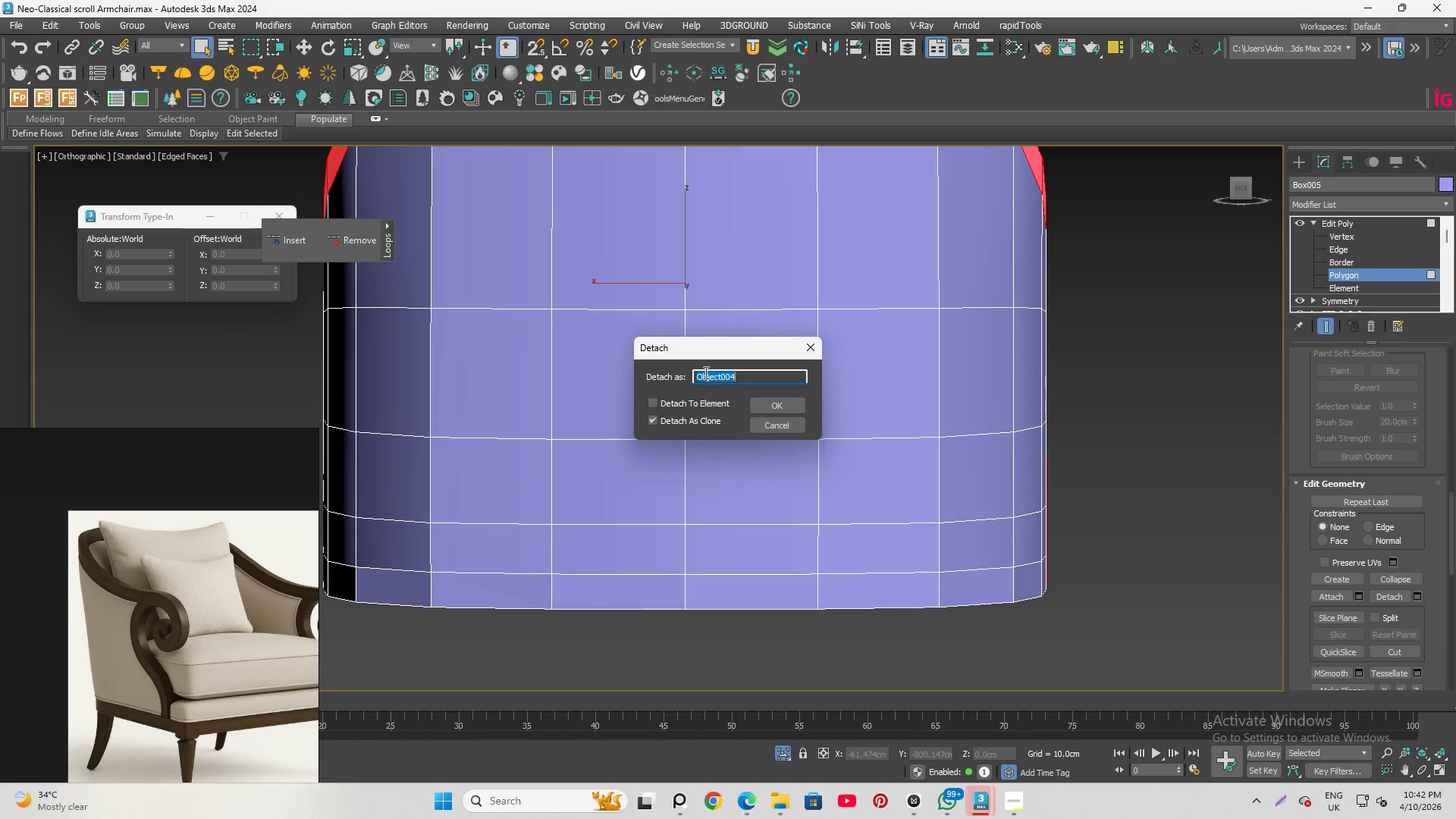 
left_click([785, 401])